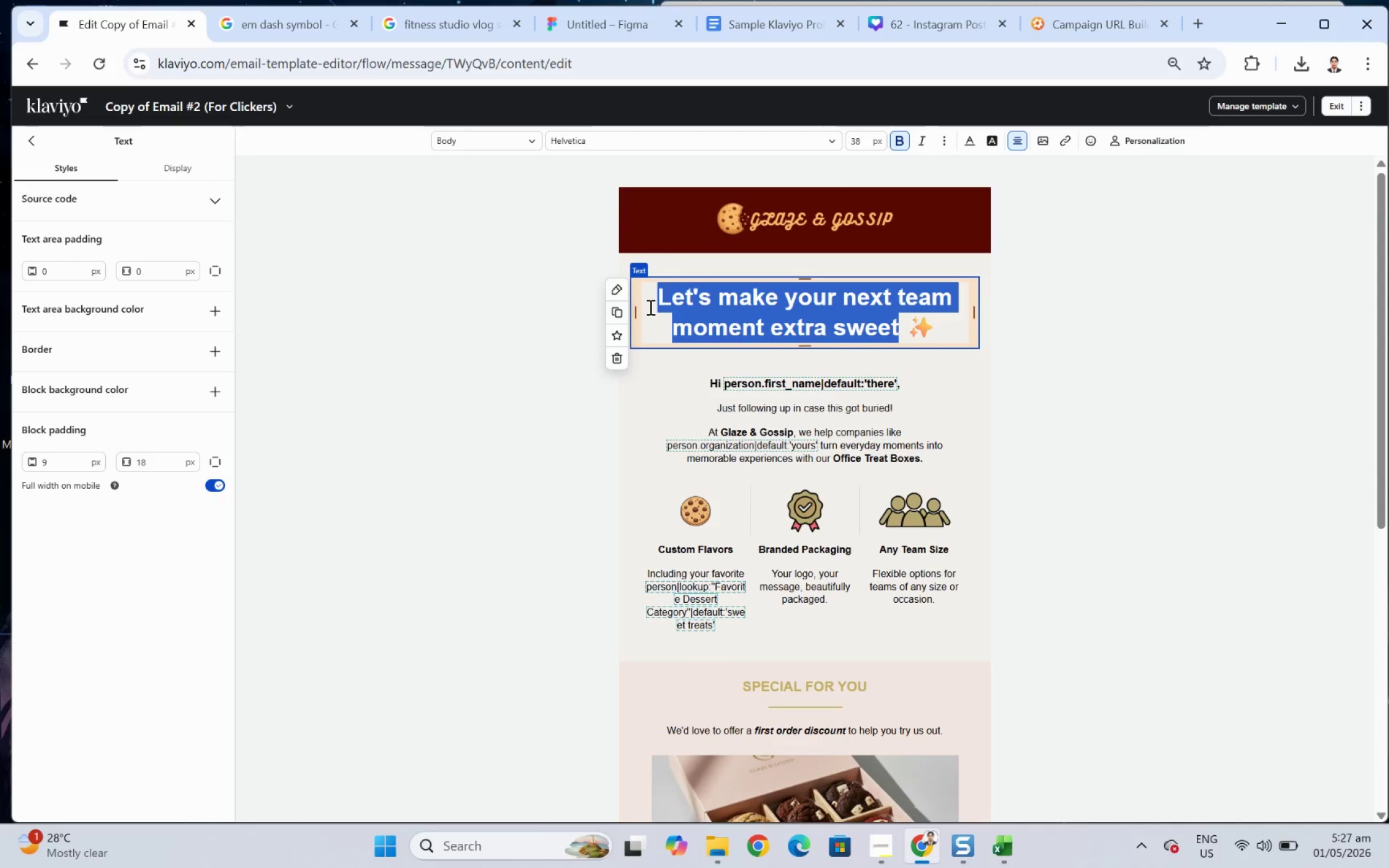 
hold_key(key=ShiftLeft, duration=0.38)
 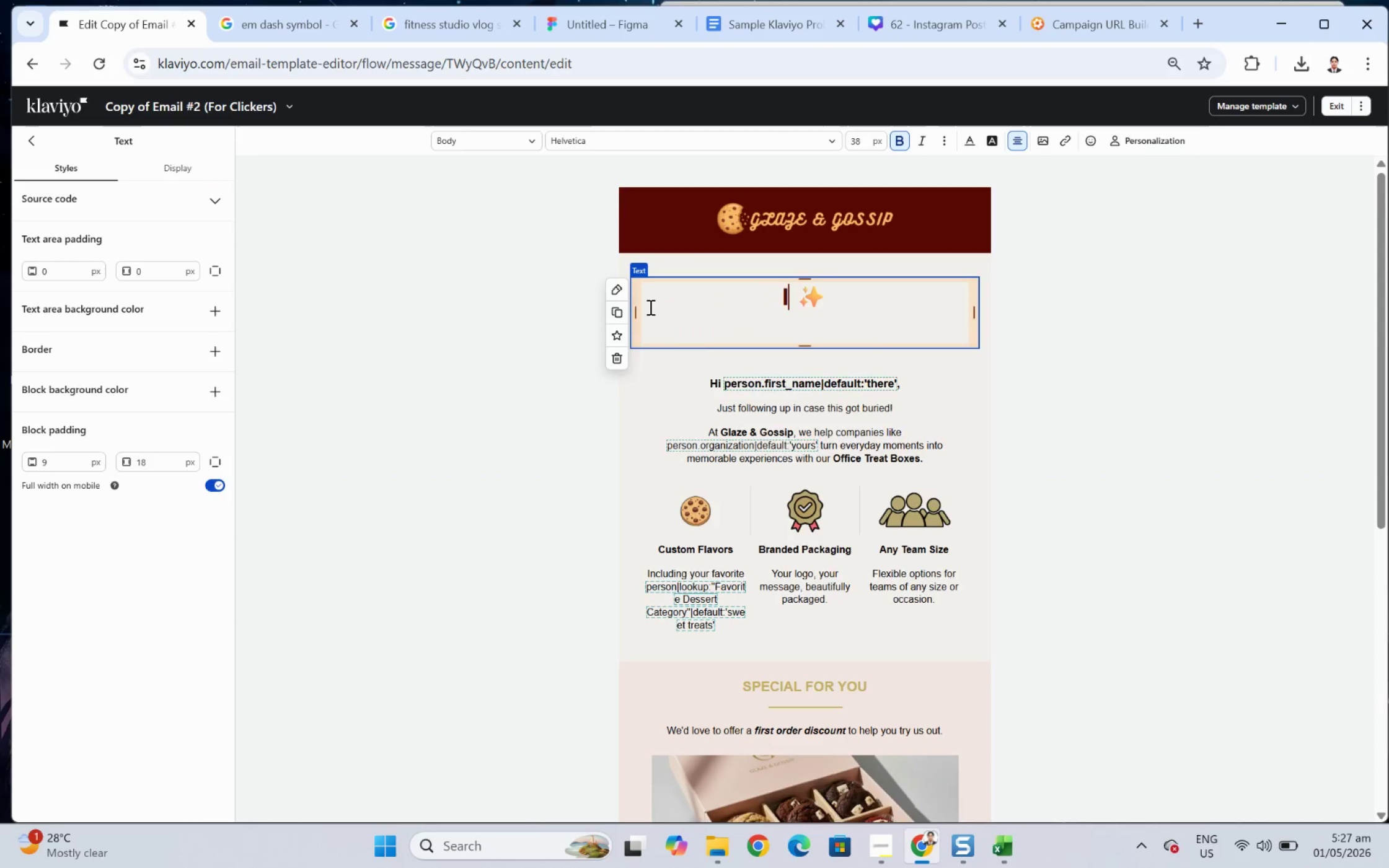 
type(let's create)
 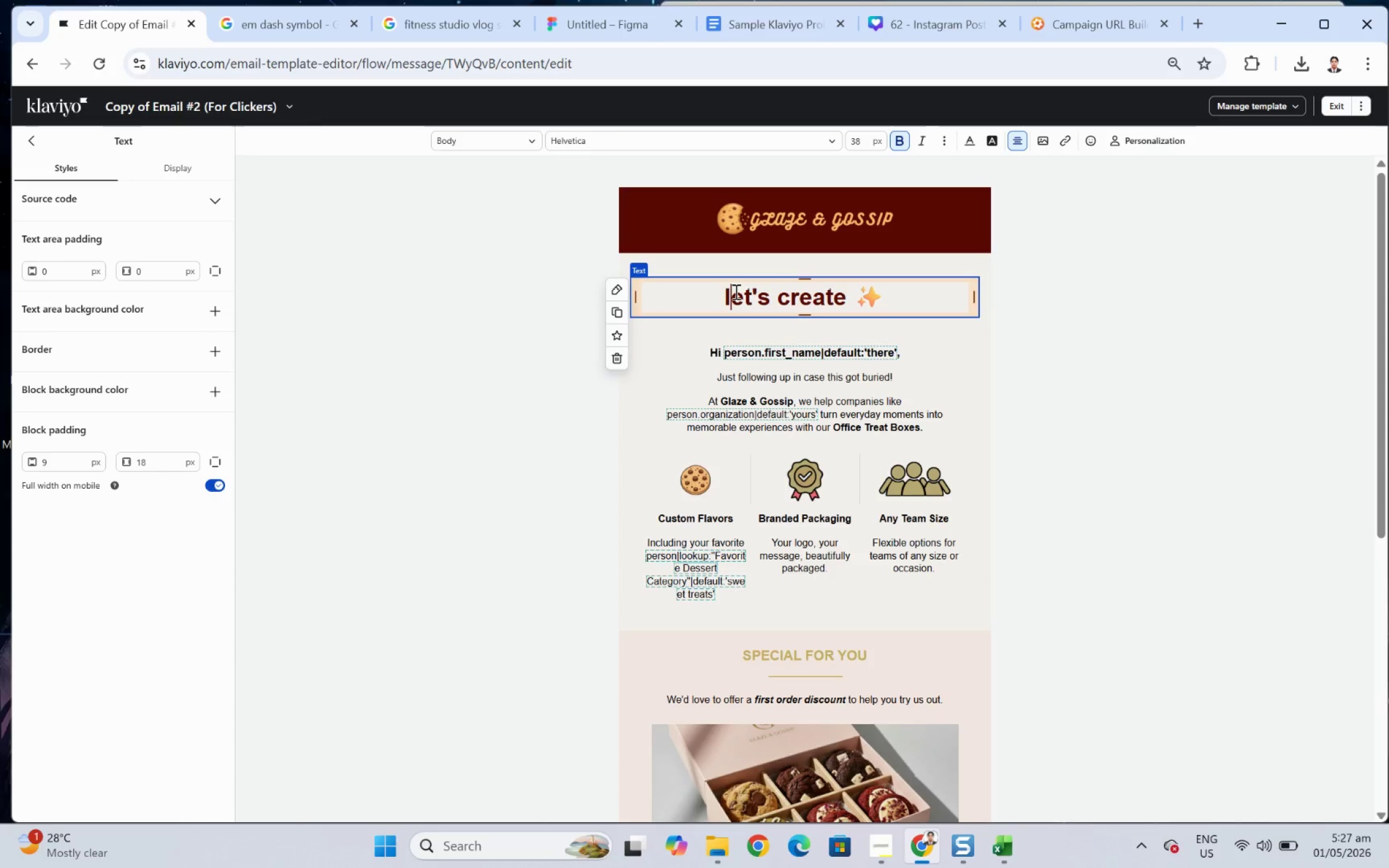 
key(Backspace)
 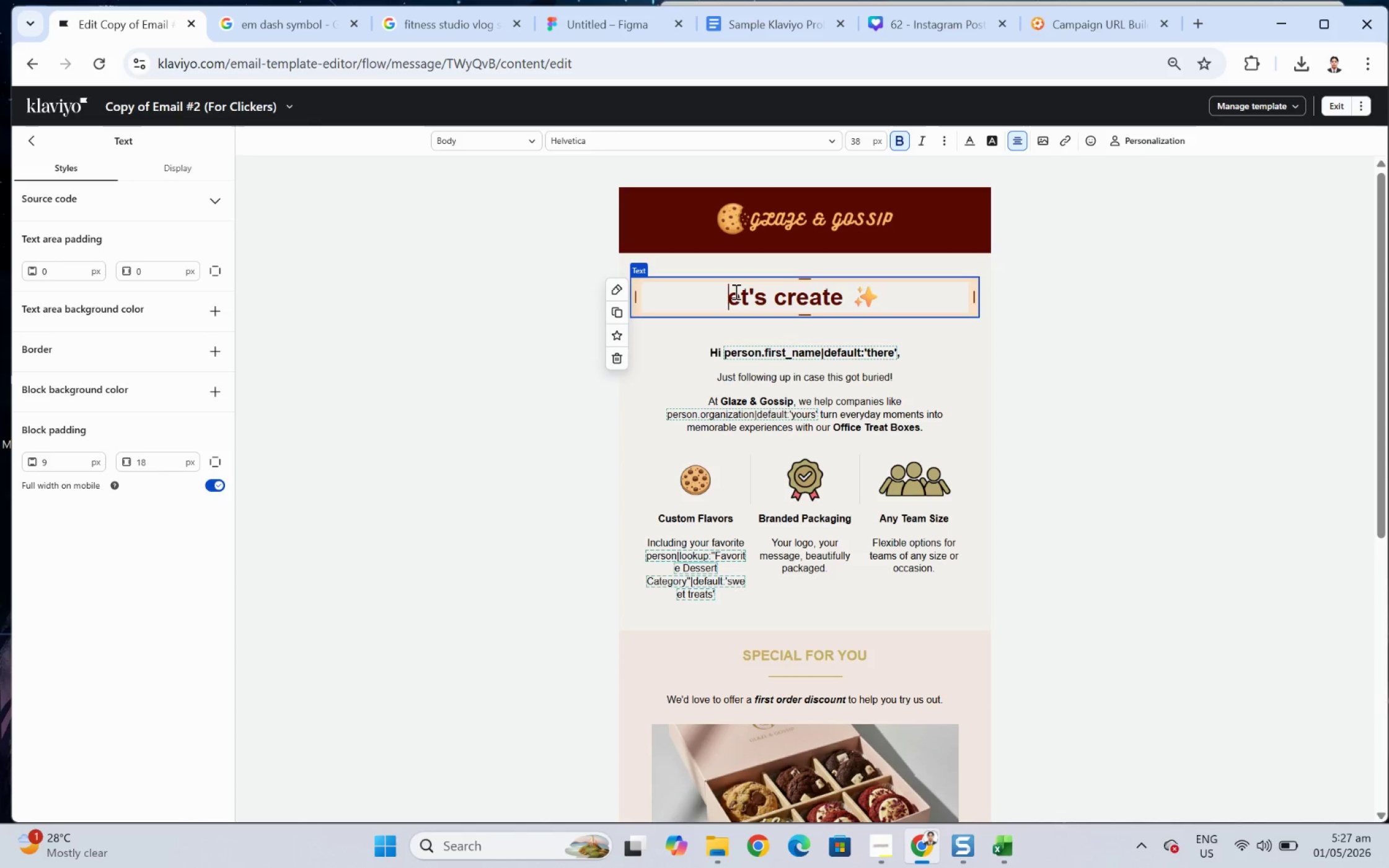 
key(Shift+ShiftLeft)
 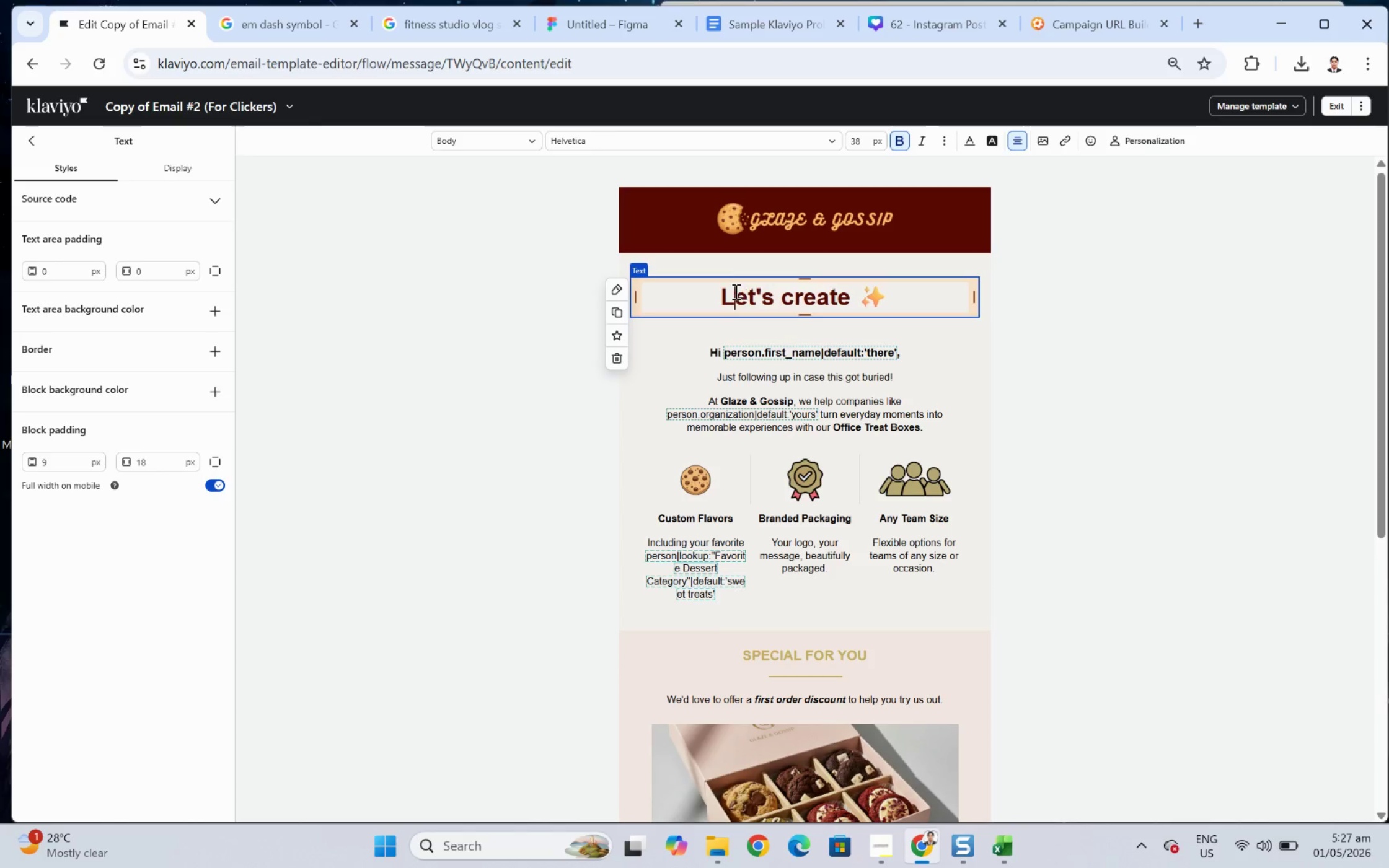 
key(Shift+L)
 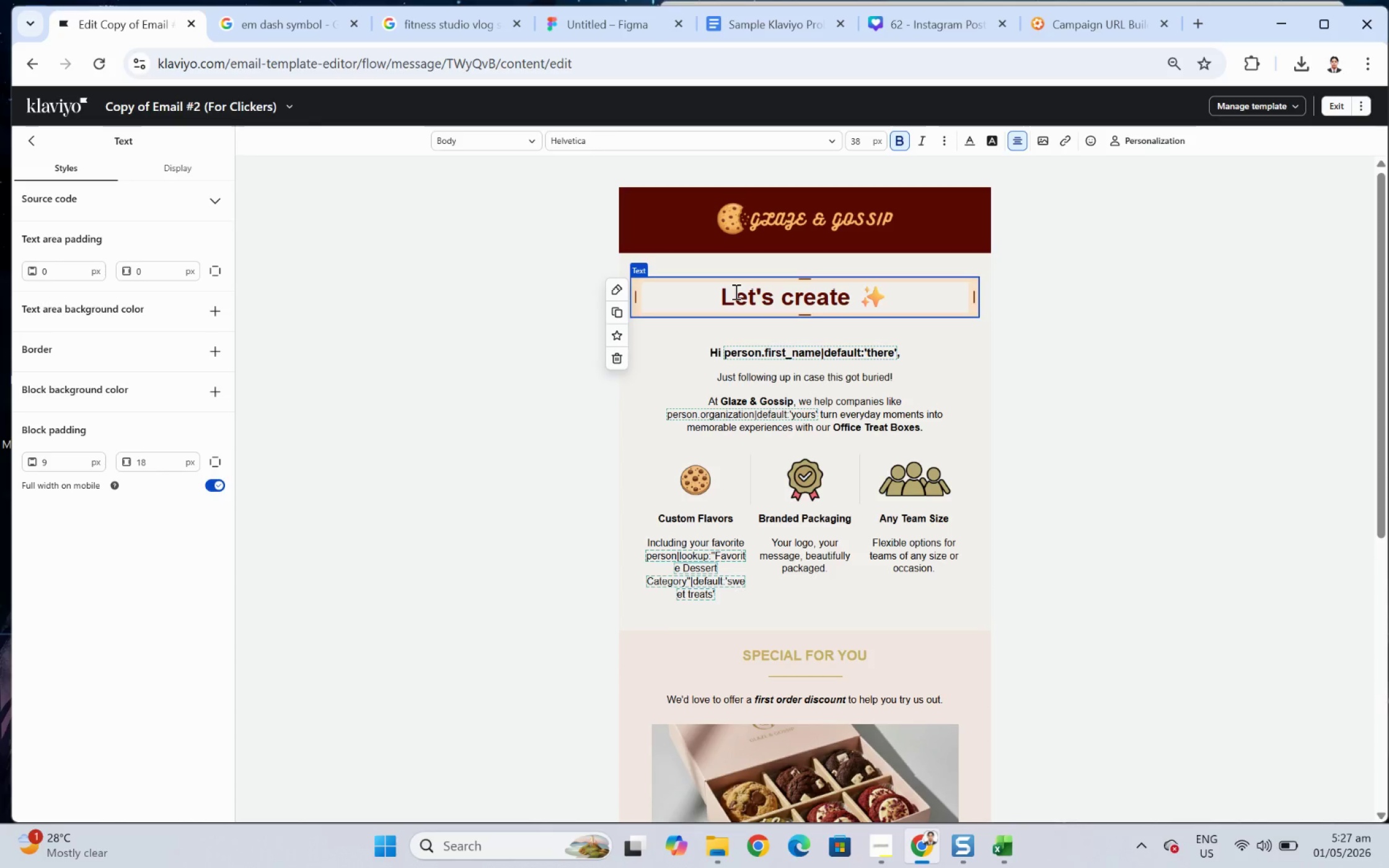 
hold_key(key=ArrowRight, duration=0.88)
 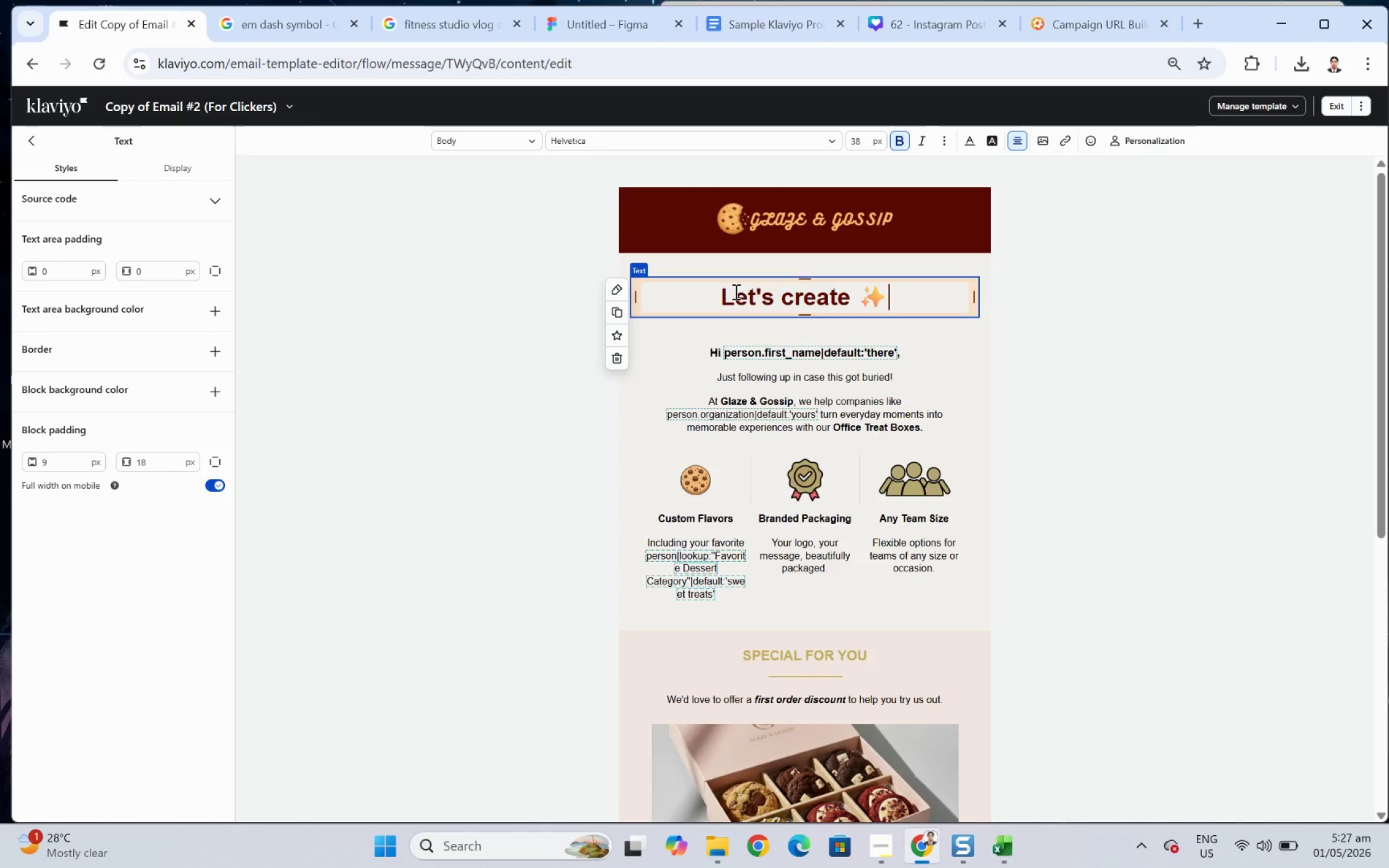 
key(ArrowLeft)
 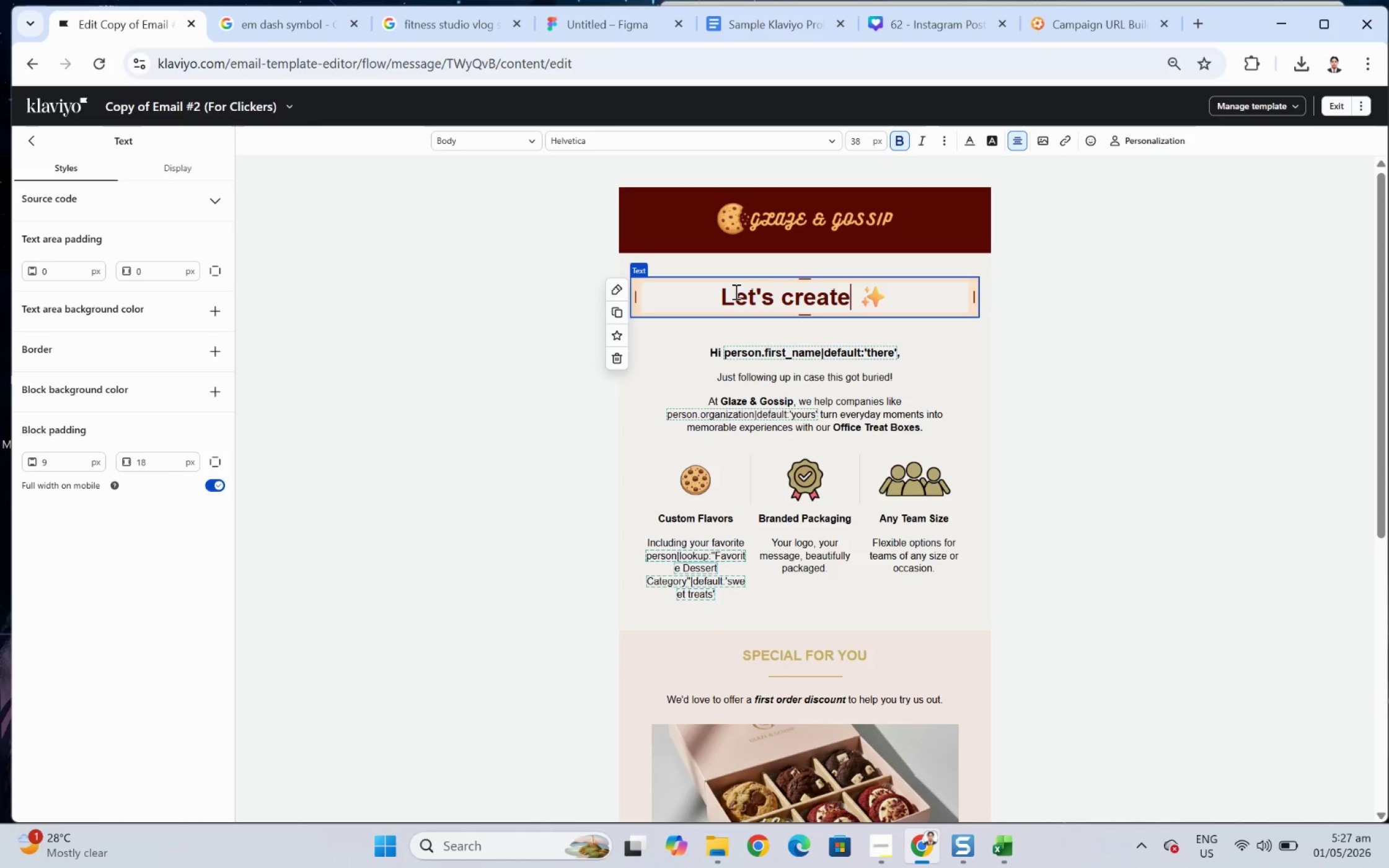 
key(ArrowLeft)
 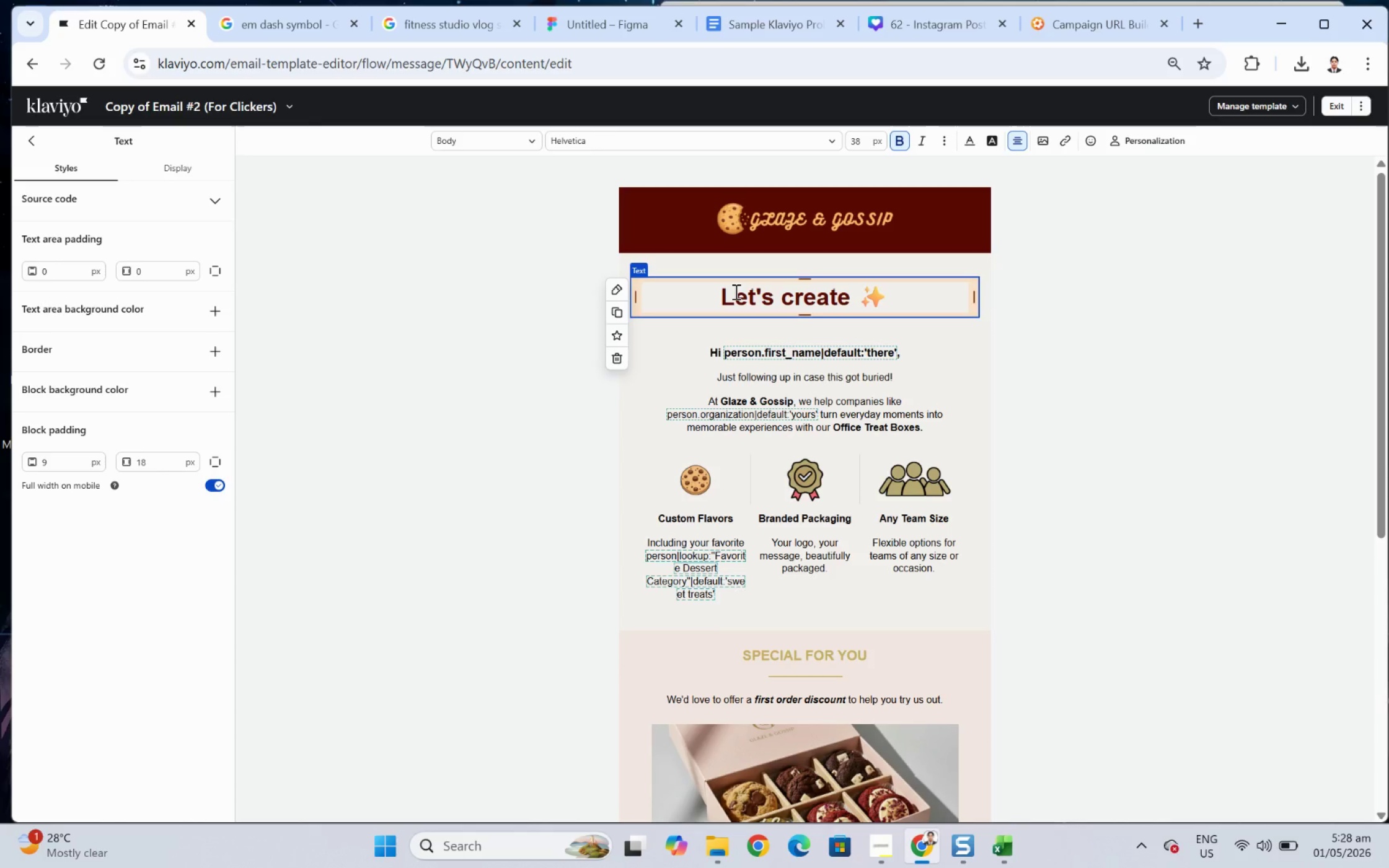 
type( something your team will actually talk about)
 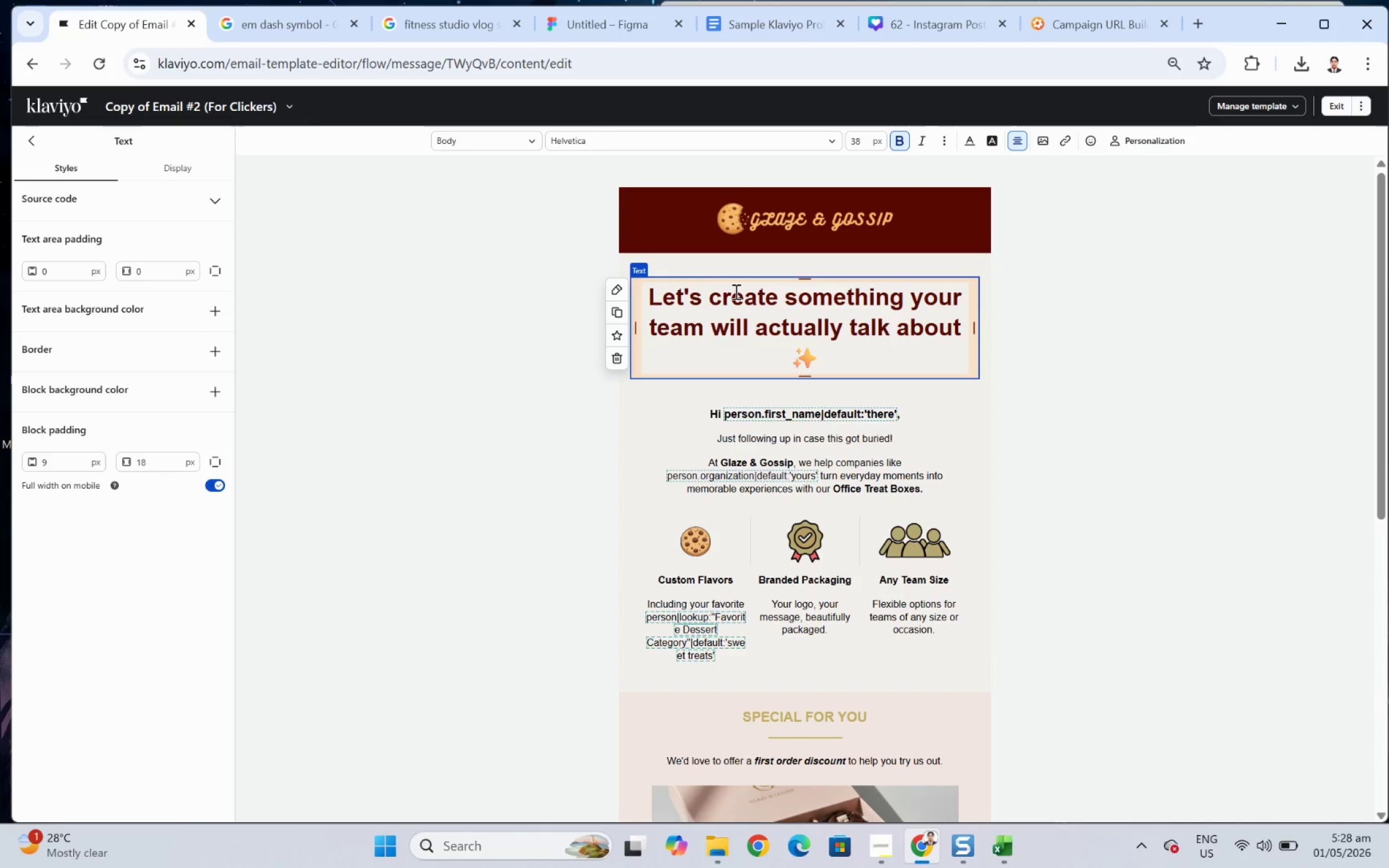 
wait(10.9)
 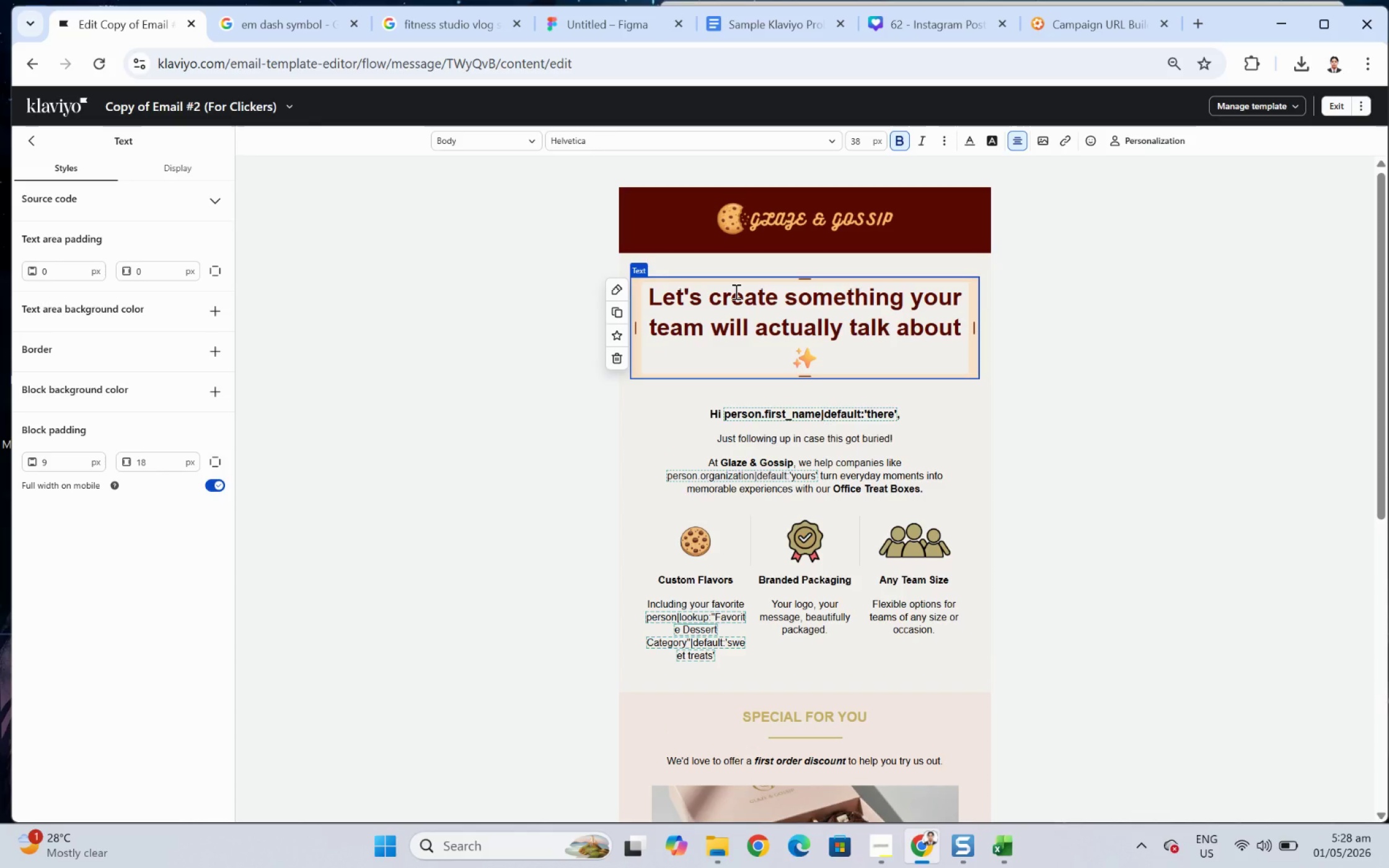 
double_click([865, 333])
 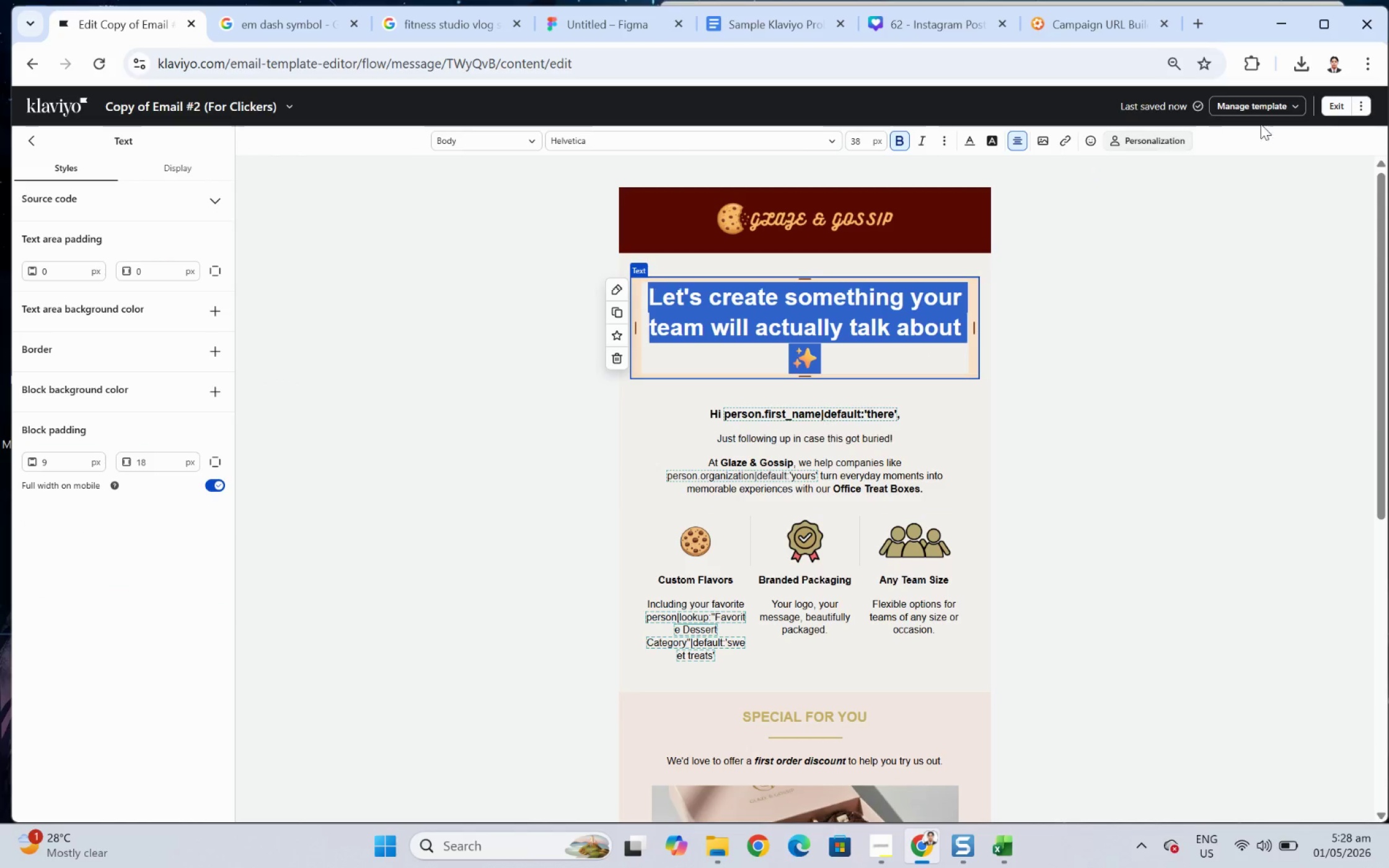 
left_click([1262, 232])
 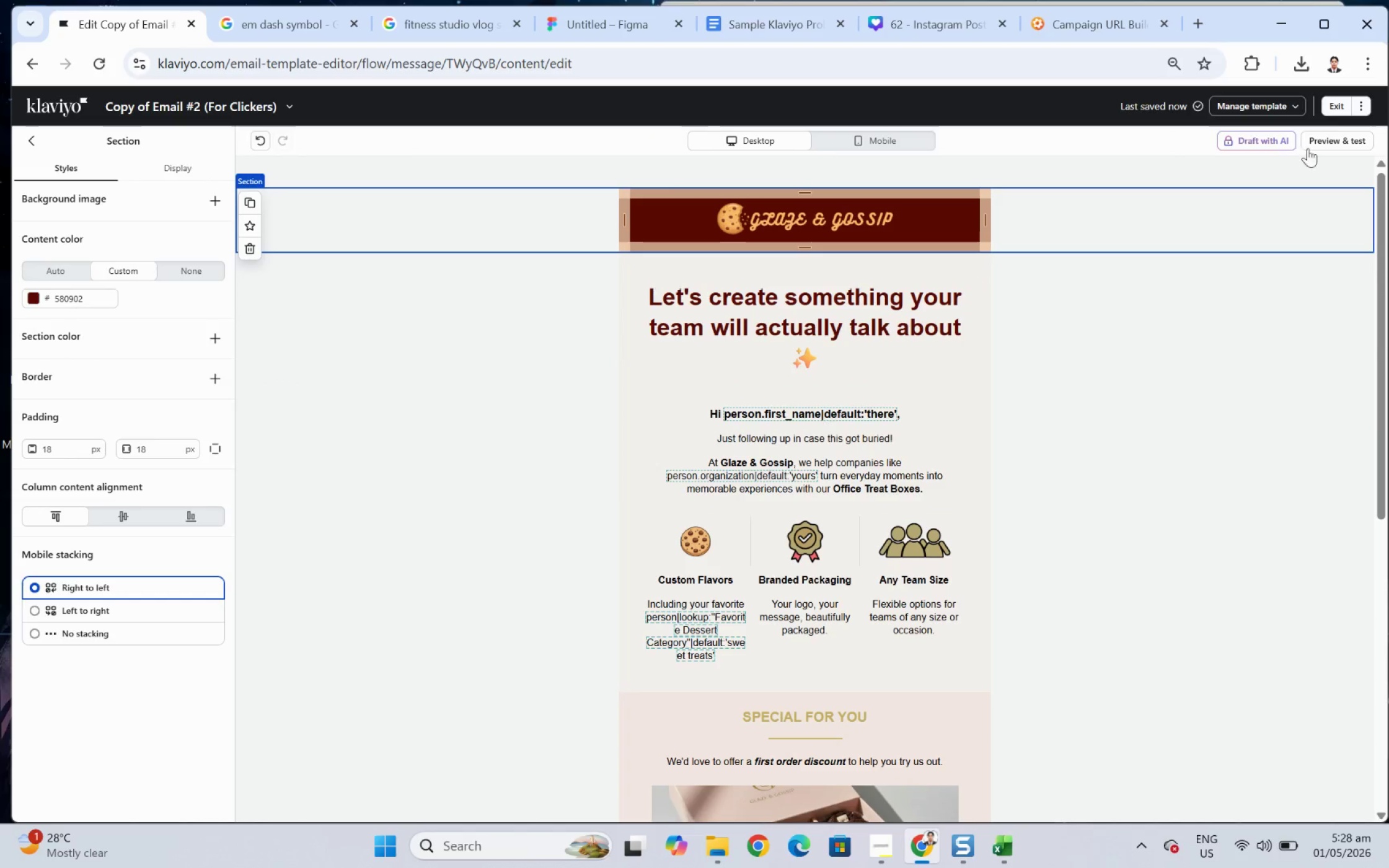 
left_click([1335, 137])
 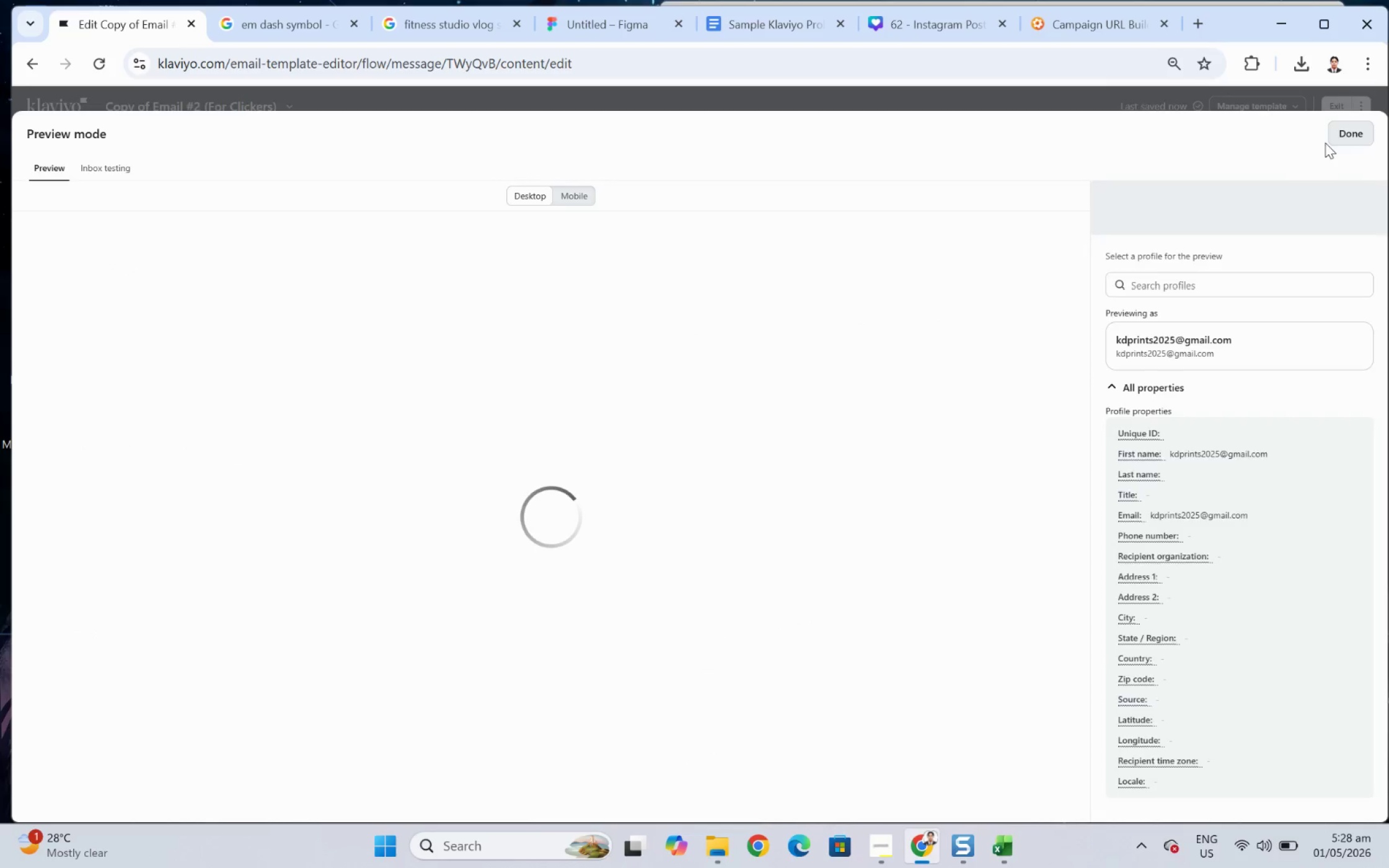 
mouse_move([1325, 147])
 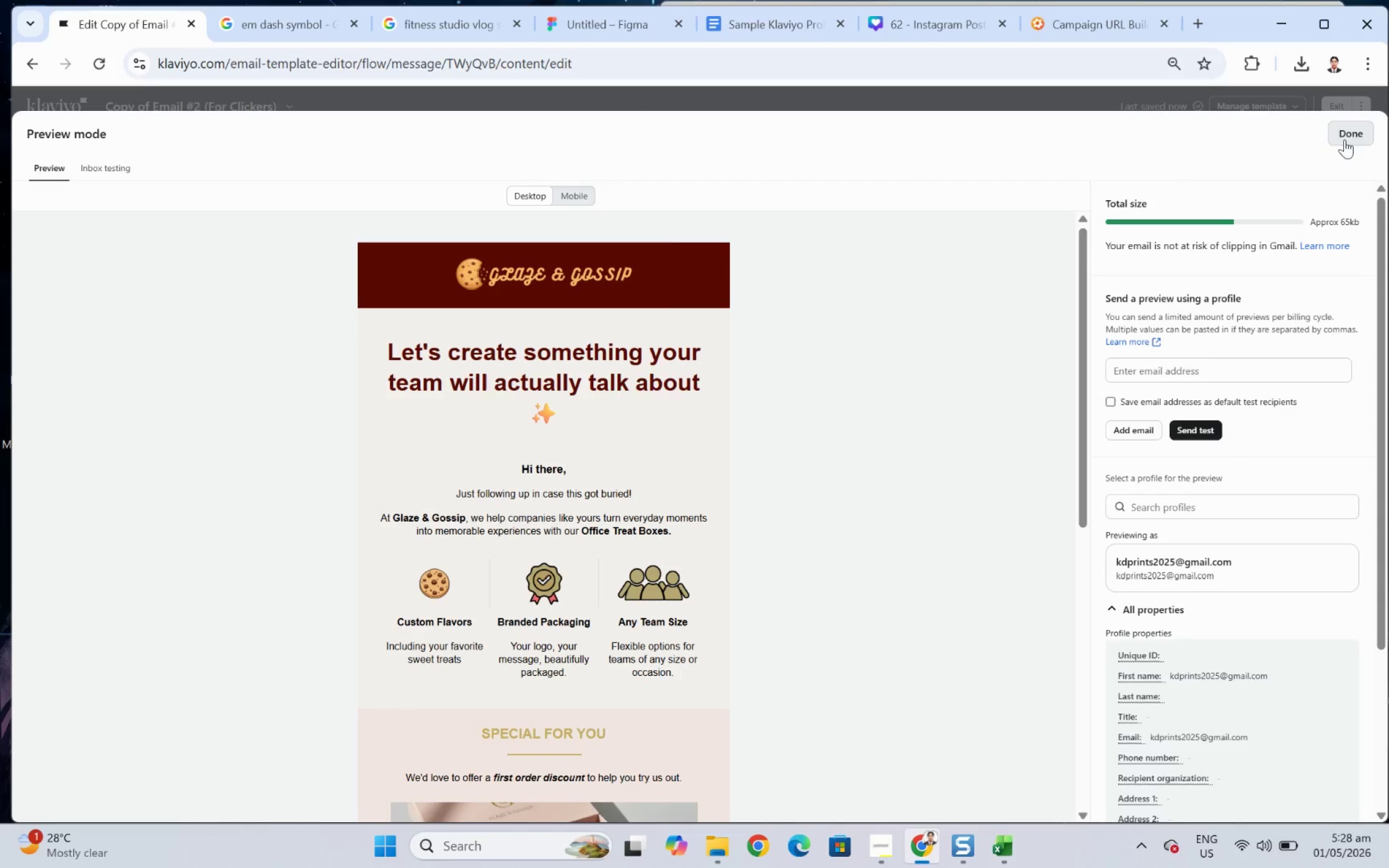 
left_click([1344, 139])
 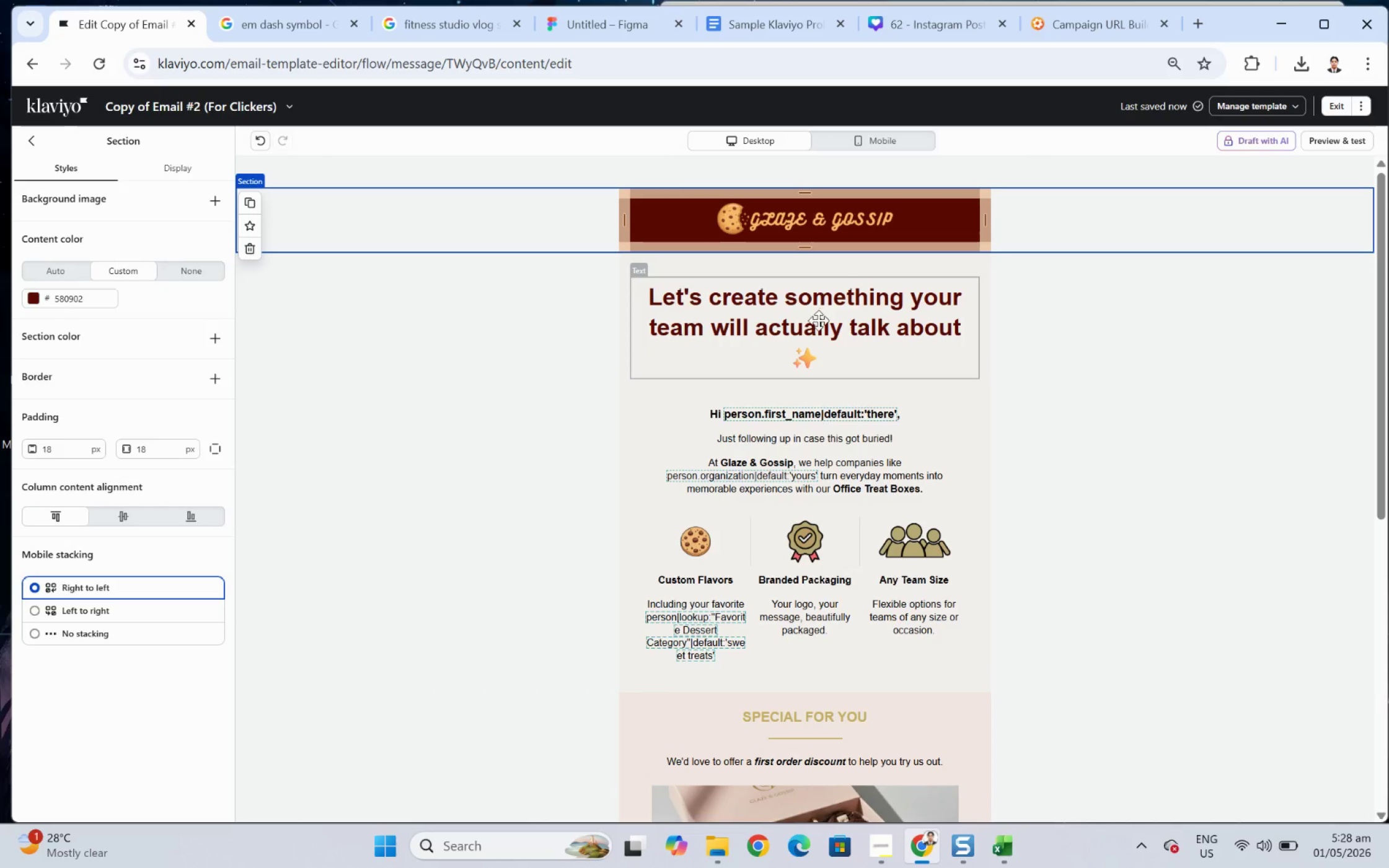 
double_click([818, 324])
 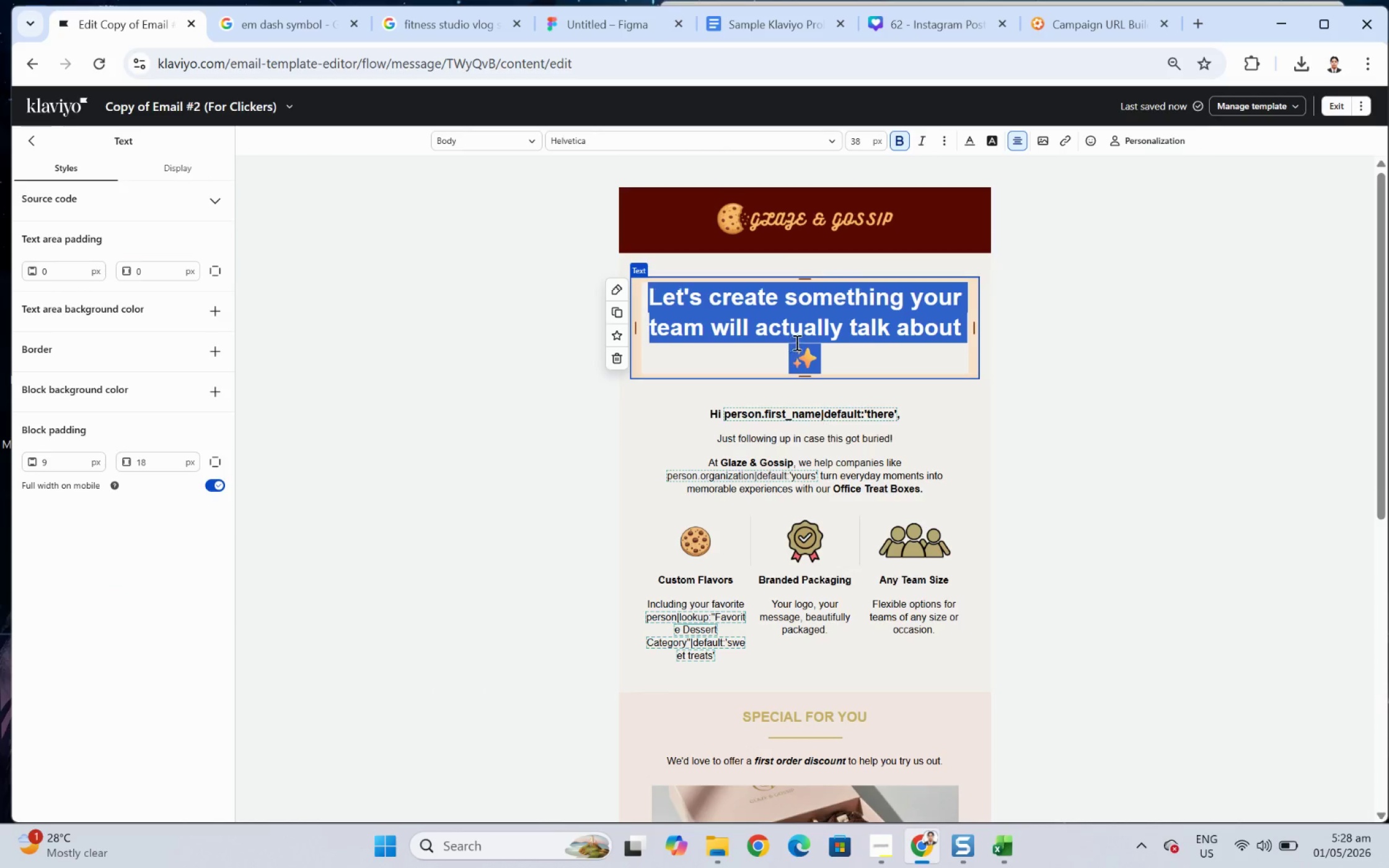 
left_click([784, 356])
 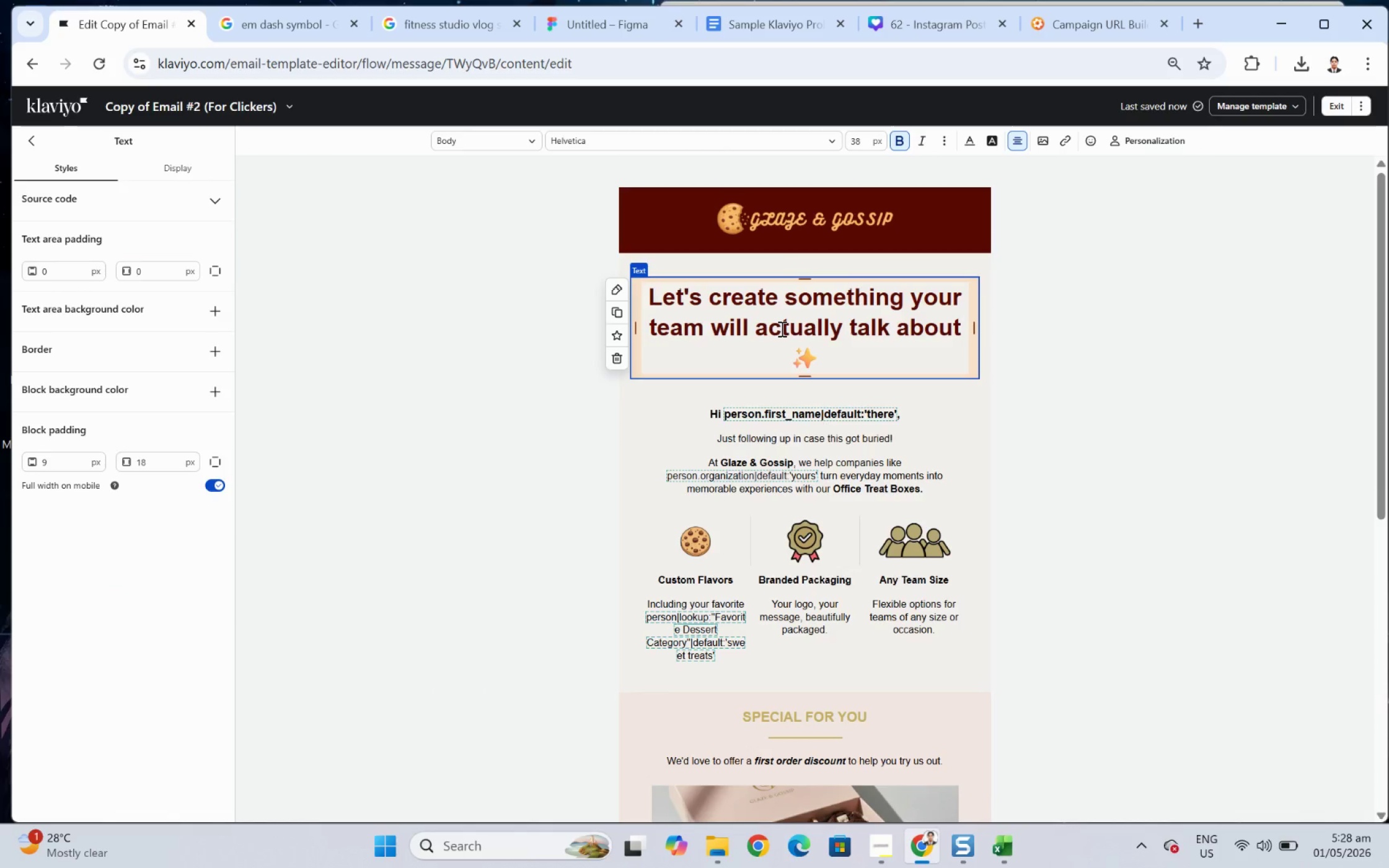 
left_click([780, 328])
 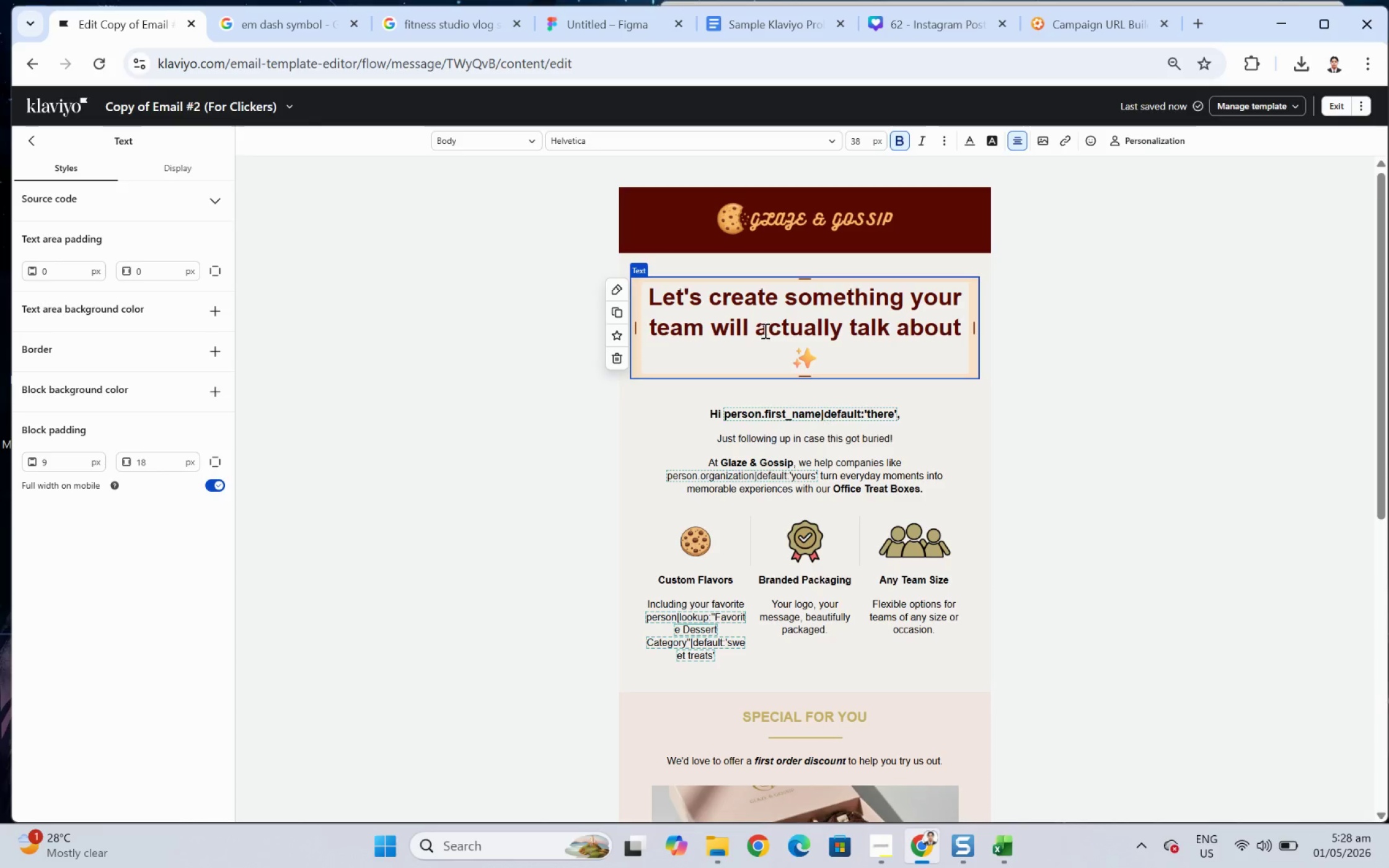 
wait(5.26)
 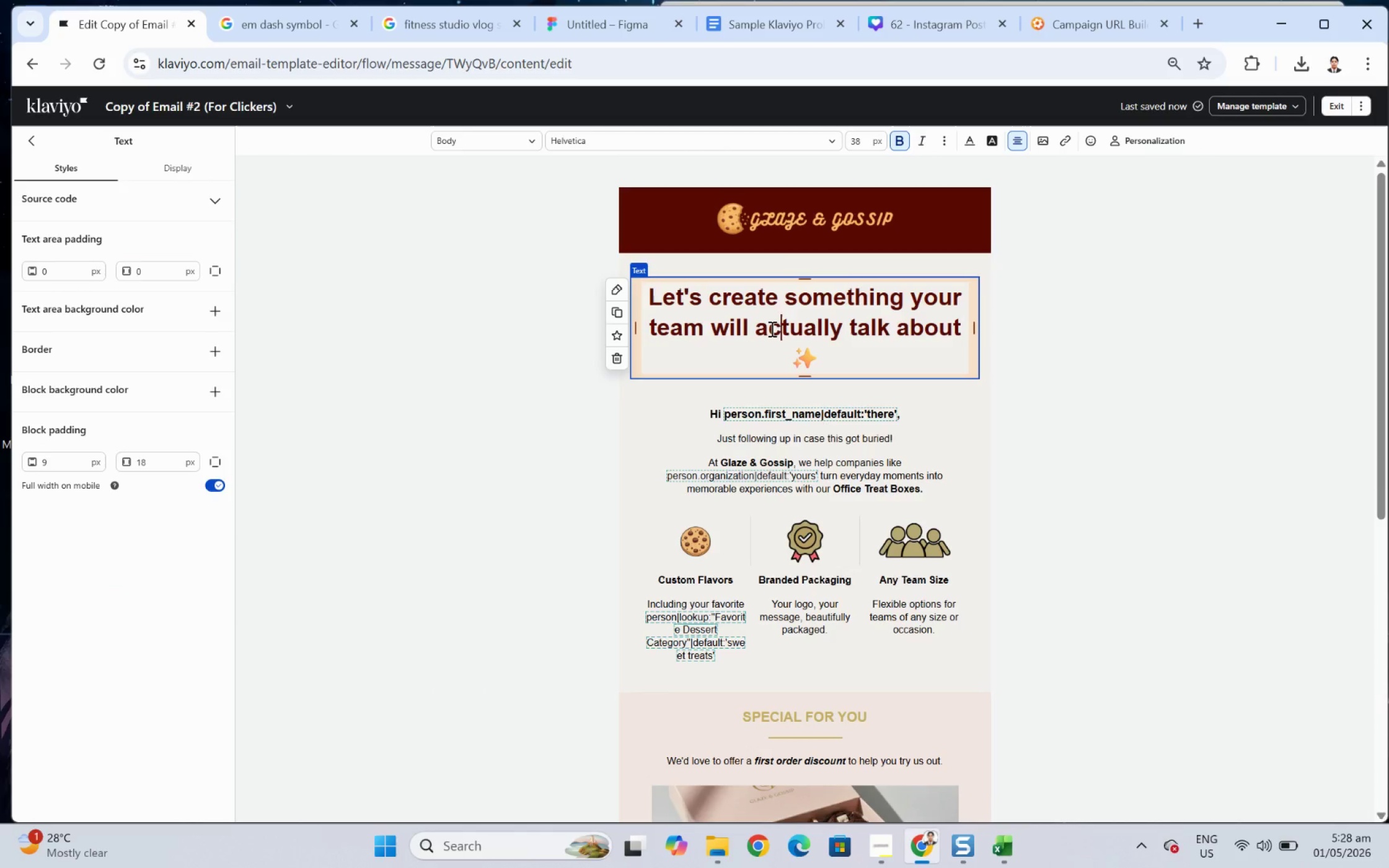 
left_click([849, 323])
 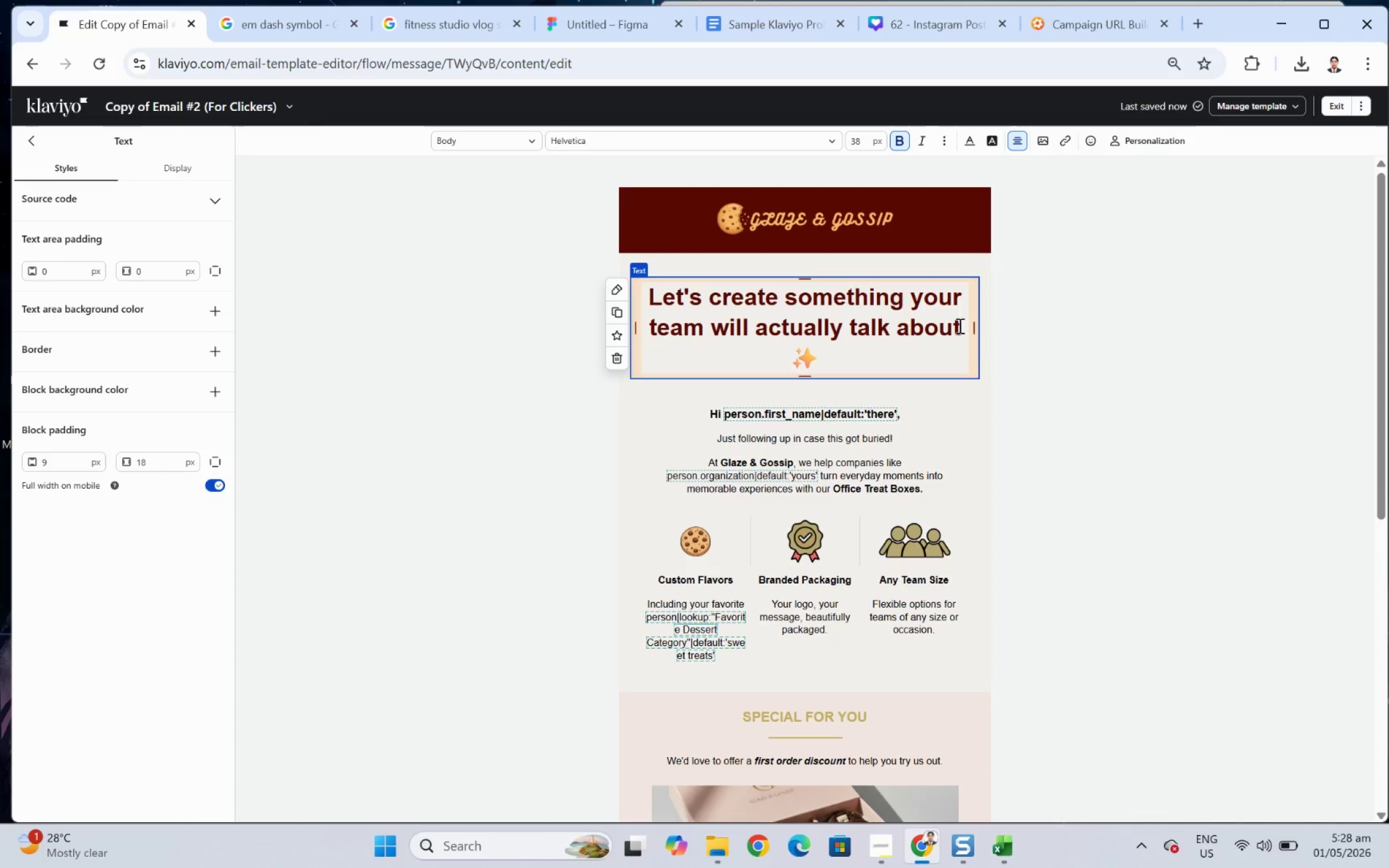 
left_click_drag(start_coordinate=[963, 325], to_coordinate=[648, 275])
 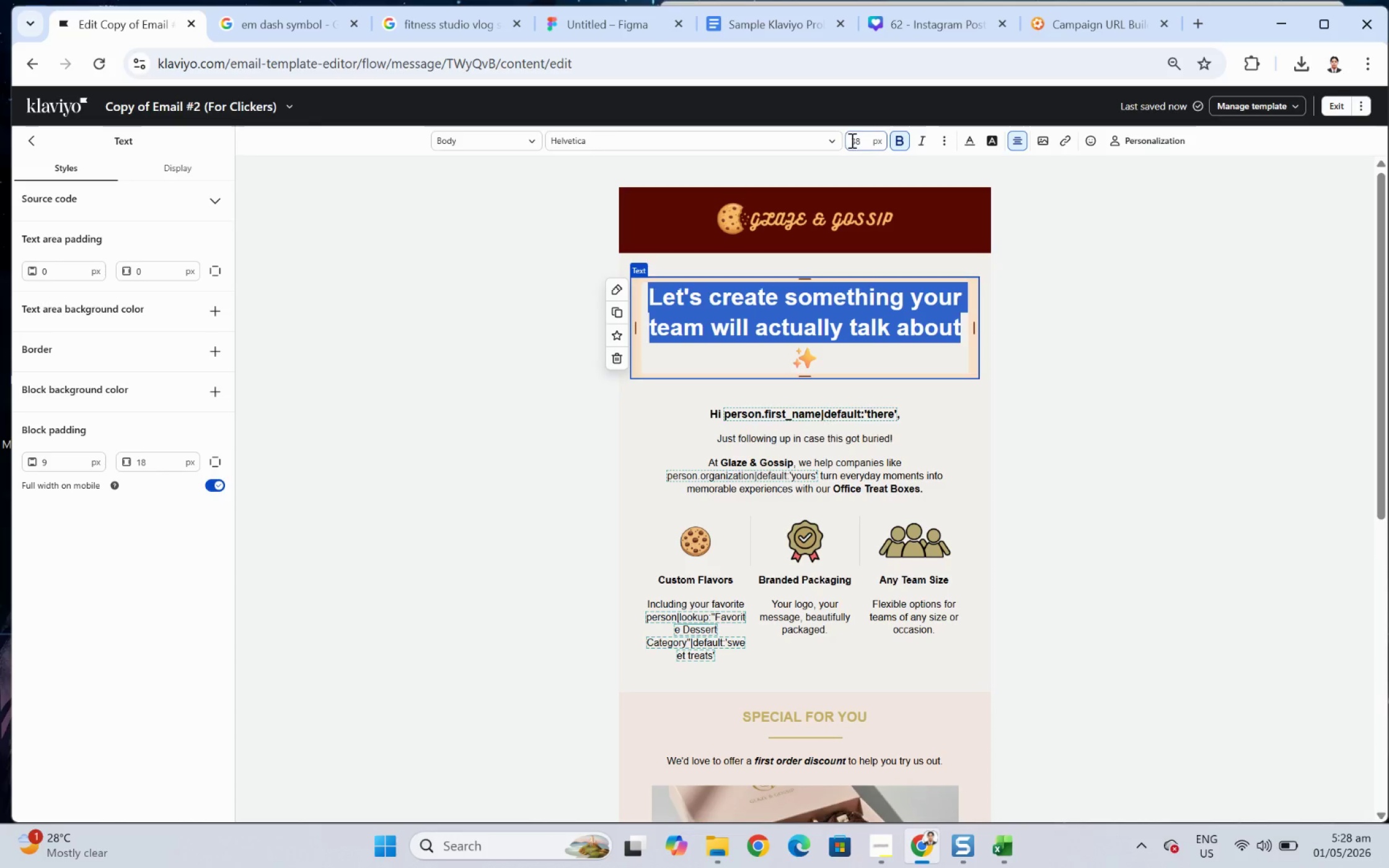 
double_click([853, 139])
 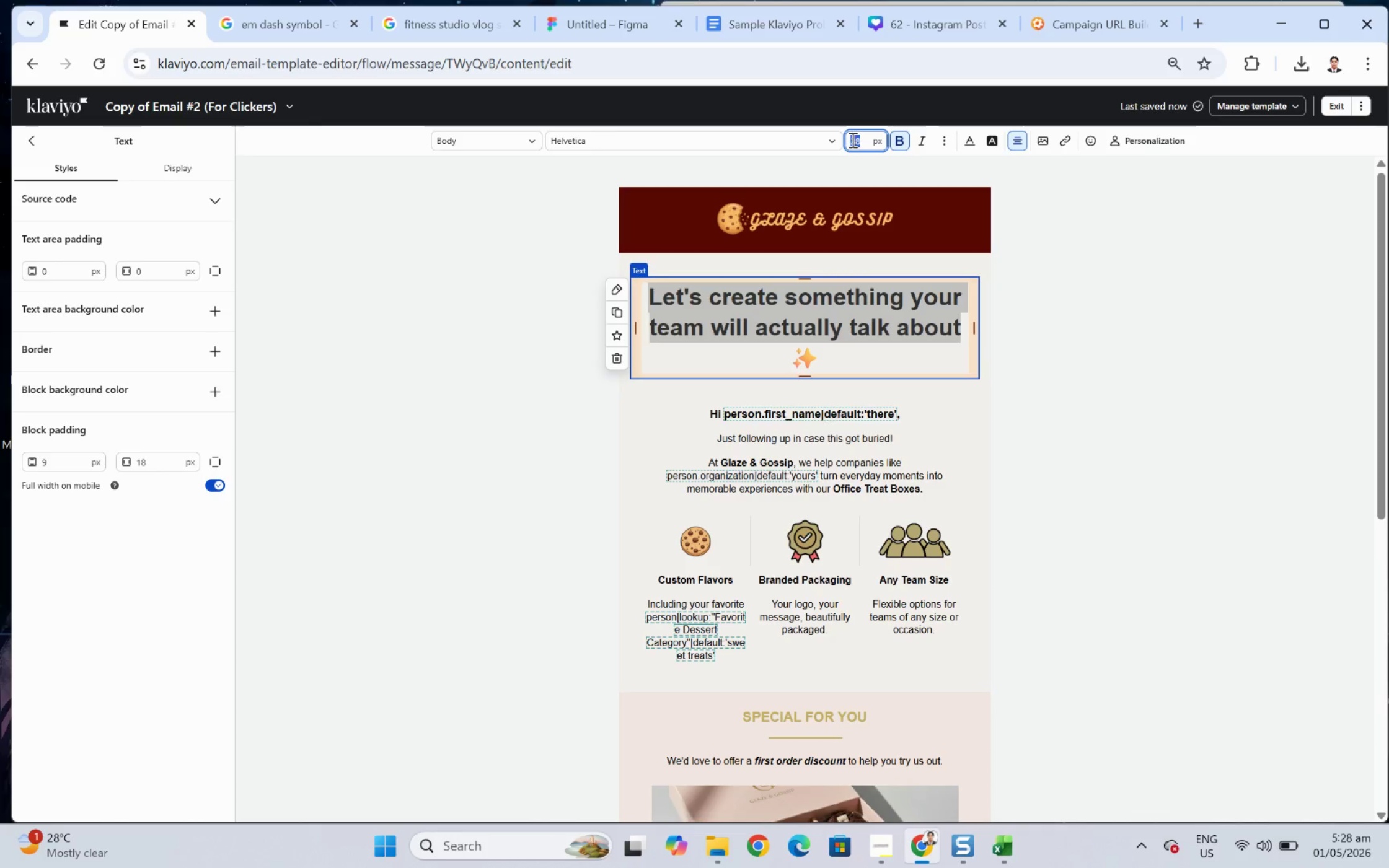 
key(Numpad4)
 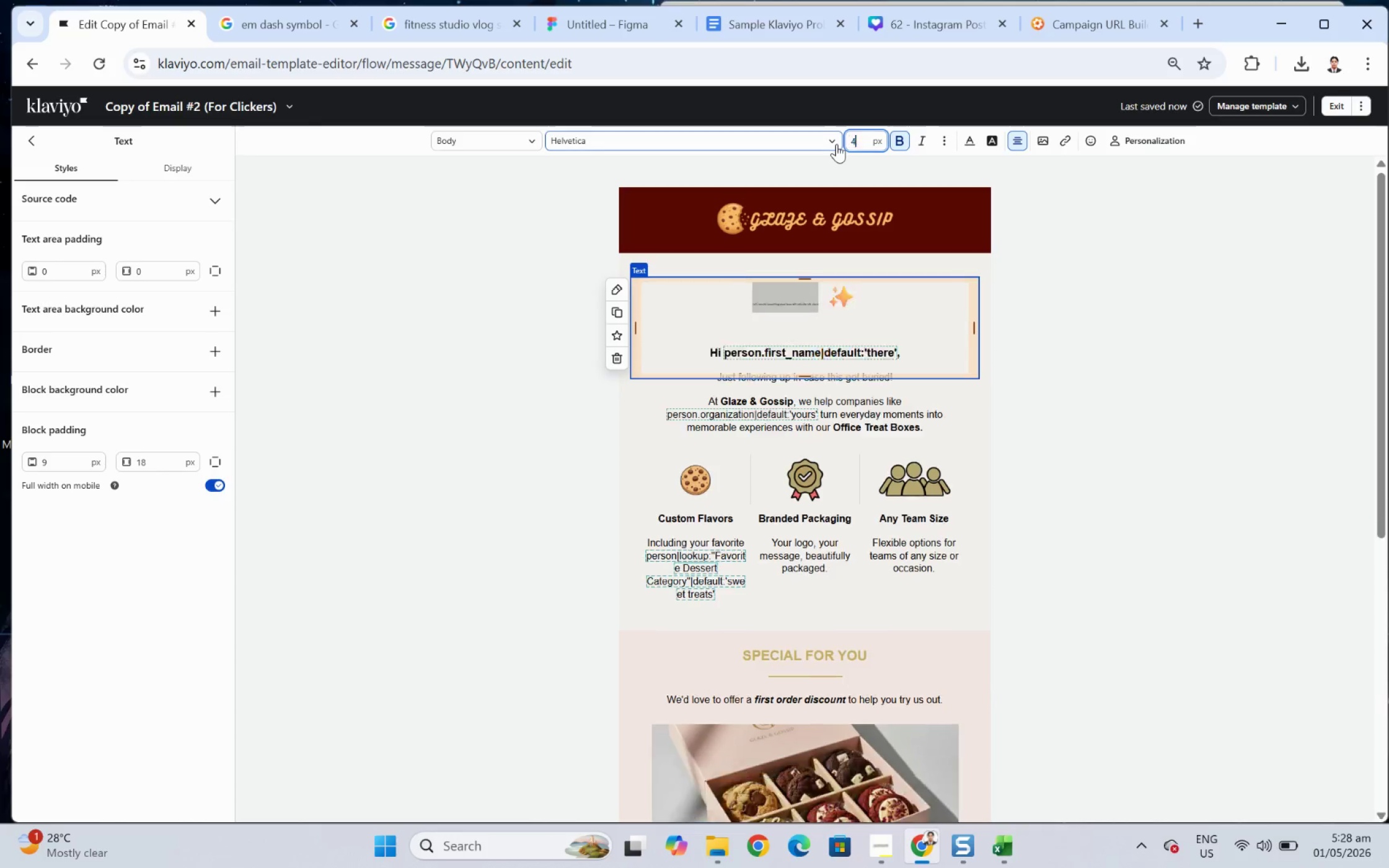 
key(Numpad0)
 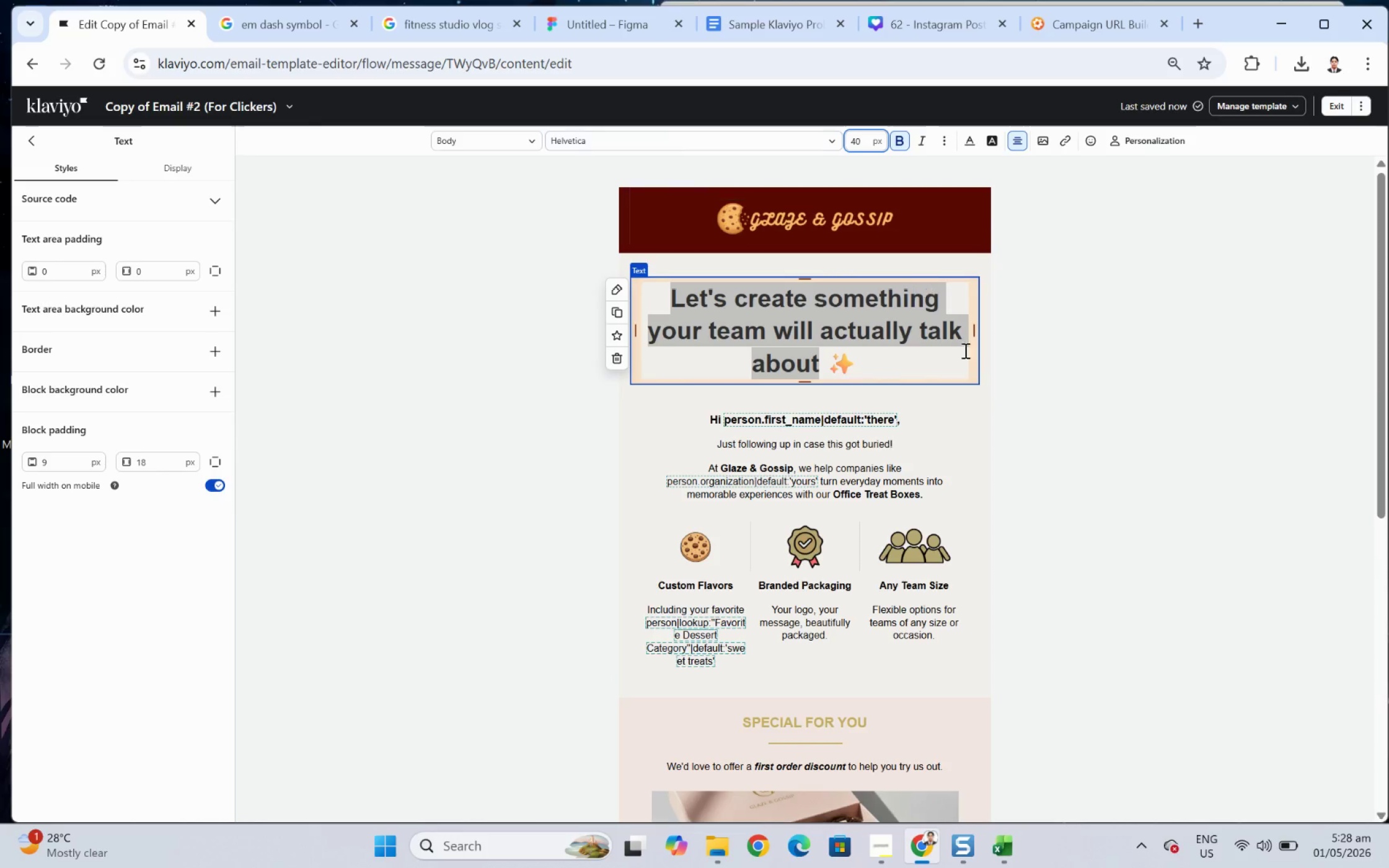 
left_click([1095, 415])
 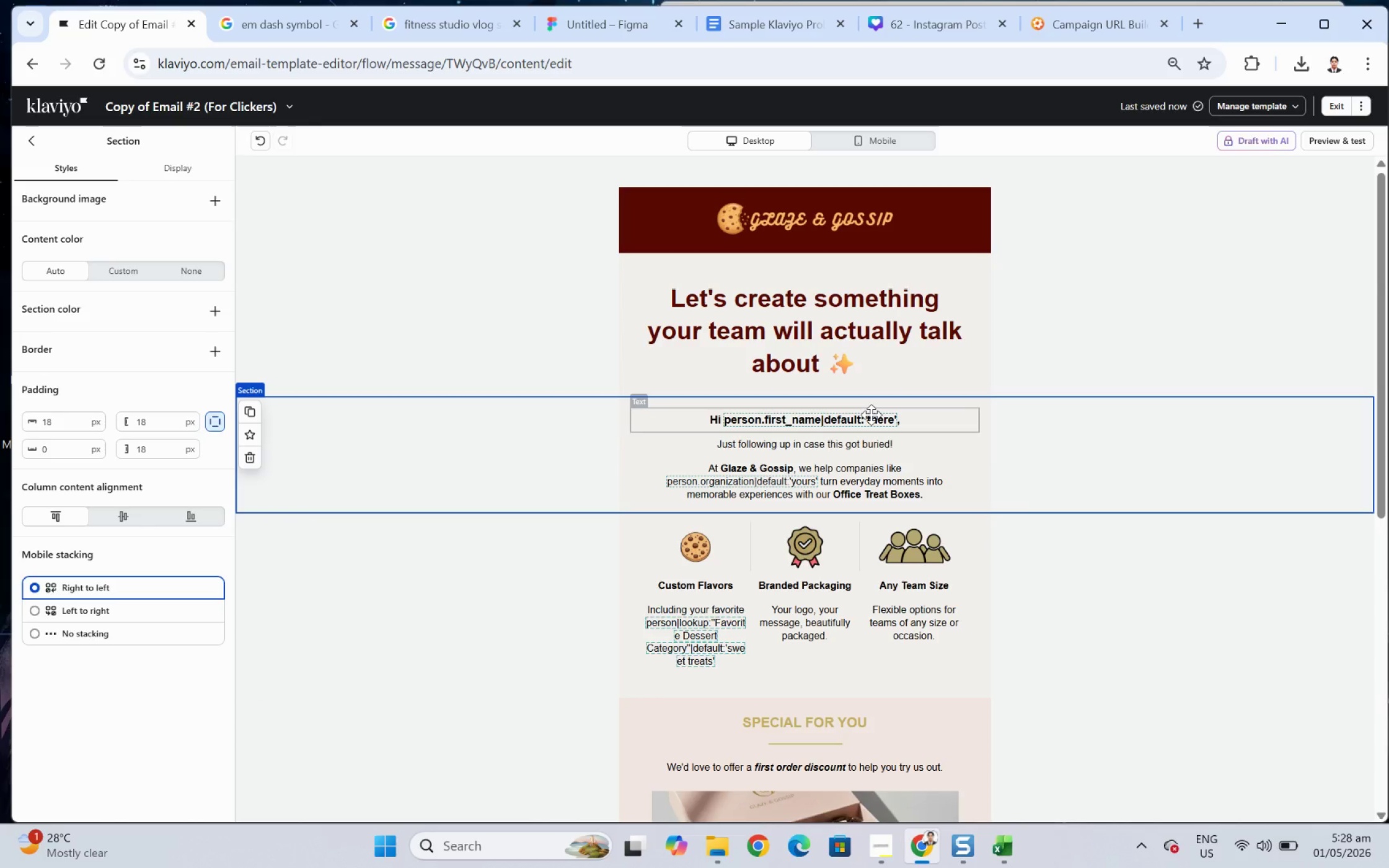 
double_click([871, 414])
 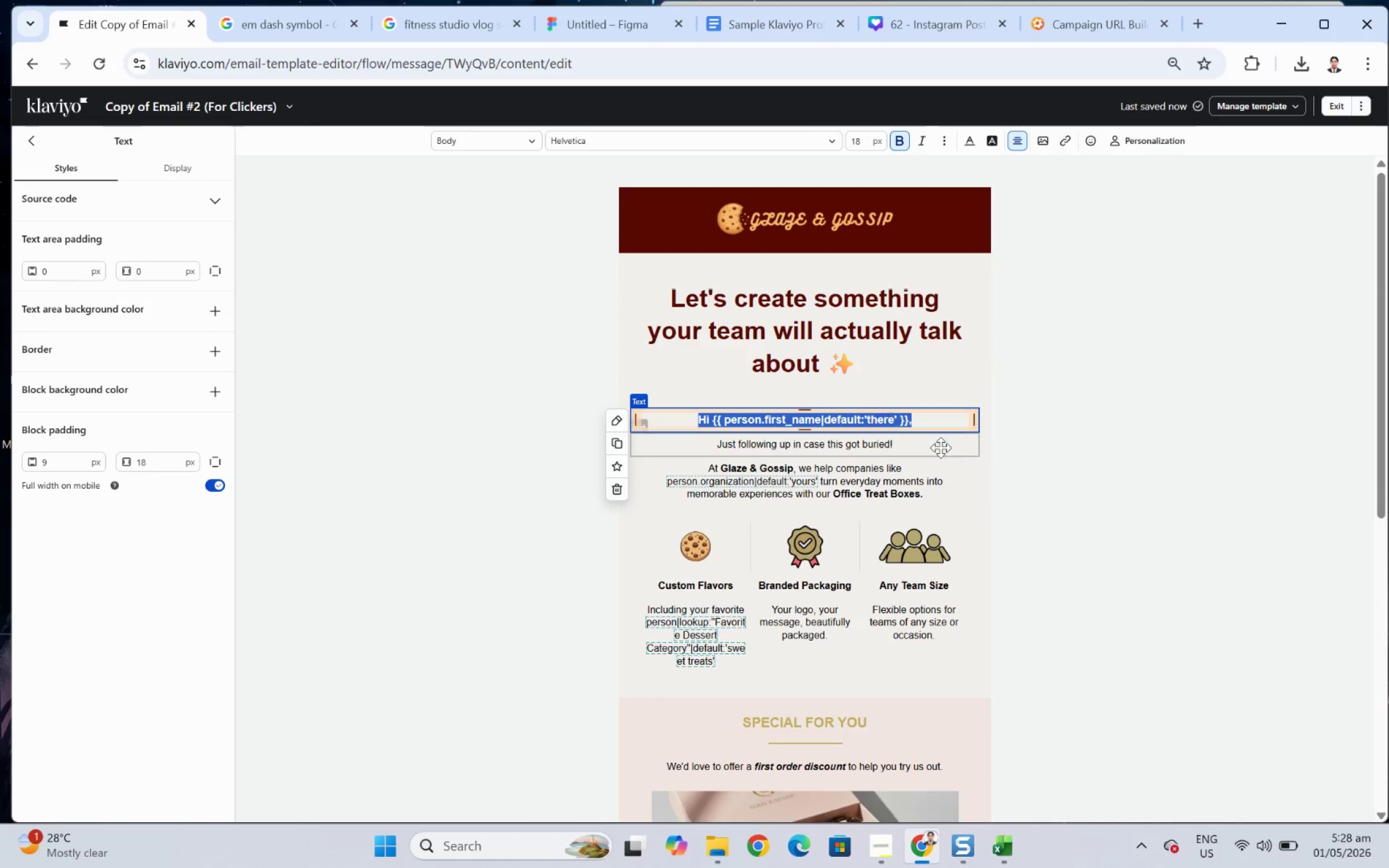 
left_click([955, 454])
 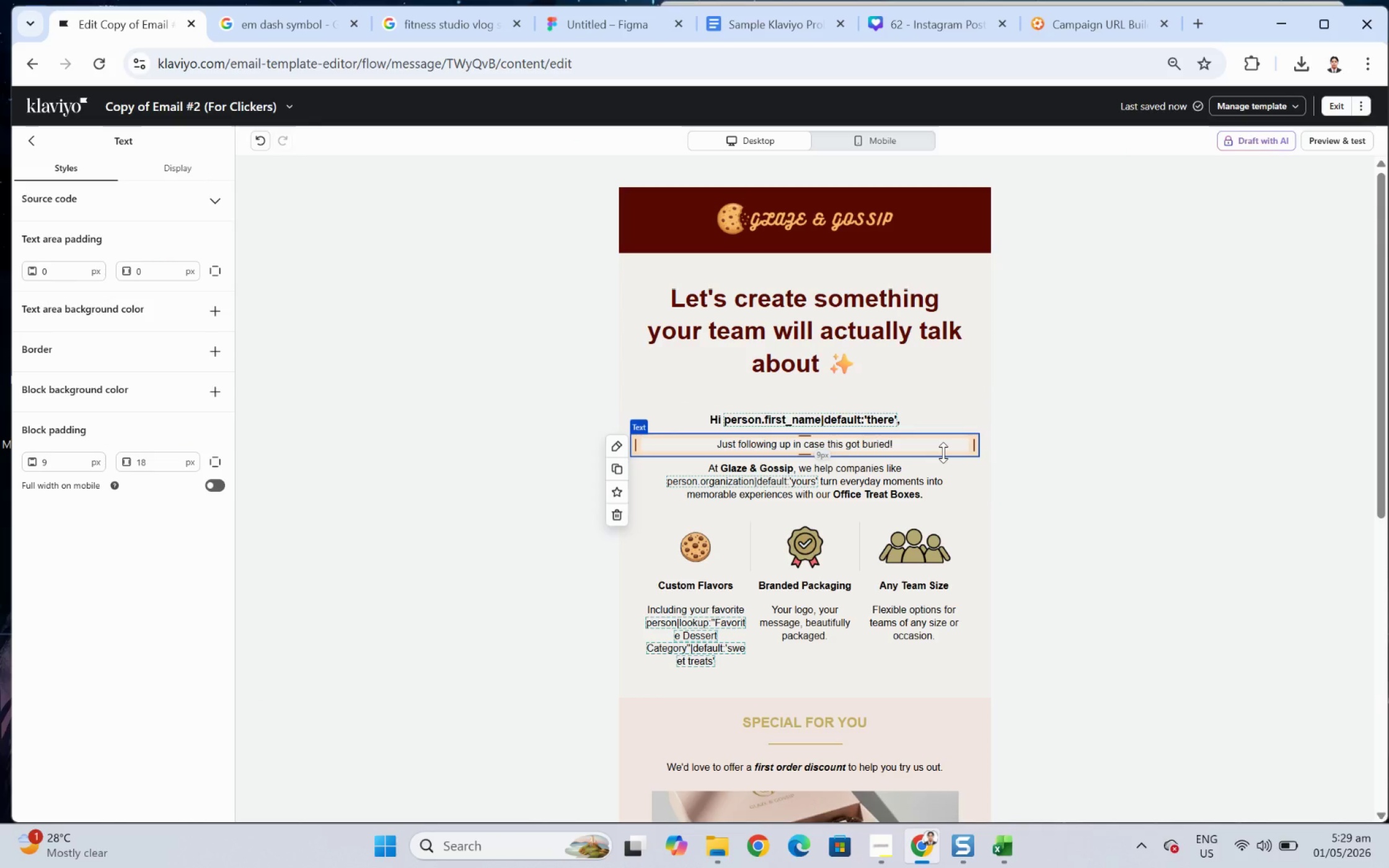 
double_click([943, 452])
 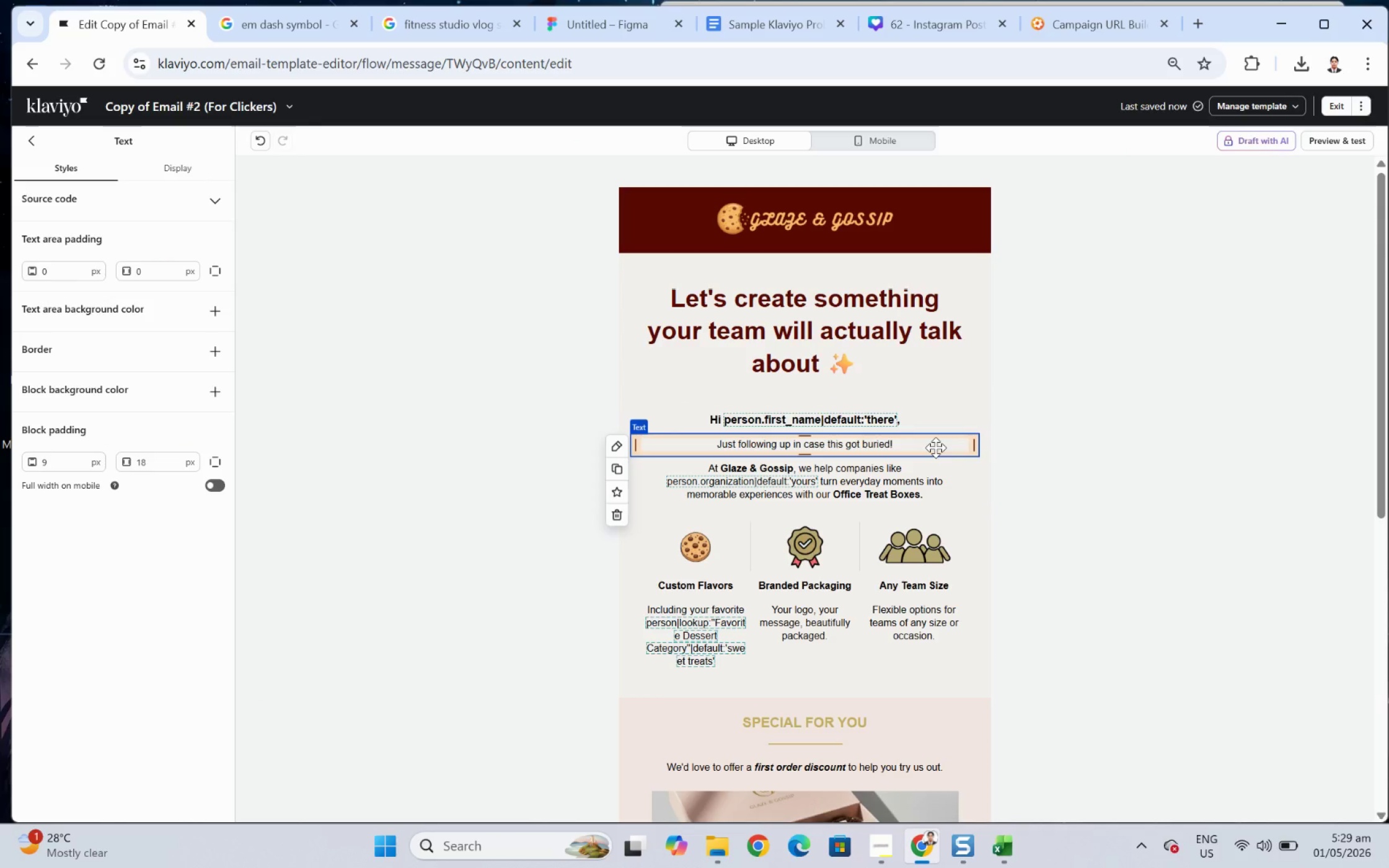 
double_click([935, 447])
 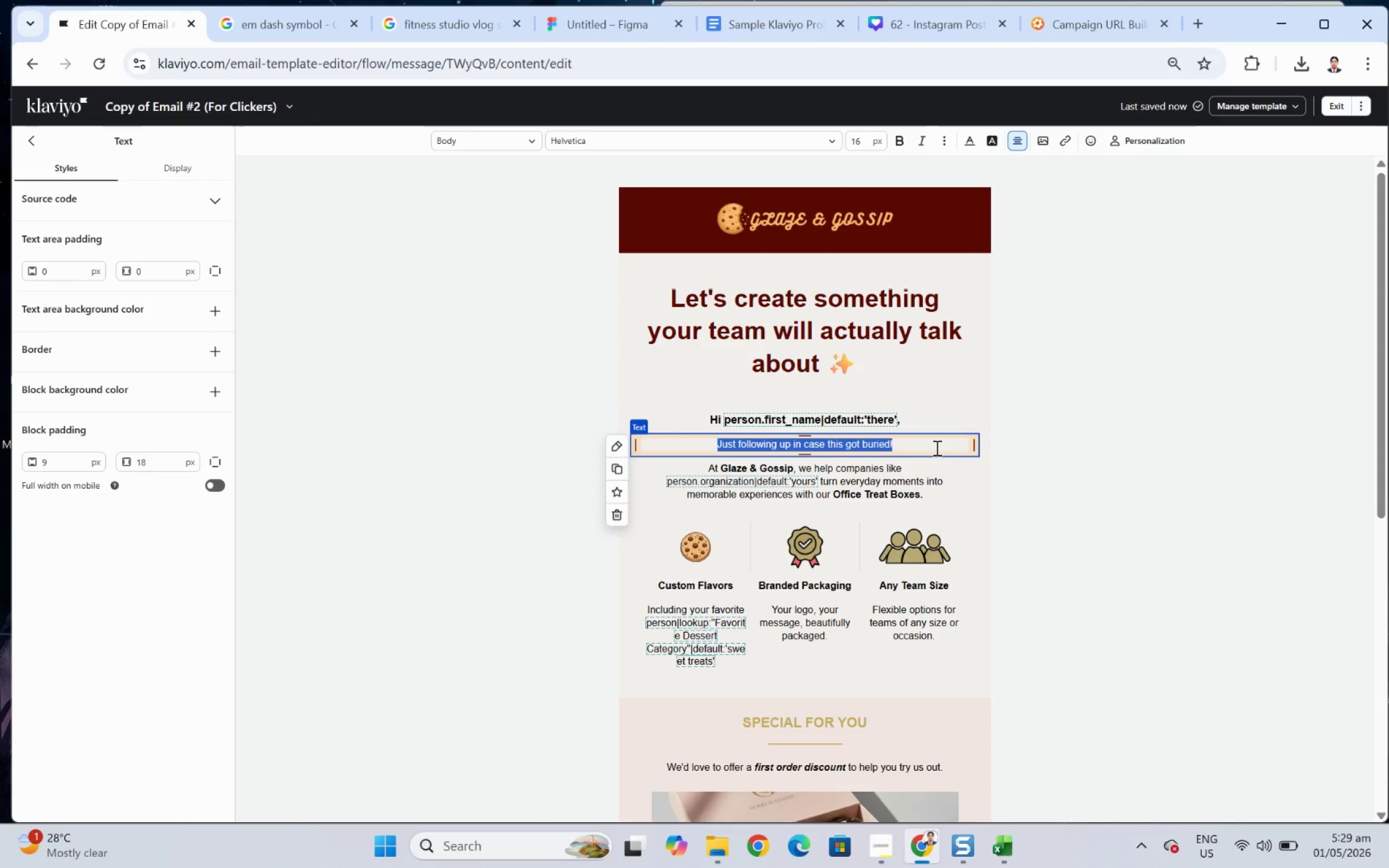 
wait(6.28)
 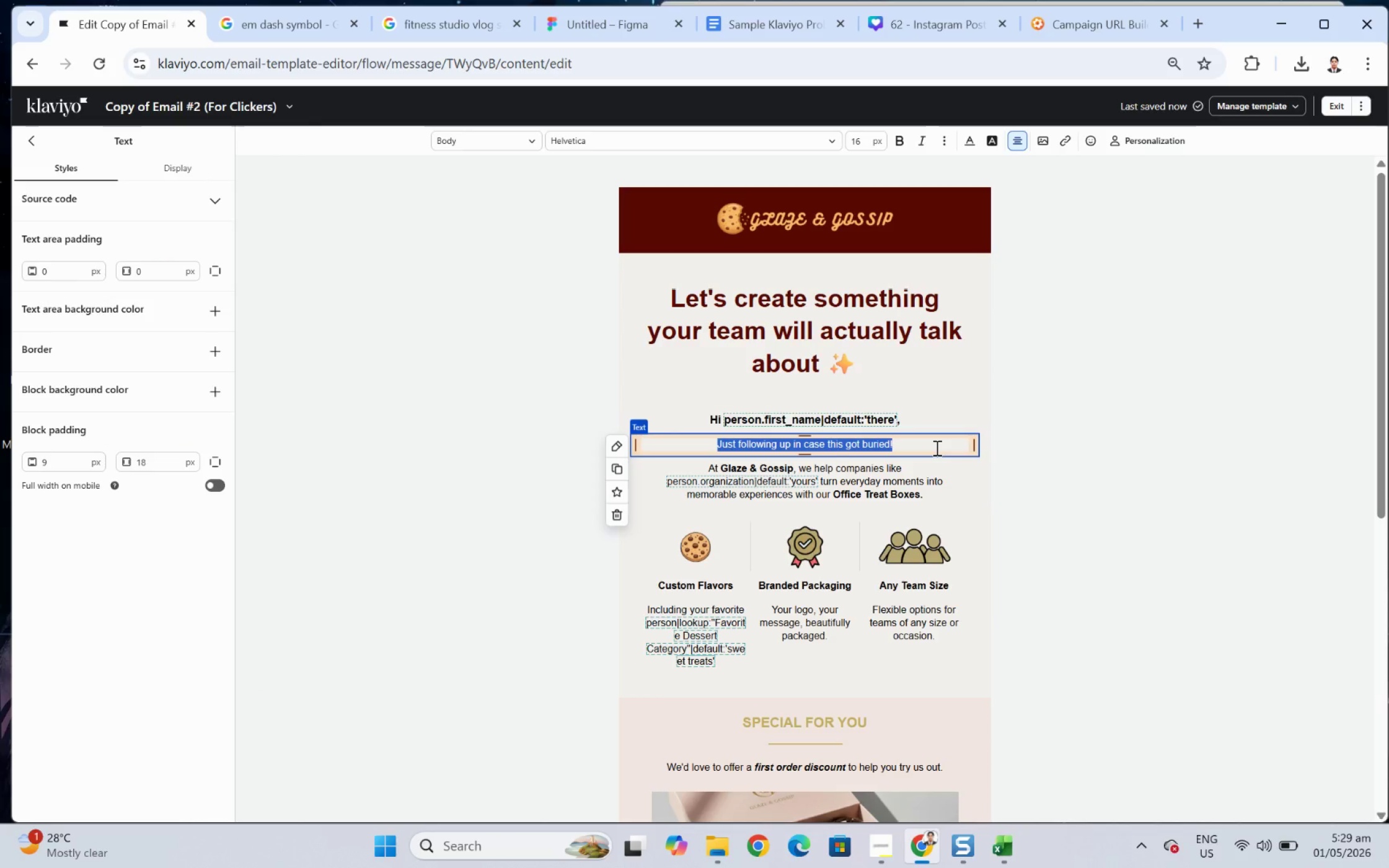 
type(Saw you cx)
key(Backspace)
type(hecked out our treat boxes)
 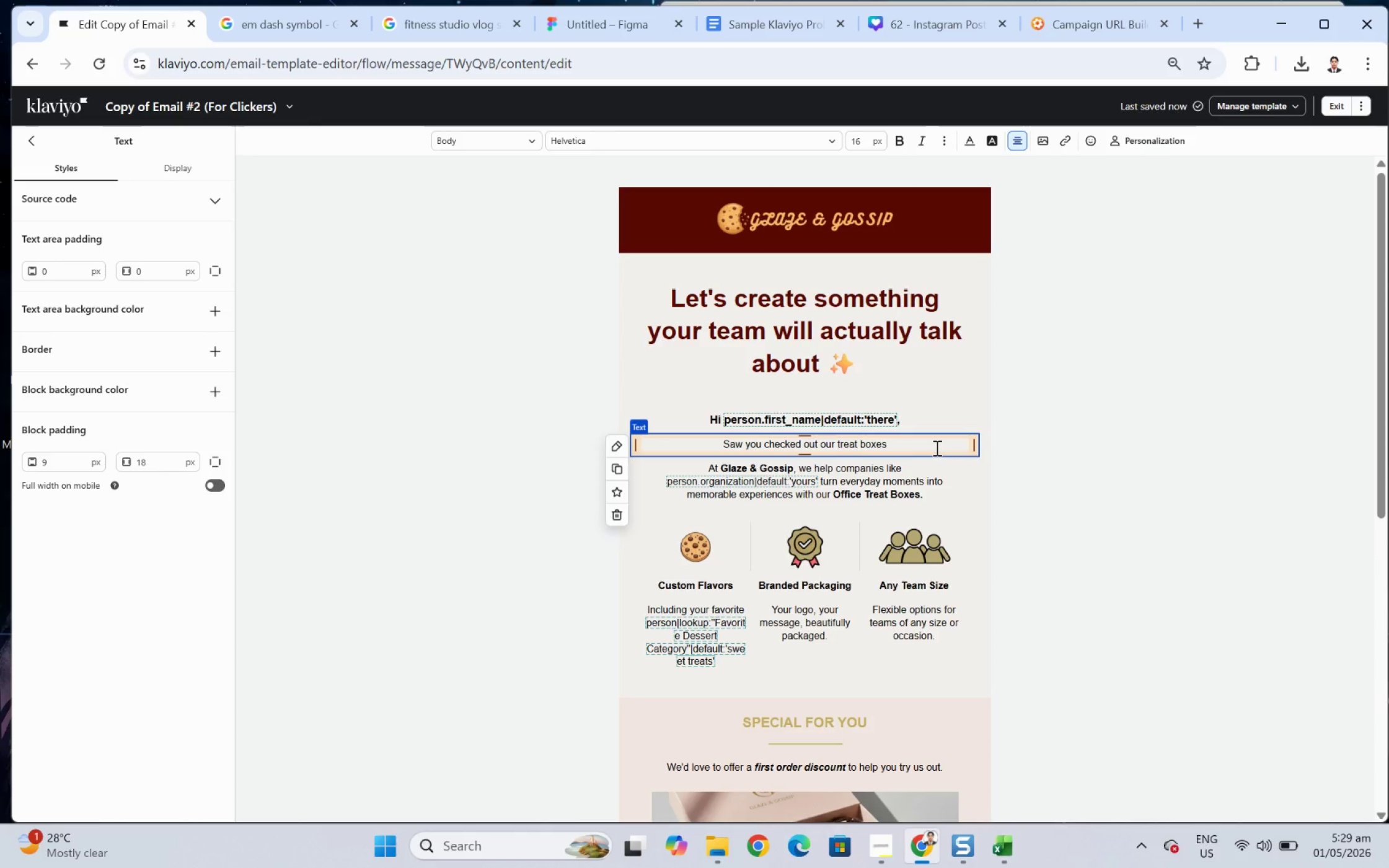 
wait(37.45)
 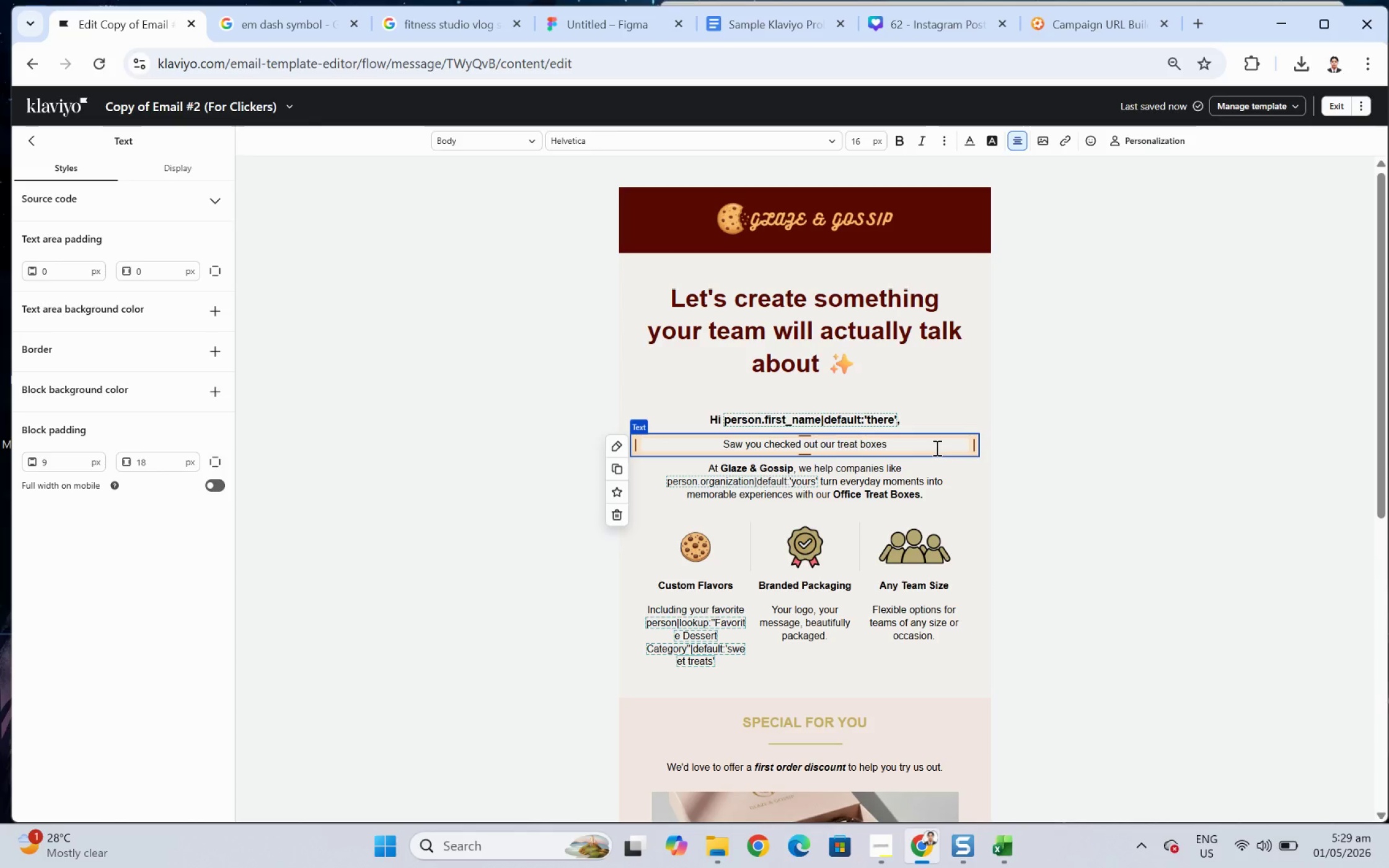 
key(Space)
 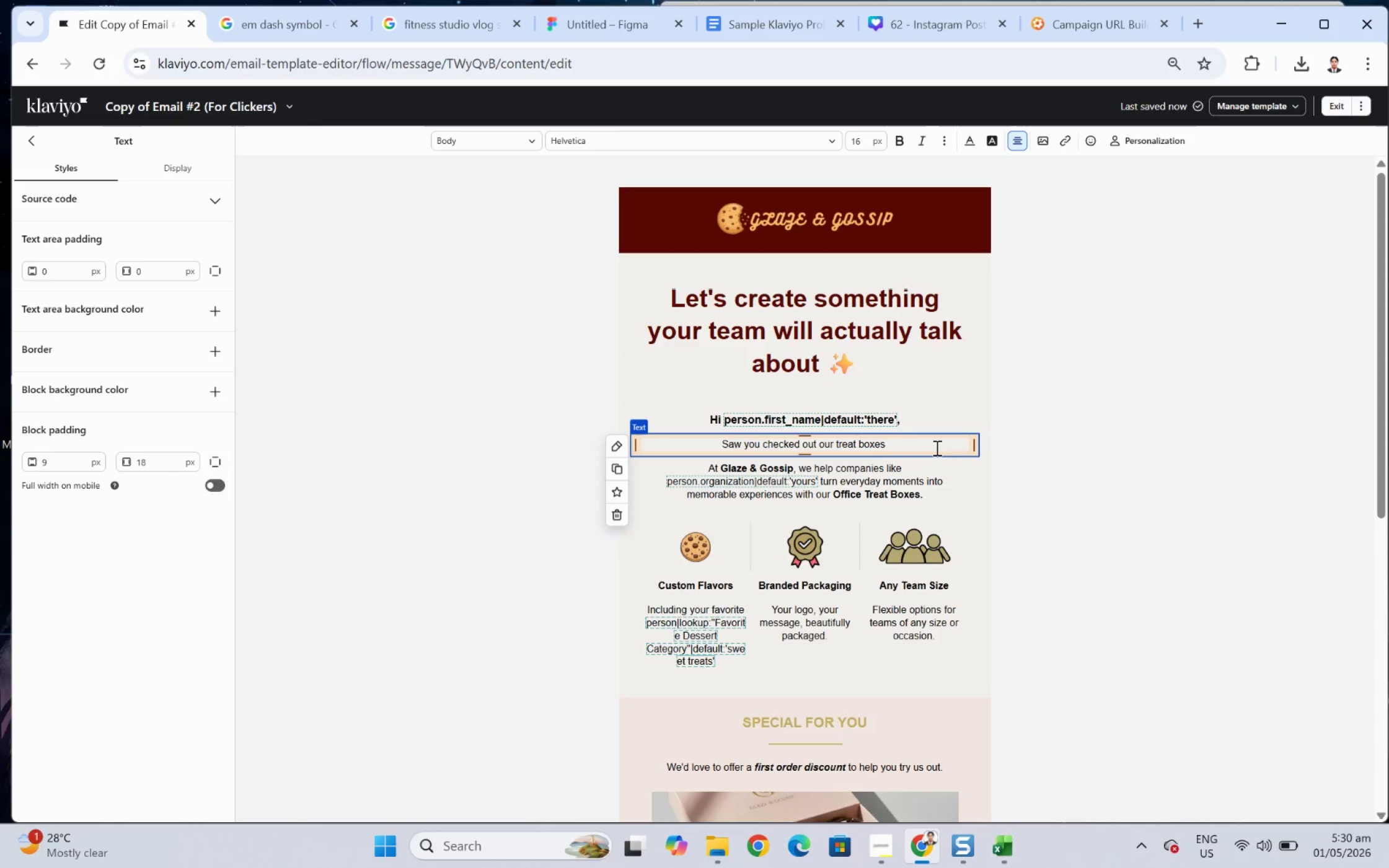 
key(Backspace)
 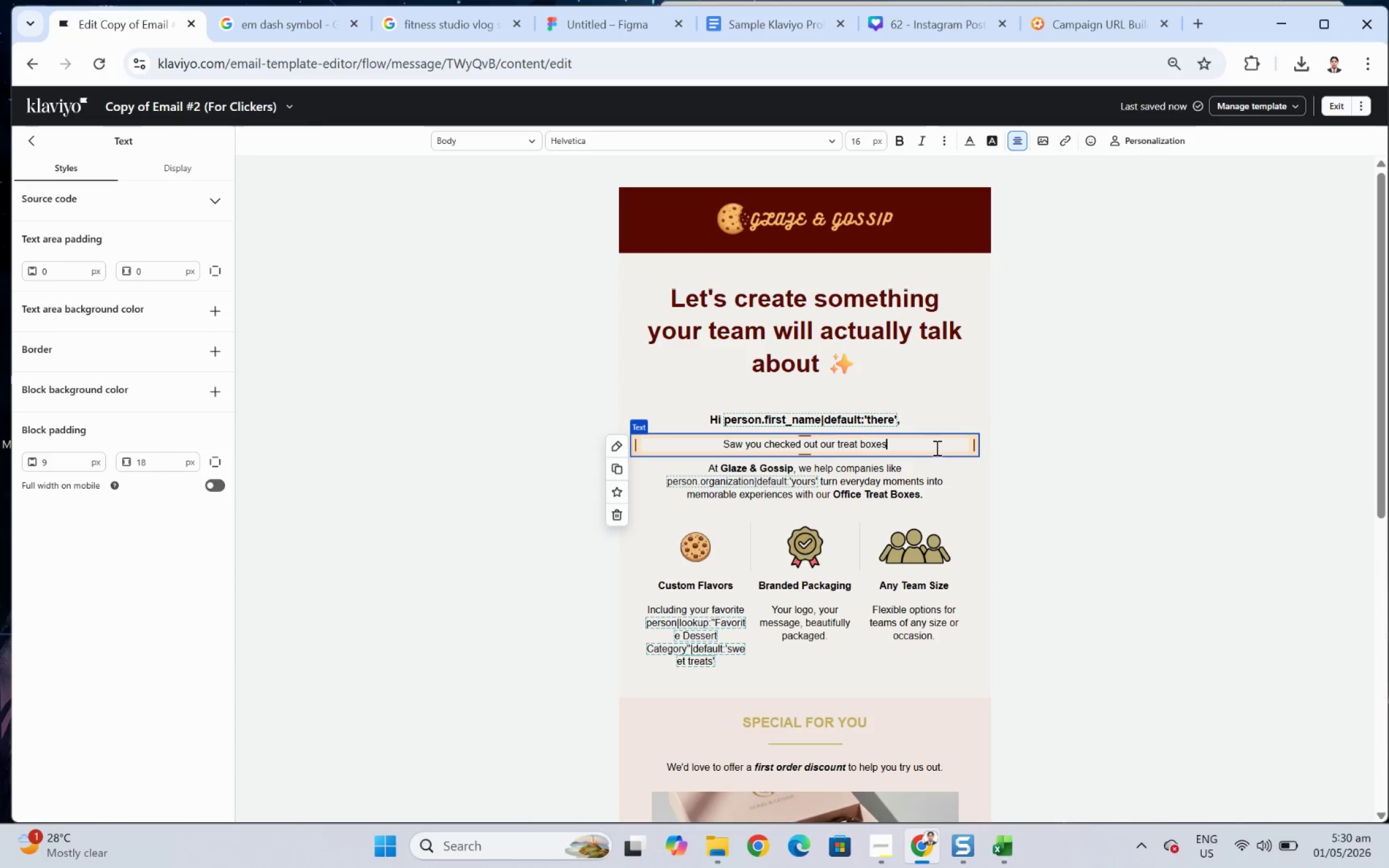 
key(Space)
 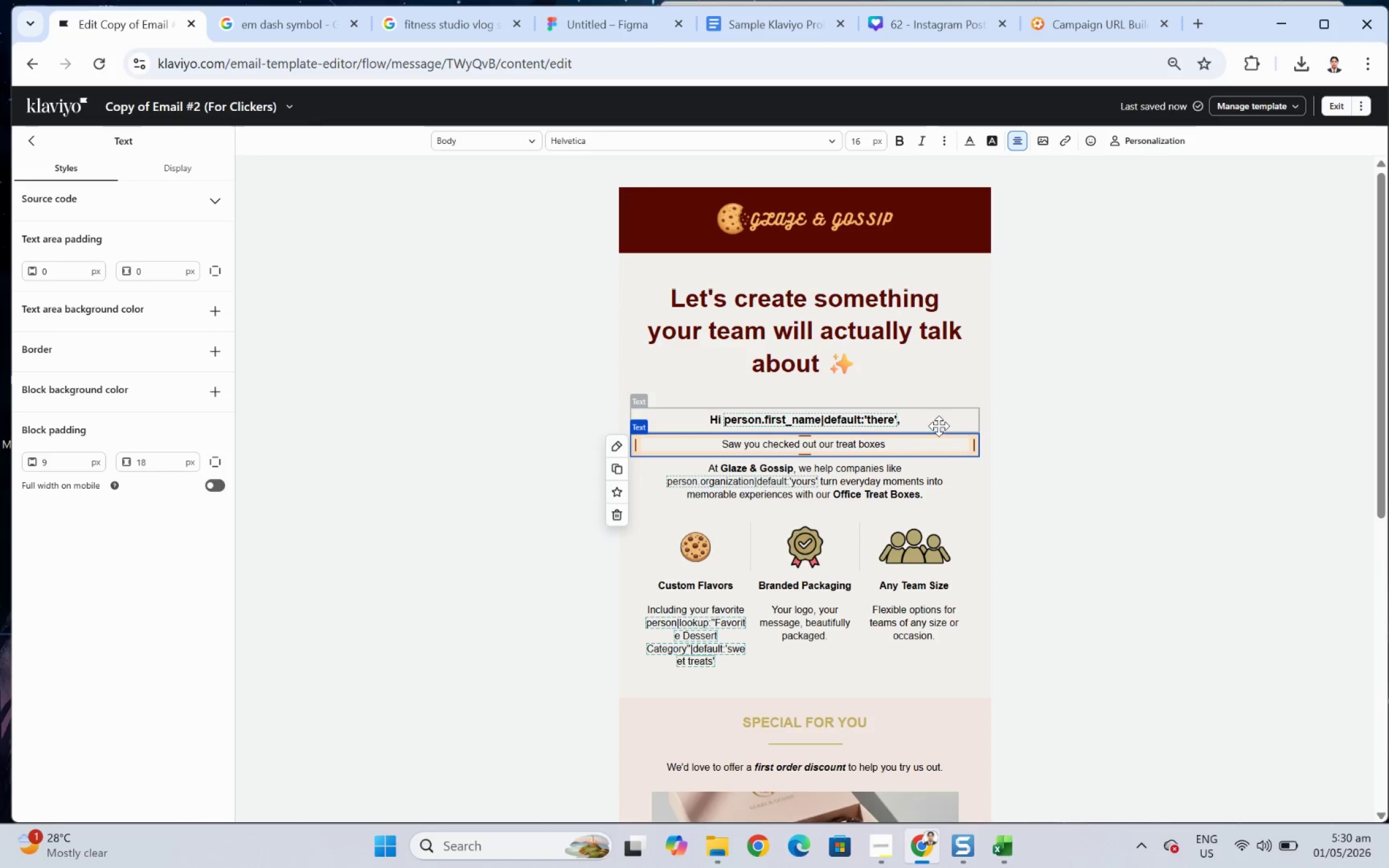 
key(Control+V)
 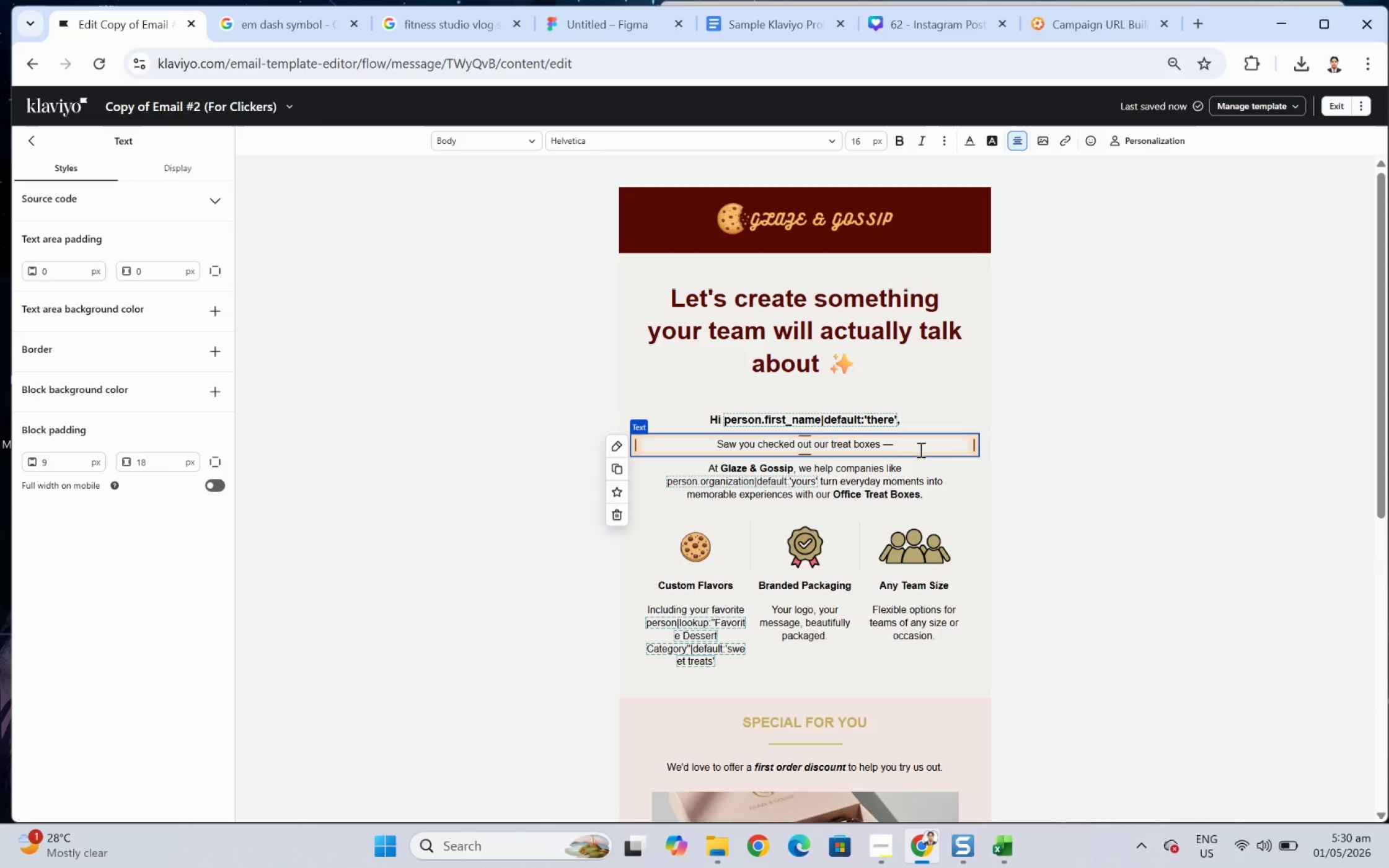 
type( greate tas)
key(Backspace)
key(Backspace)
key(Backspace)
key(Backspace)
key(Backspace)
type( taste )
 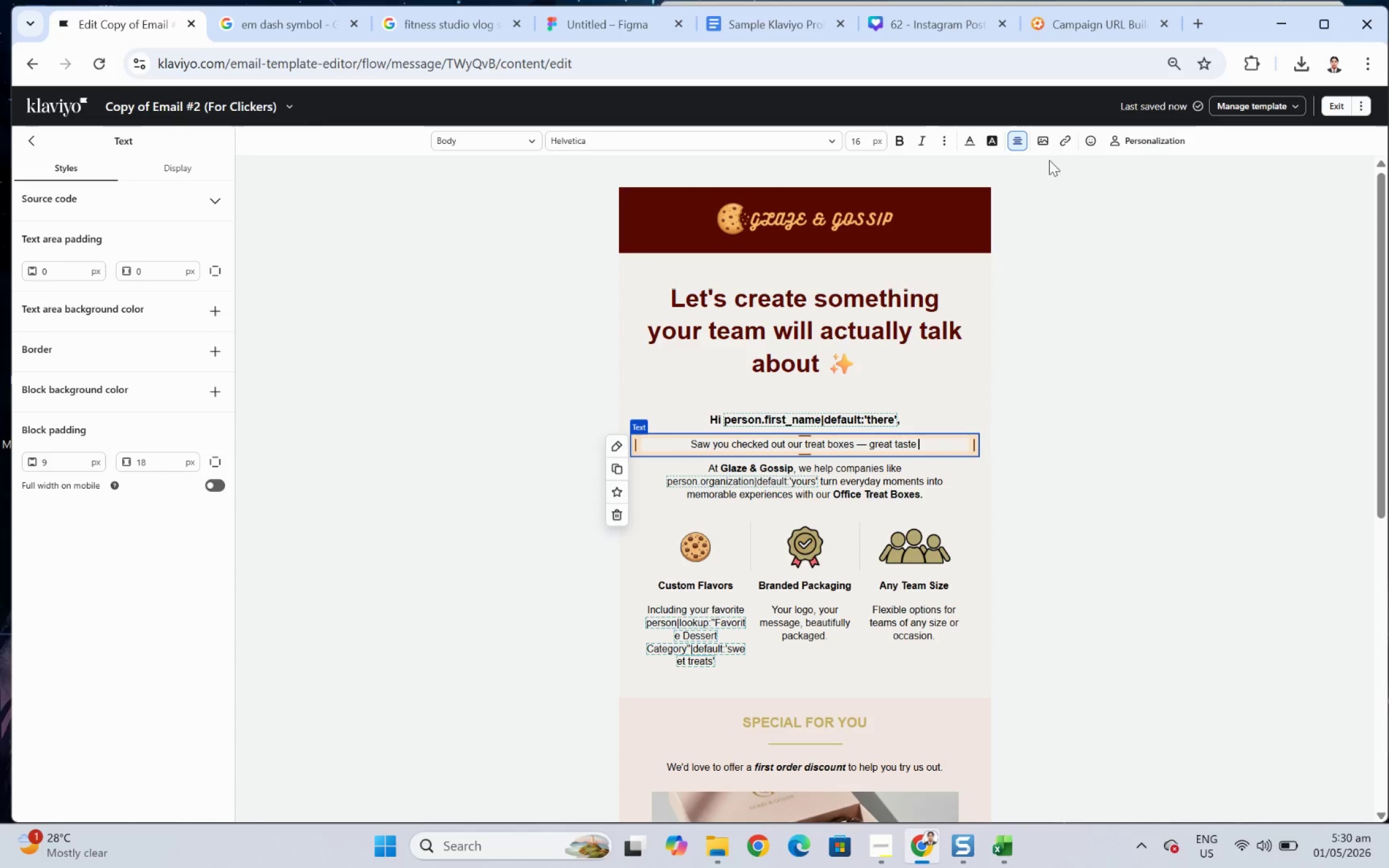 
left_click([1099, 136])
 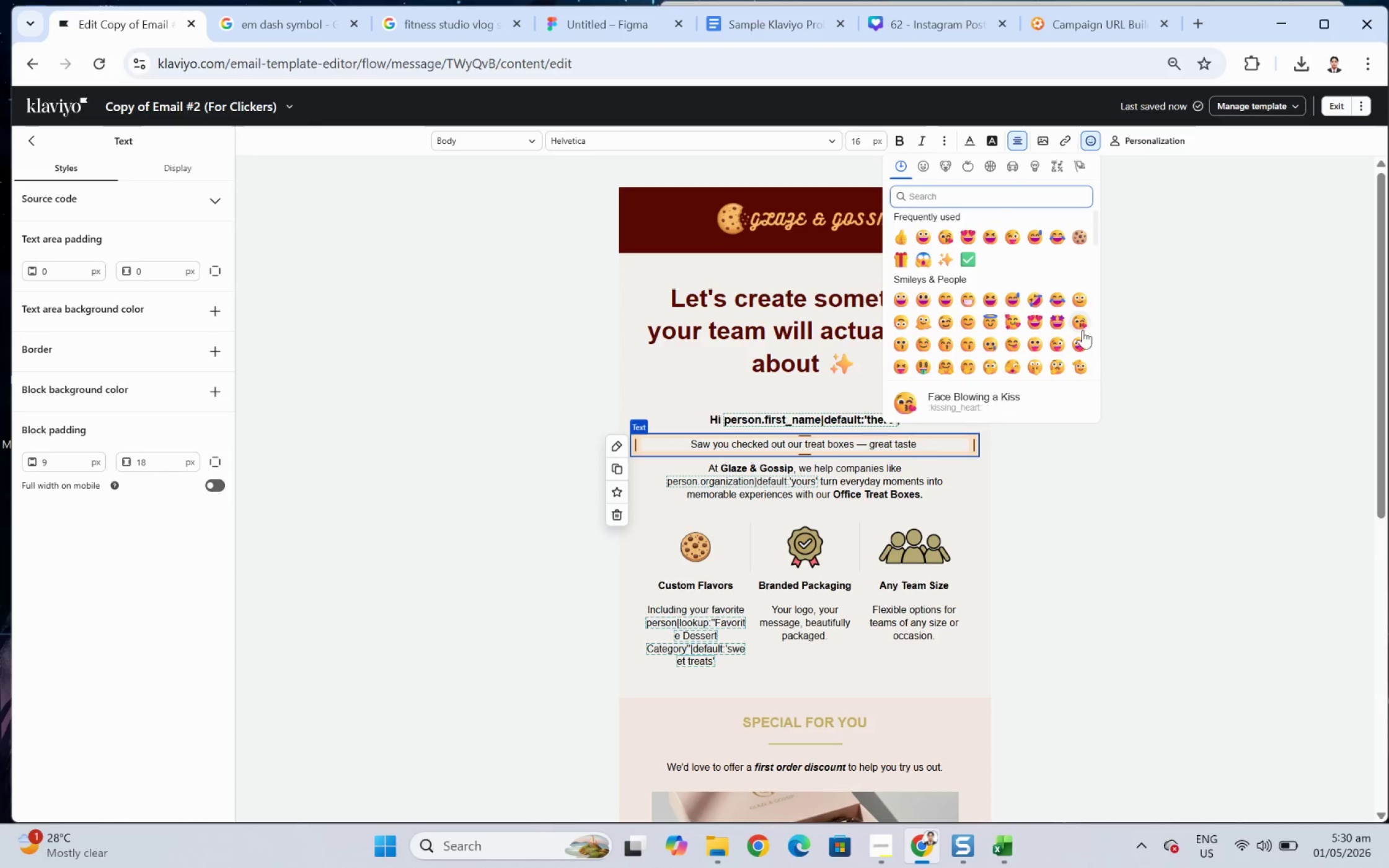 
wait(14.47)
 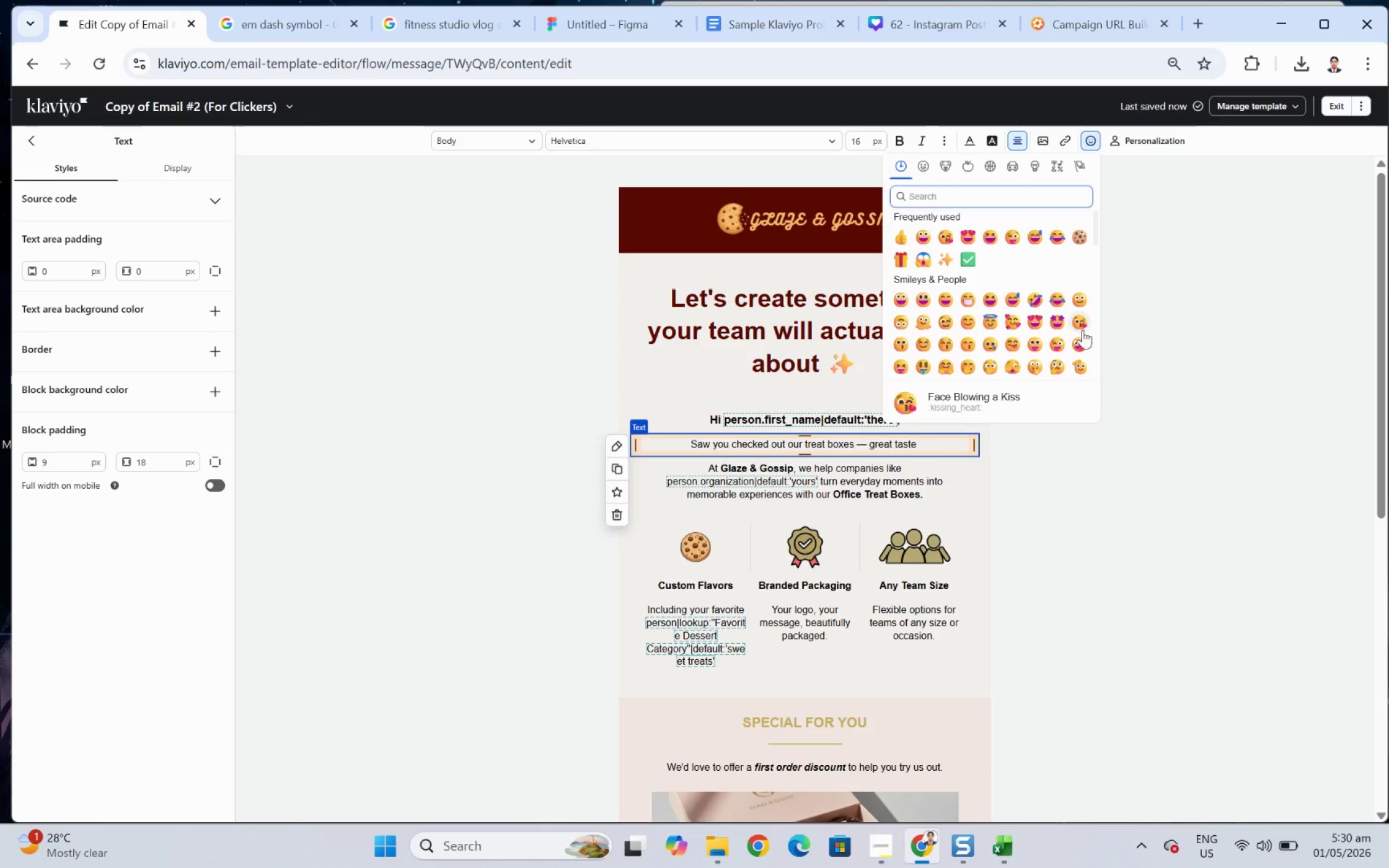 
type(wink)
 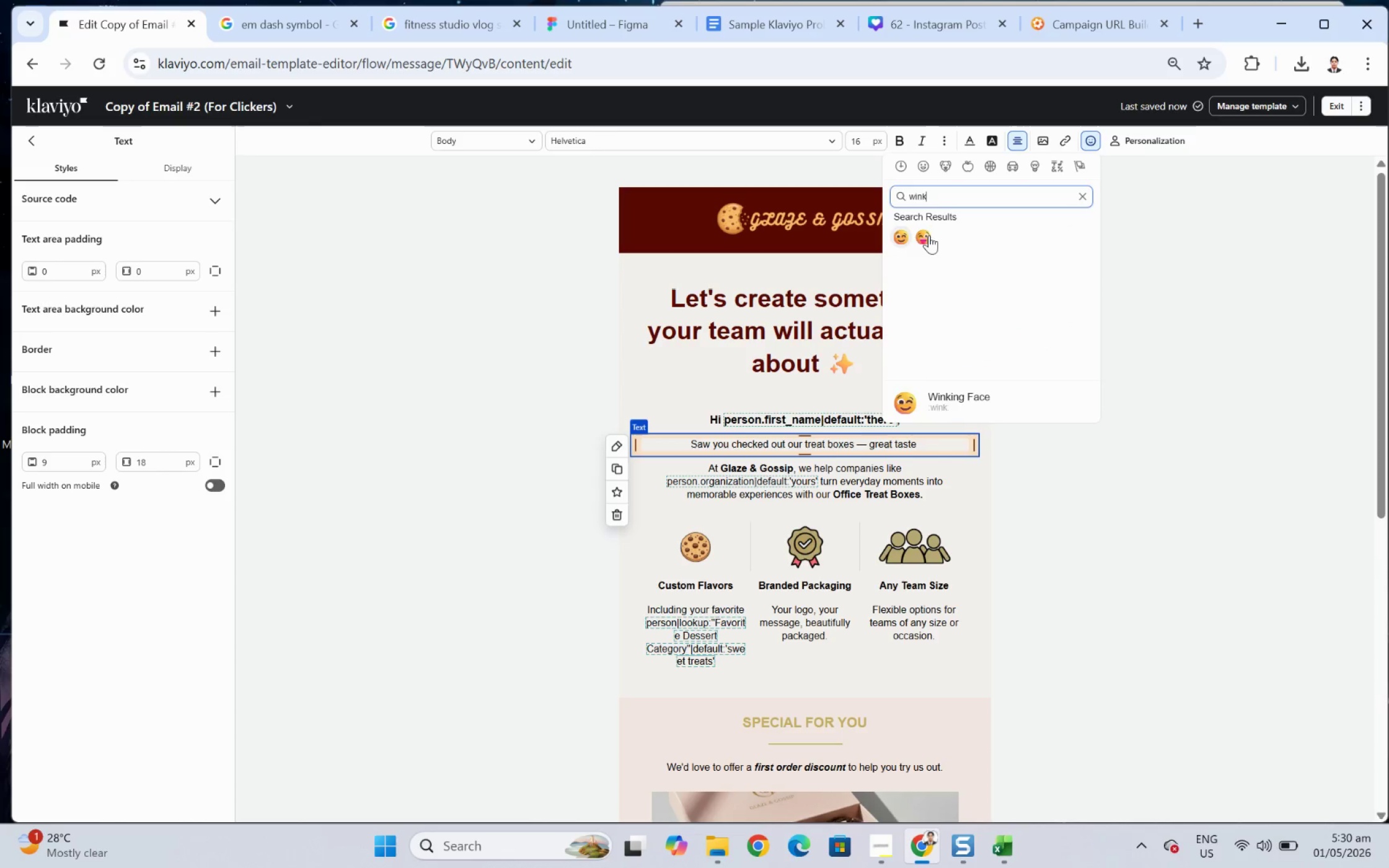 
left_click([903, 238])
 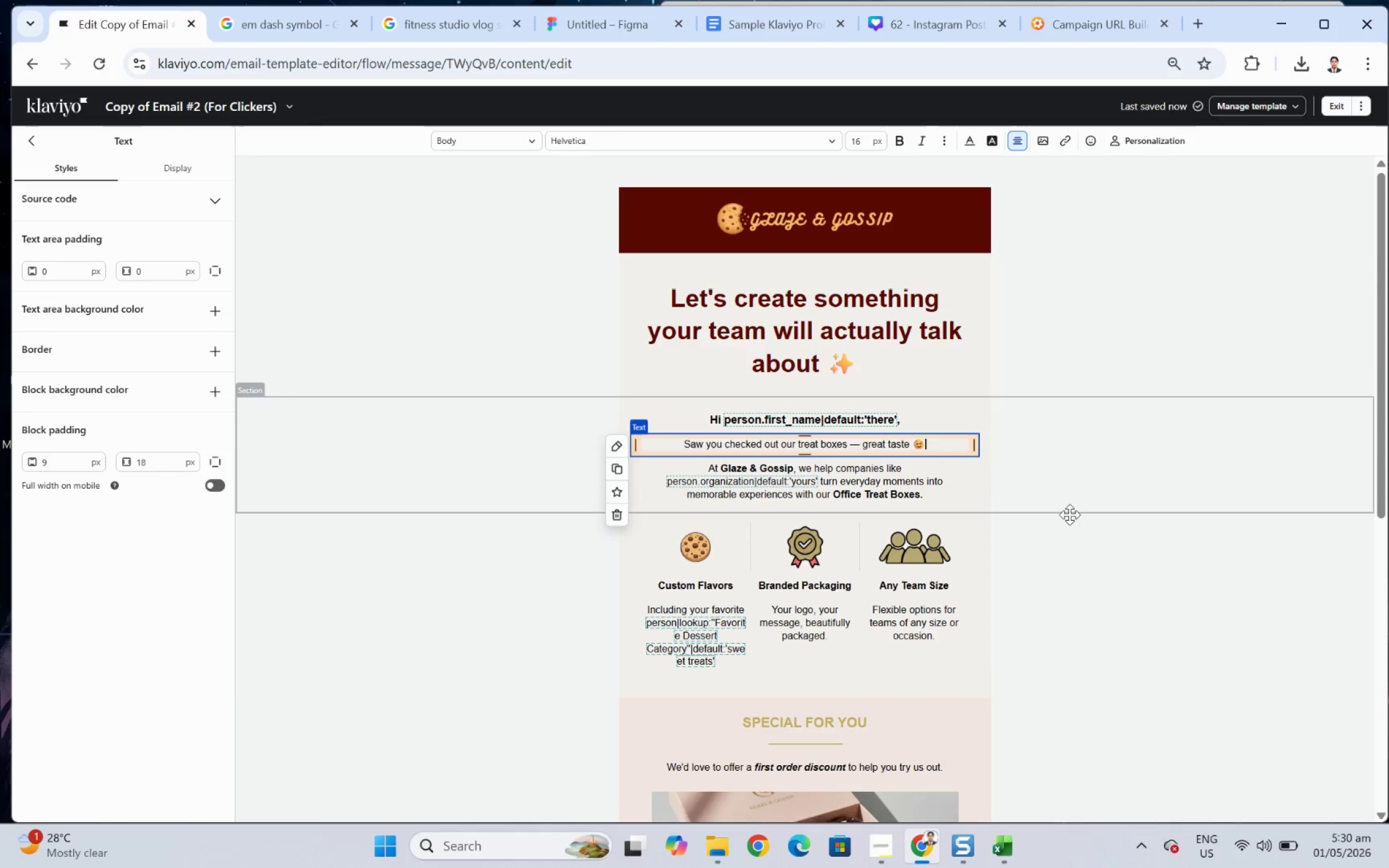 
left_click([1080, 518])
 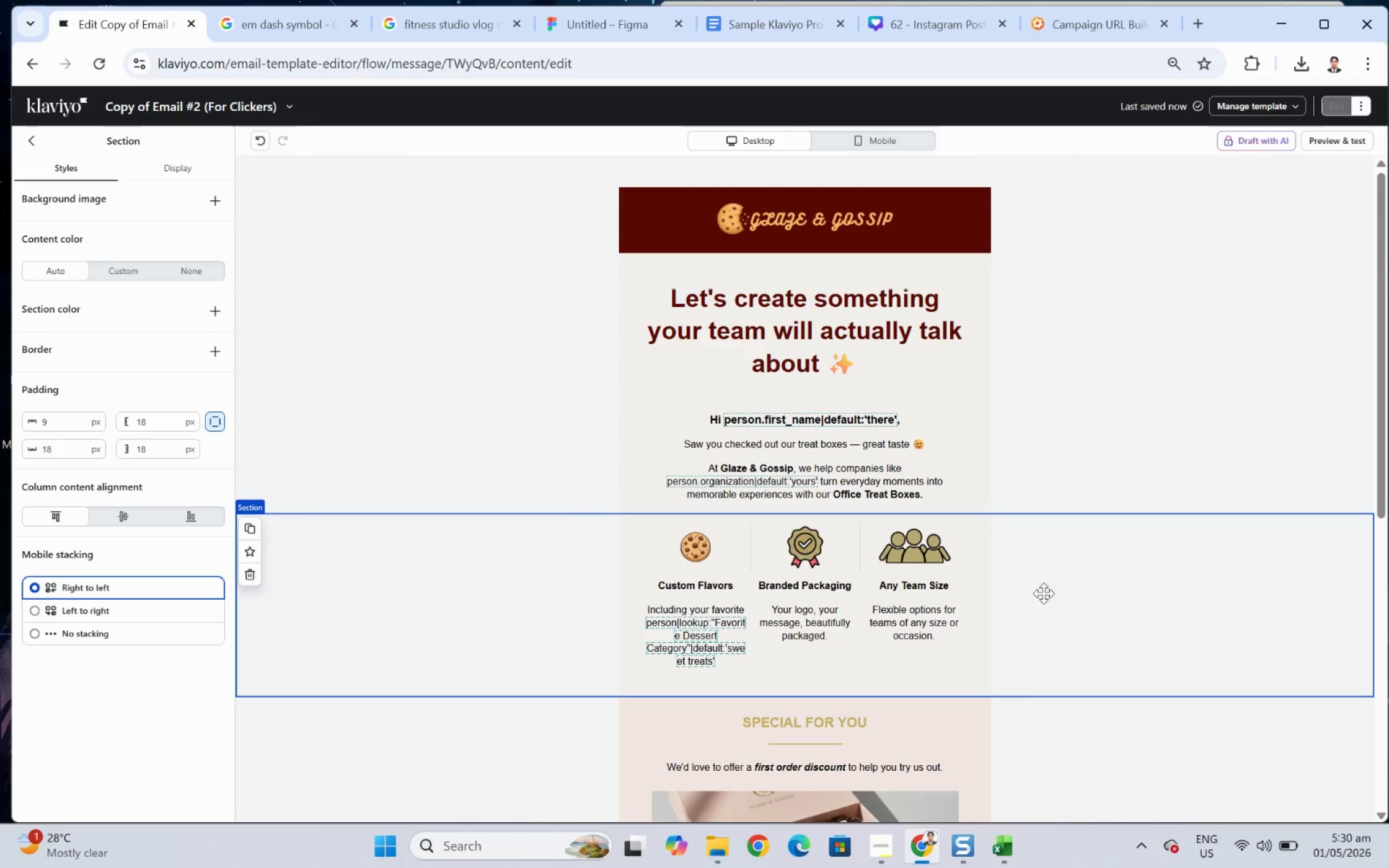 
hold_key(key=ControlLeft, duration=0.37)
scroll: coordinate [989, 532], scroll_direction: up, amount: 4.0
 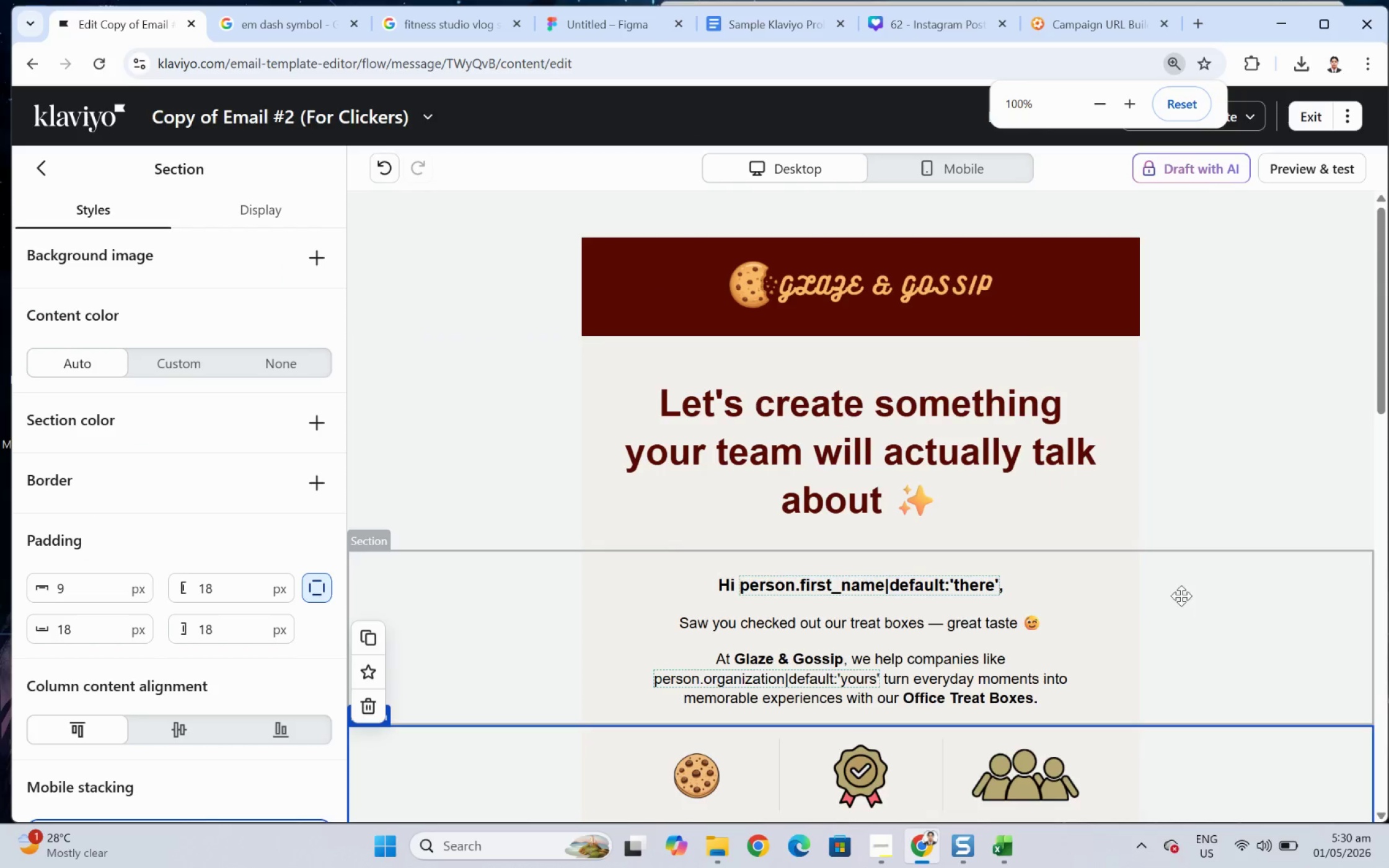 
scroll: coordinate [1203, 598], scroll_direction: down, amount: 1.0
 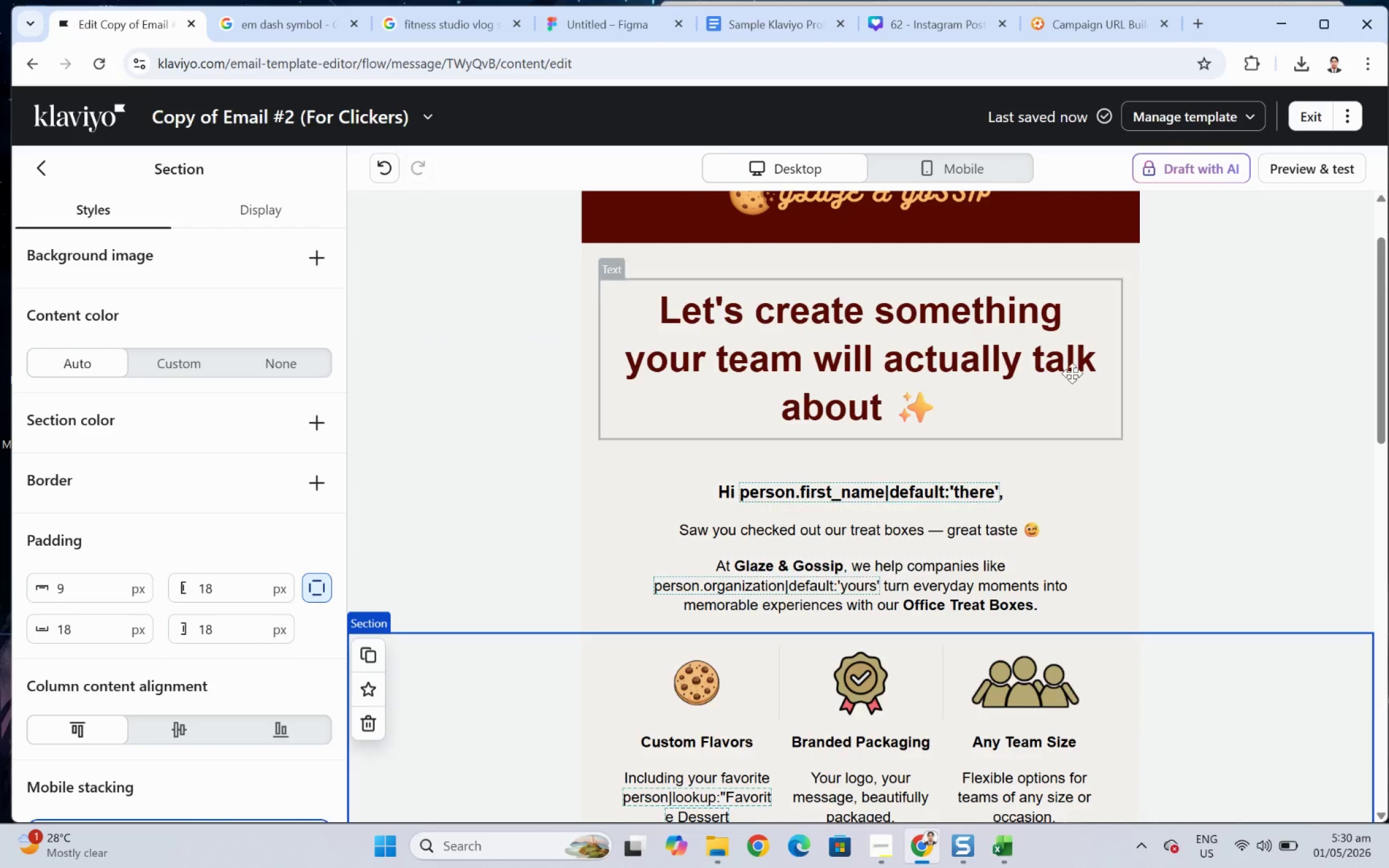 
mouse_move([1285, 200])
 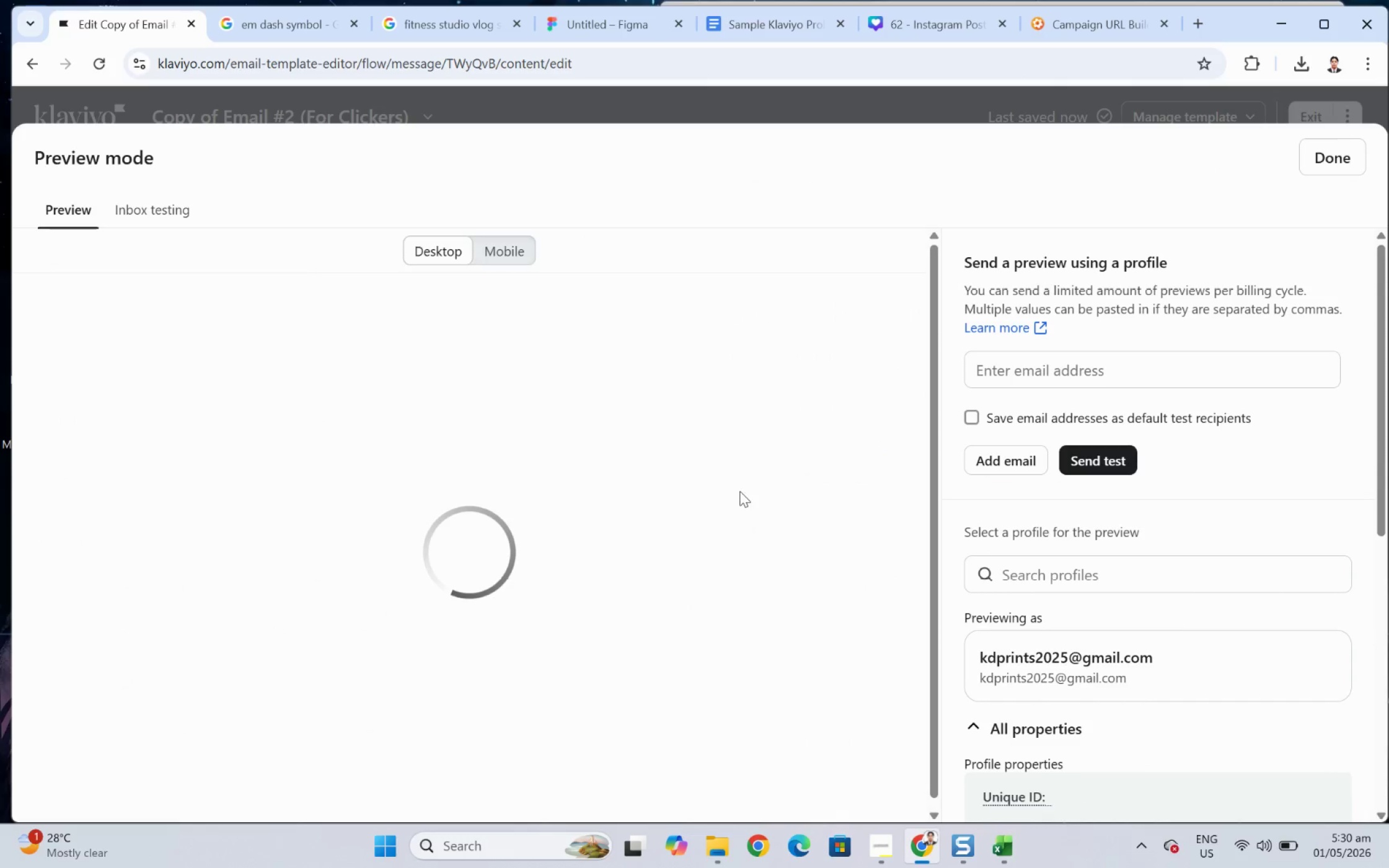 
scroll: coordinate [594, 553], scroll_direction: down, amount: 8.0
 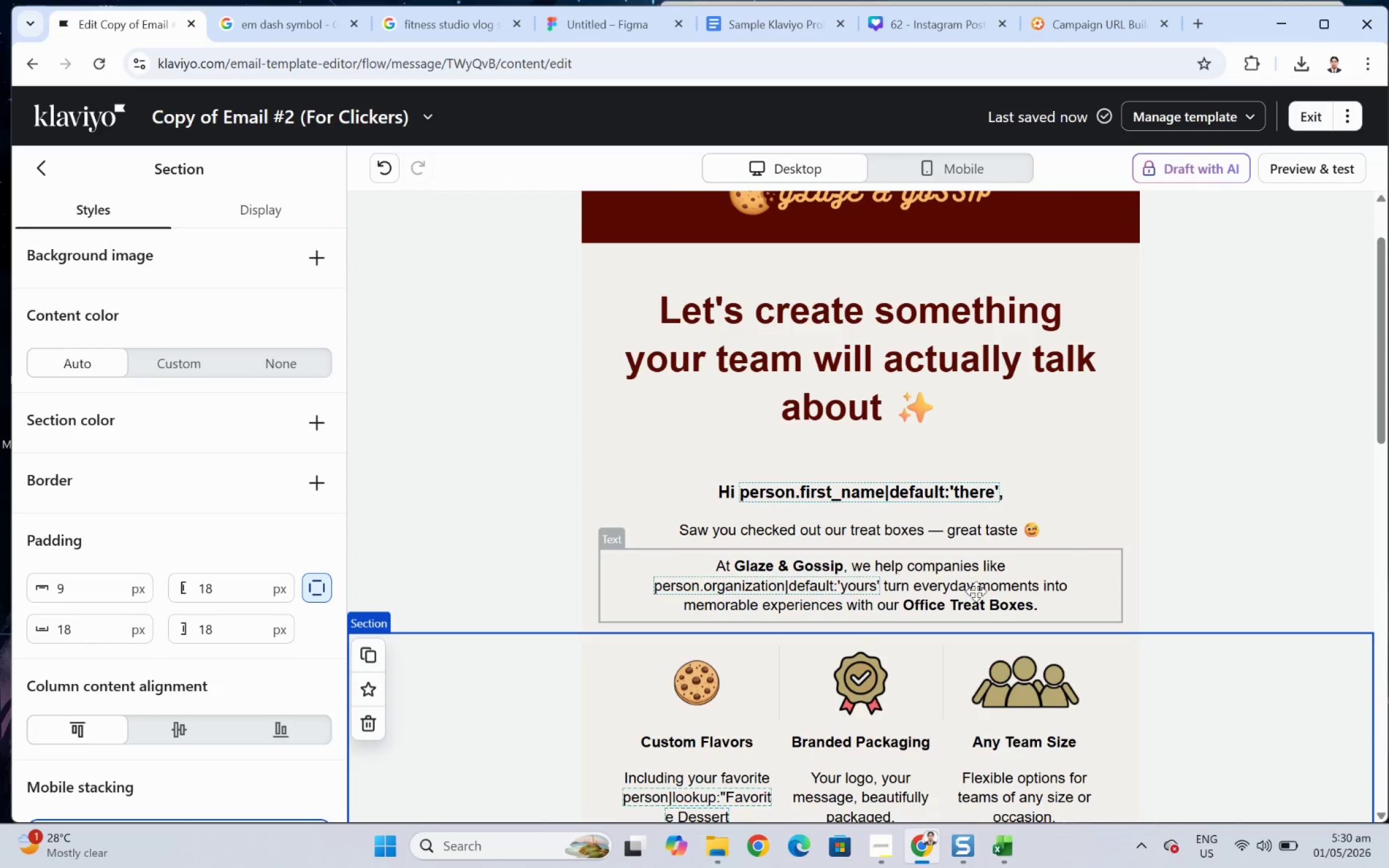 
left_click([990, 581])
 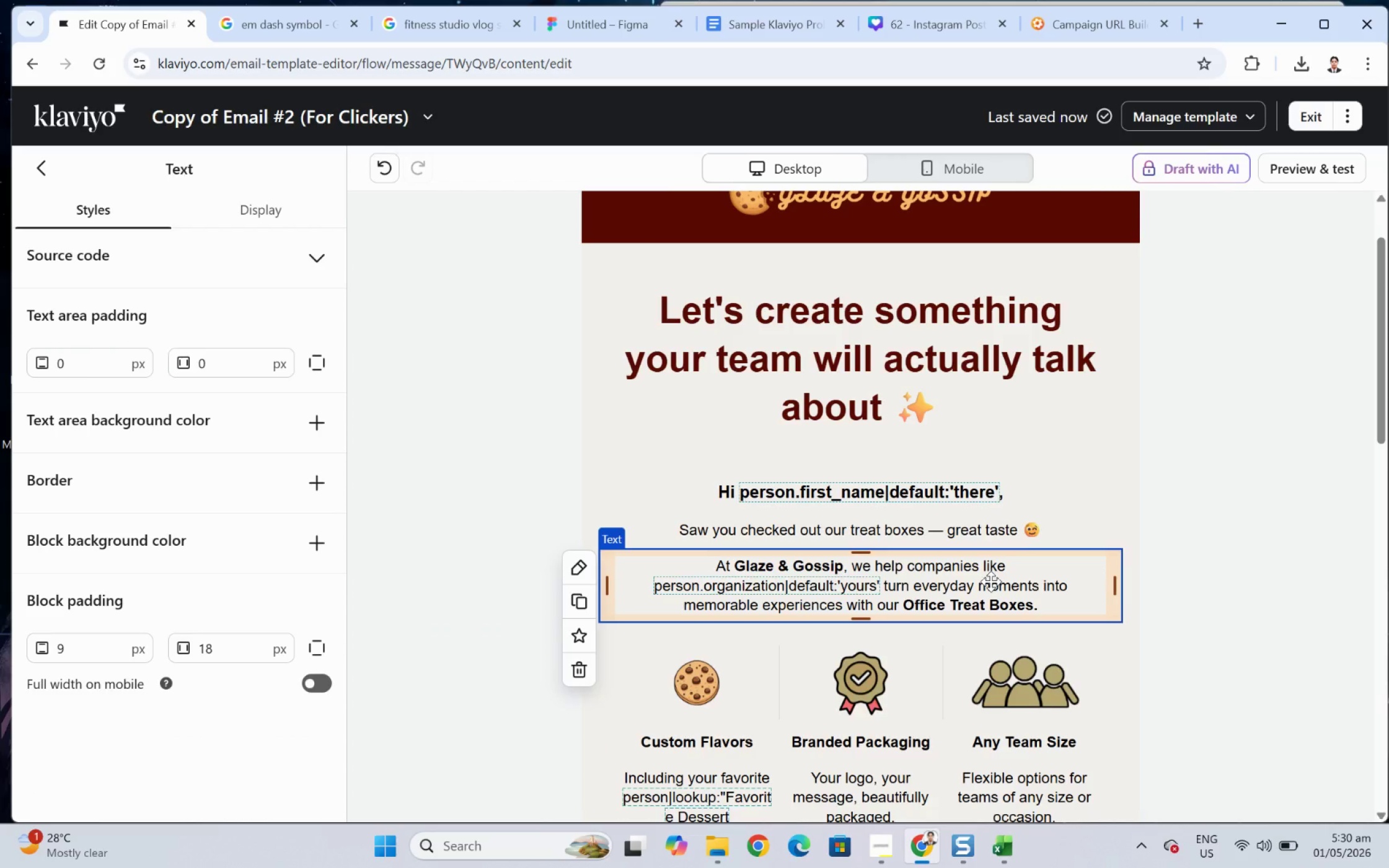 
wait(8.09)
 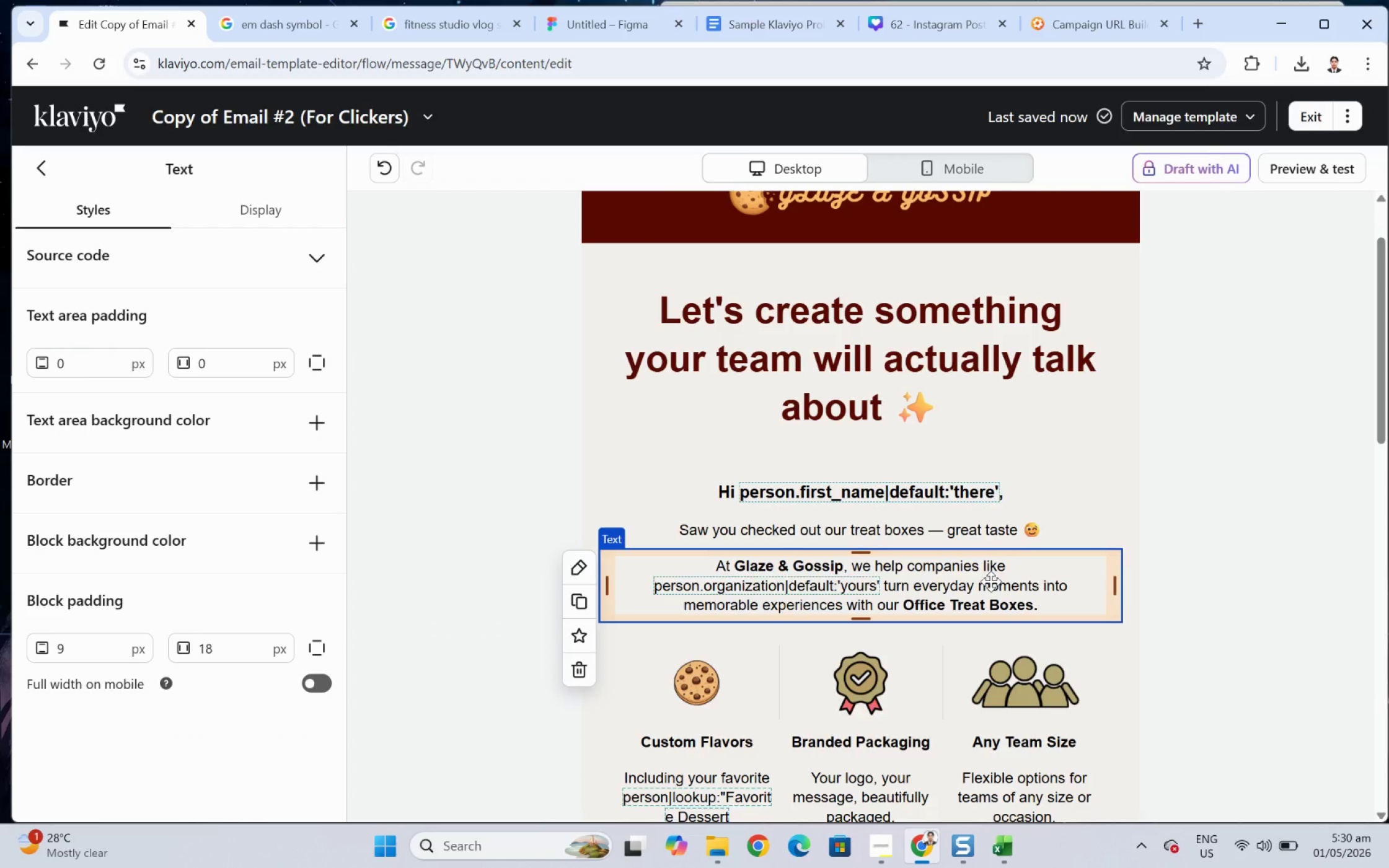 
double_click([763, 563])
 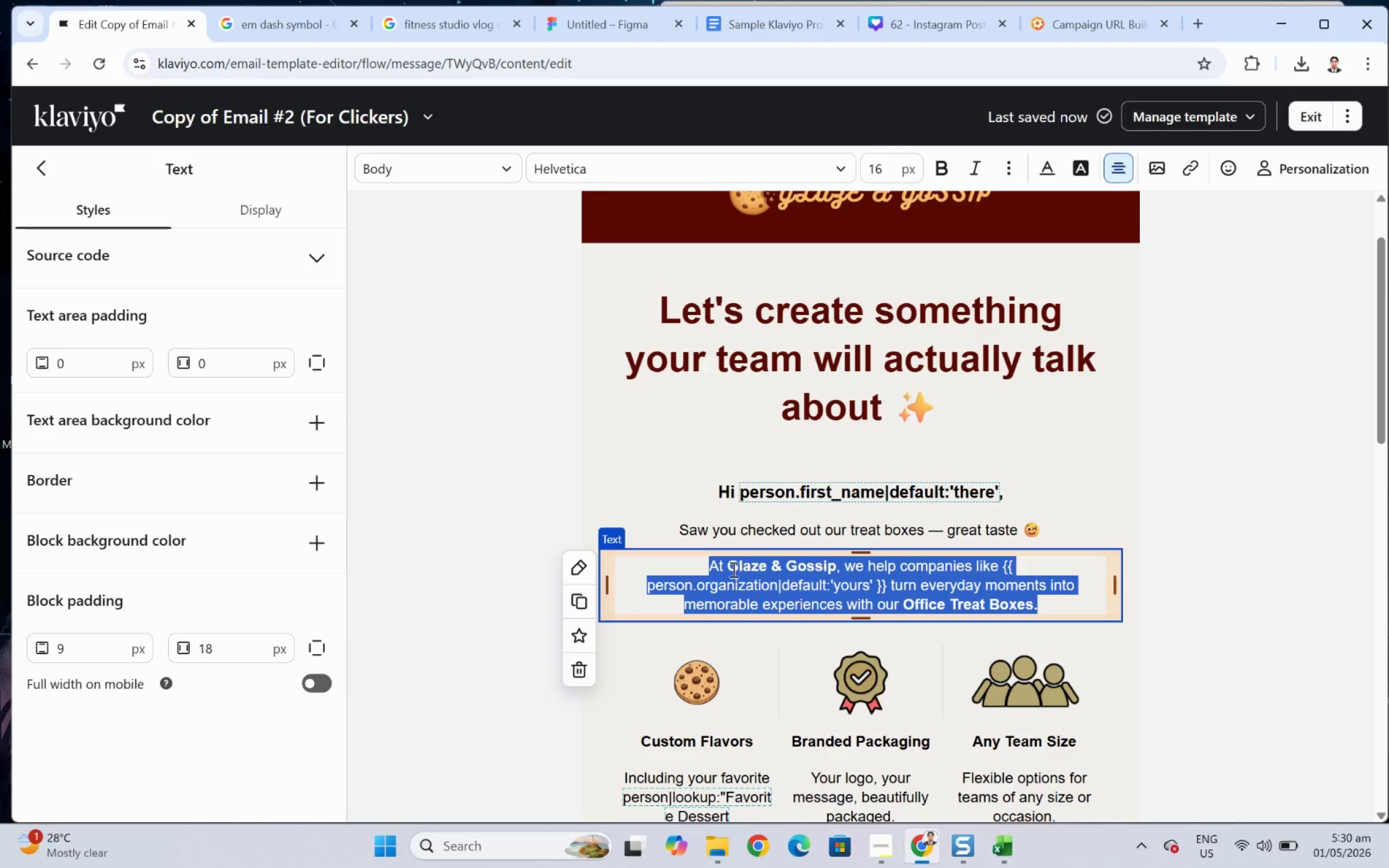 
left_click([721, 568])
 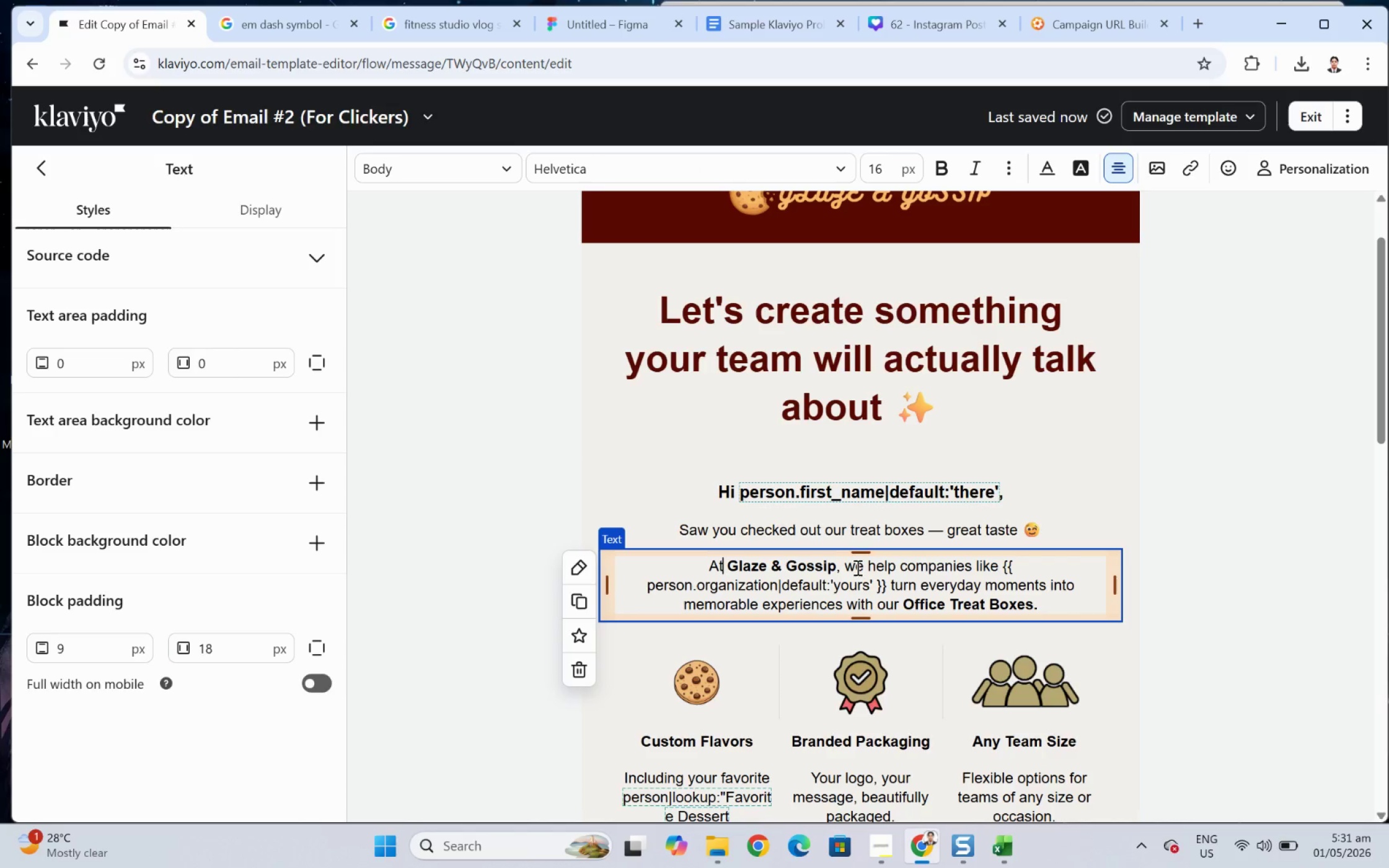 
double_click([860, 580])
 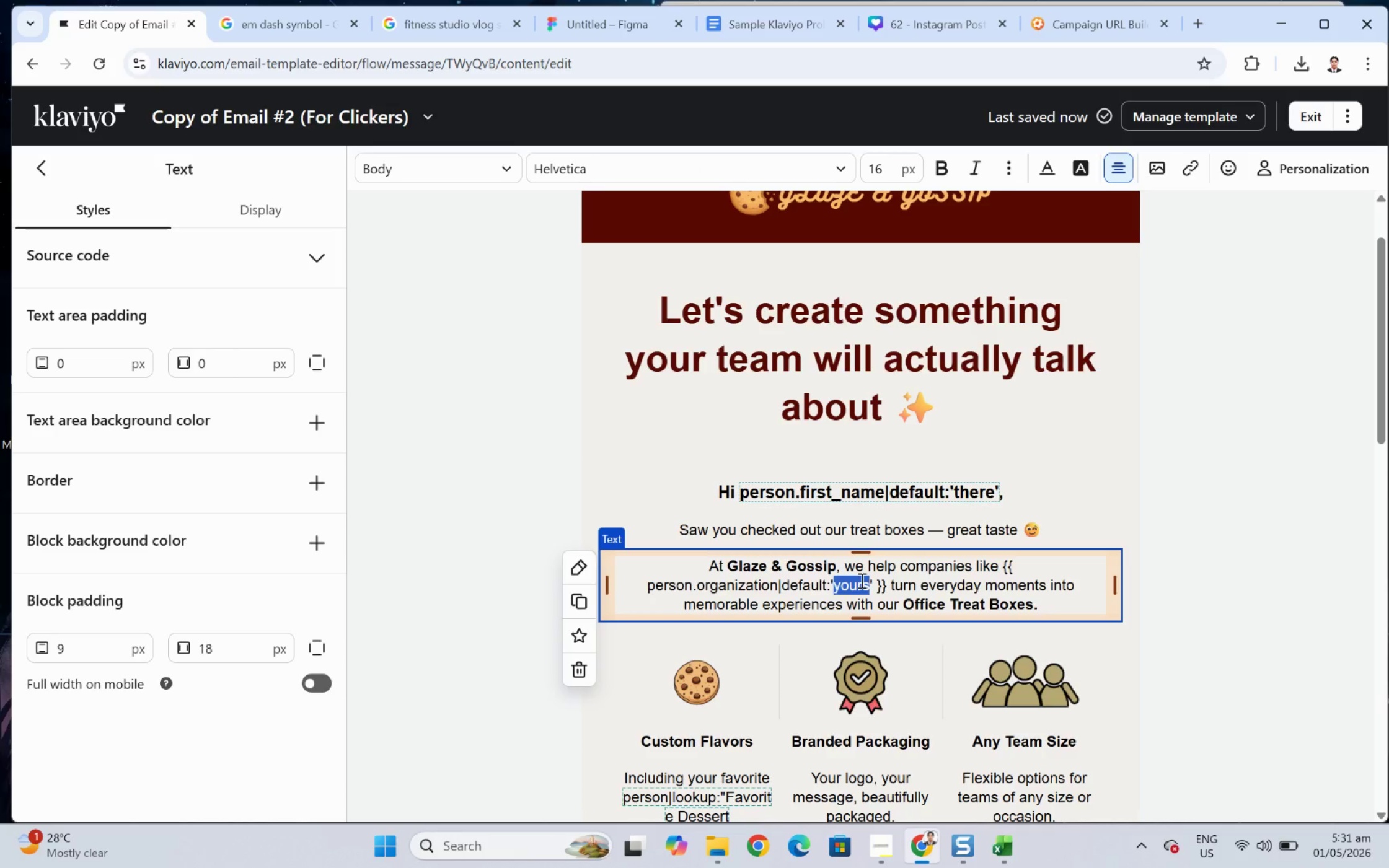 
triple_click([860, 580])
 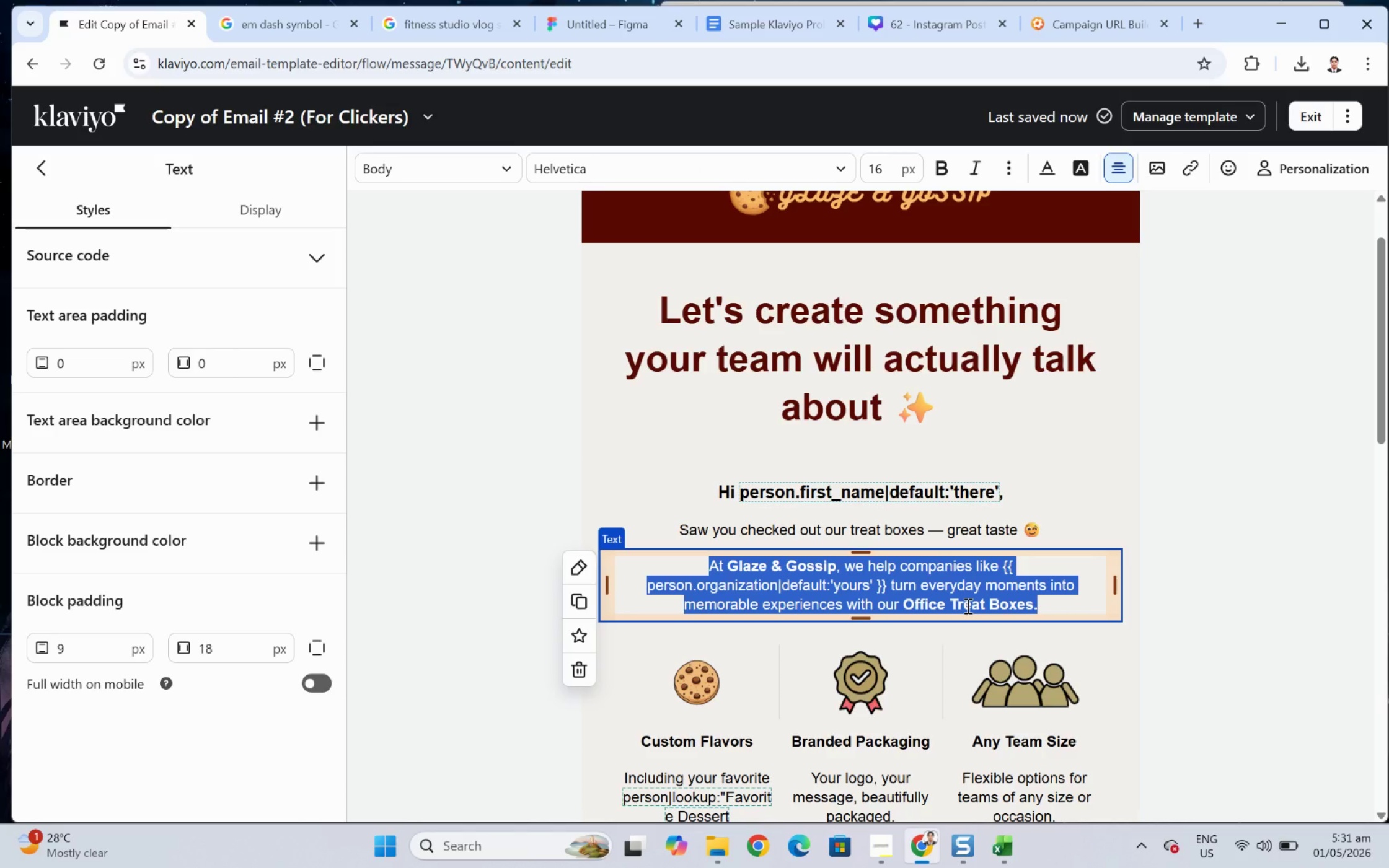 
type(Most tr)
key(Backspace)
type(eam we wortk )
key(Backspace)
key(Backspace)
key(Backspace)
type(rk)
key(Backspace)
key(Backspace)
type(k wio)
key(Backspace)
type(th at Glaze & Gossip)
 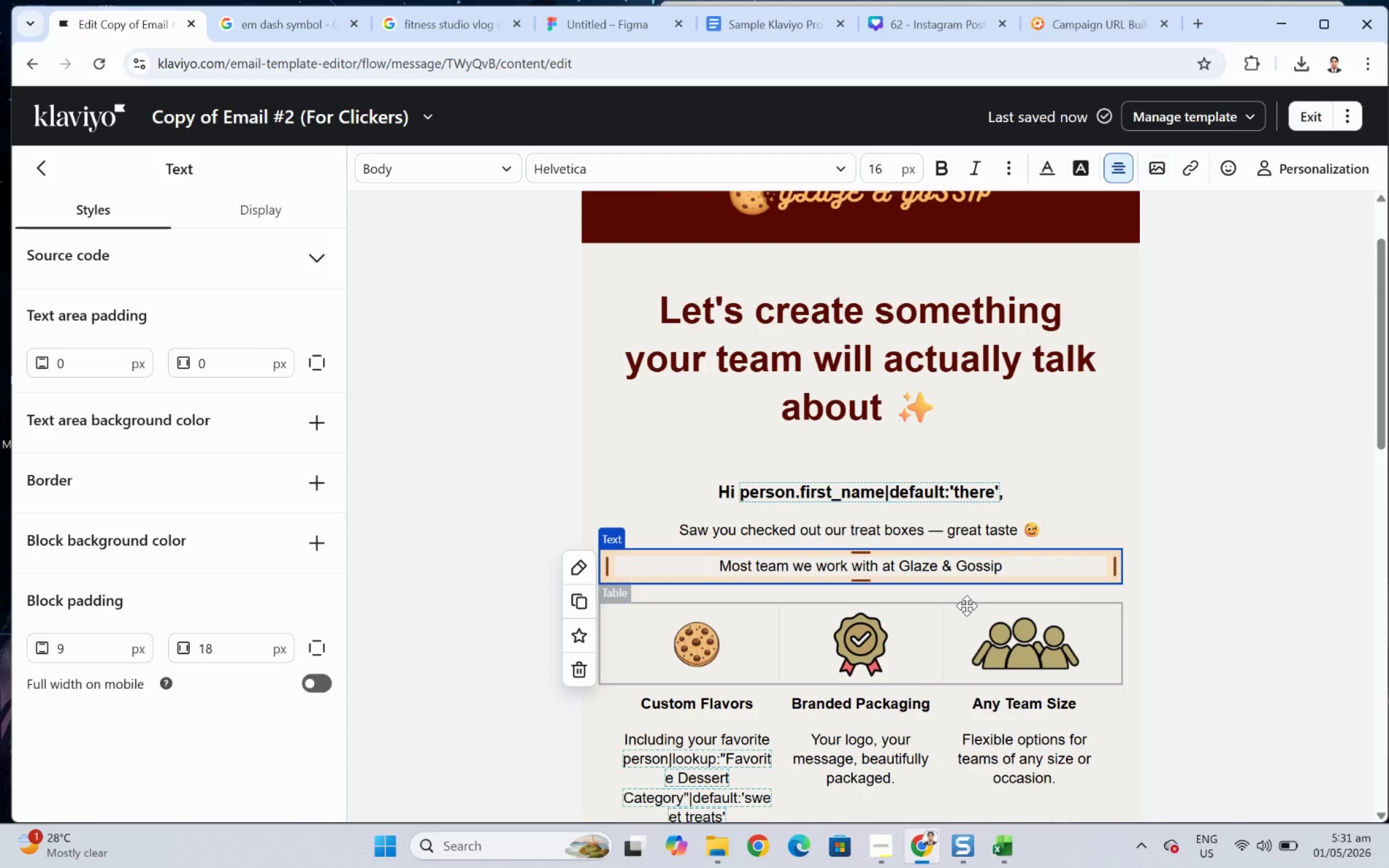 
hold_key(key=ShiftLeft, duration=0.32)
 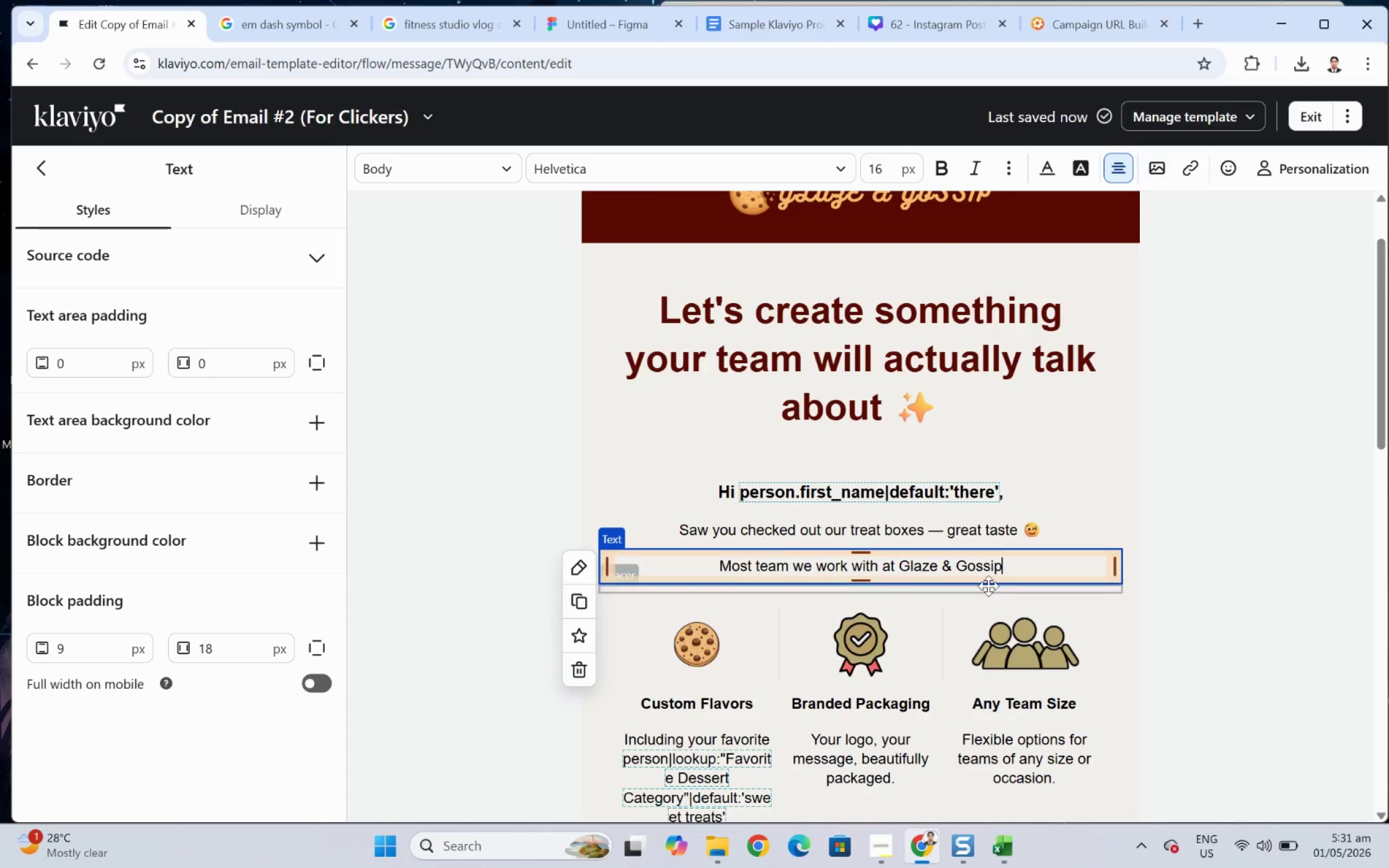 
type( end up going for something a bit more personalized, especially when it comes to:)
 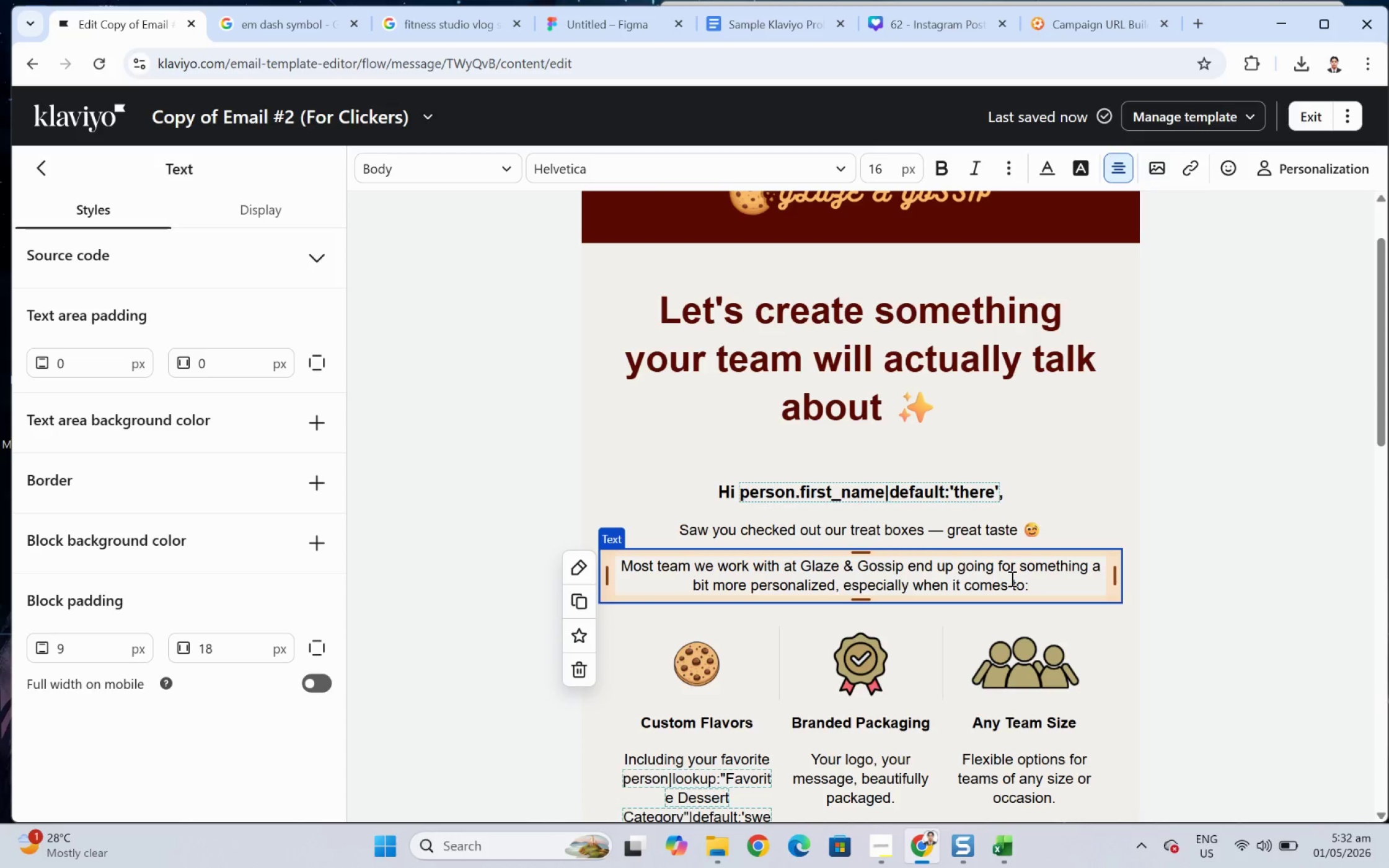 
left_click_drag(start_coordinate=[802, 569], to_coordinate=[901, 566])
 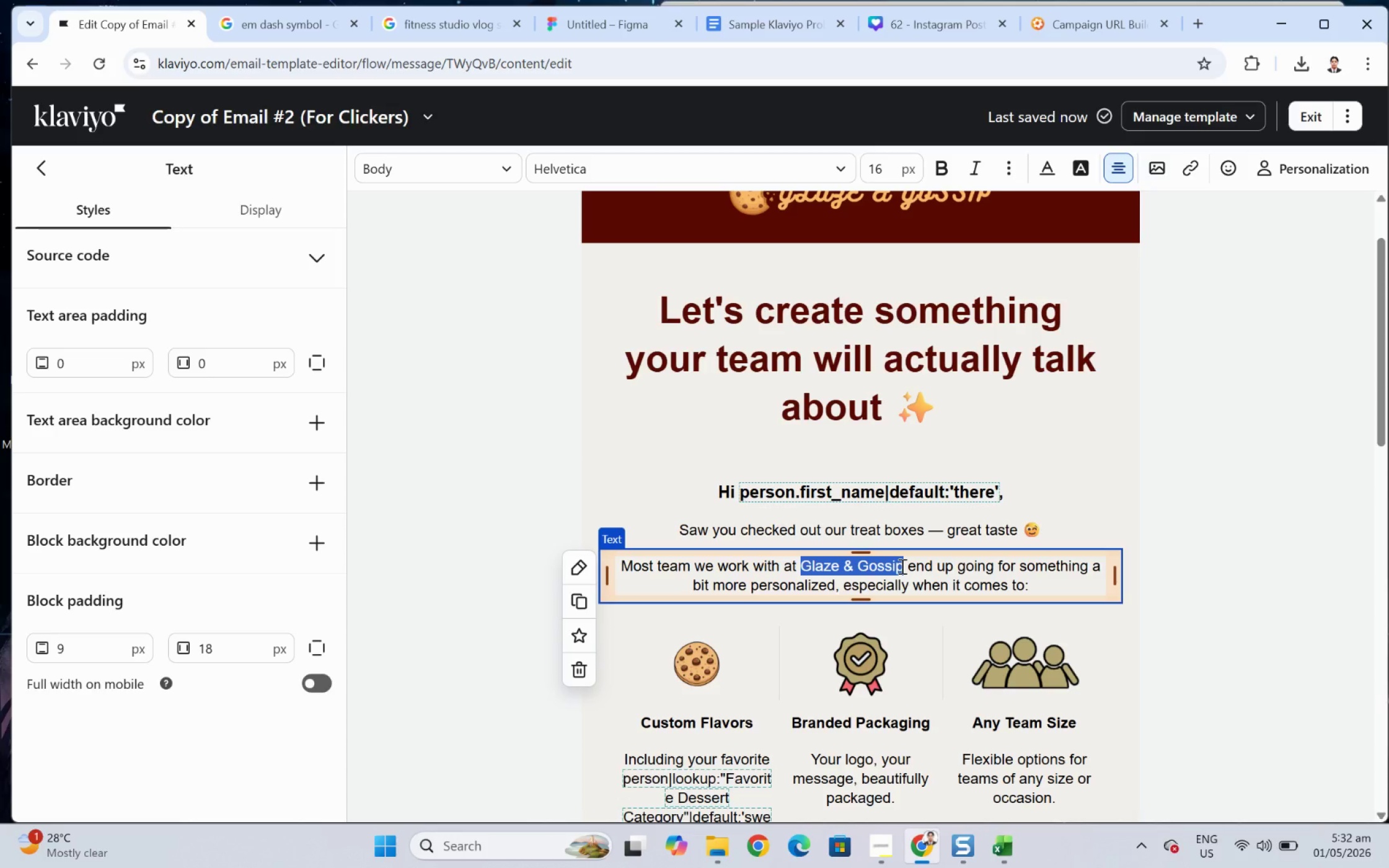 
key(Control+B)
 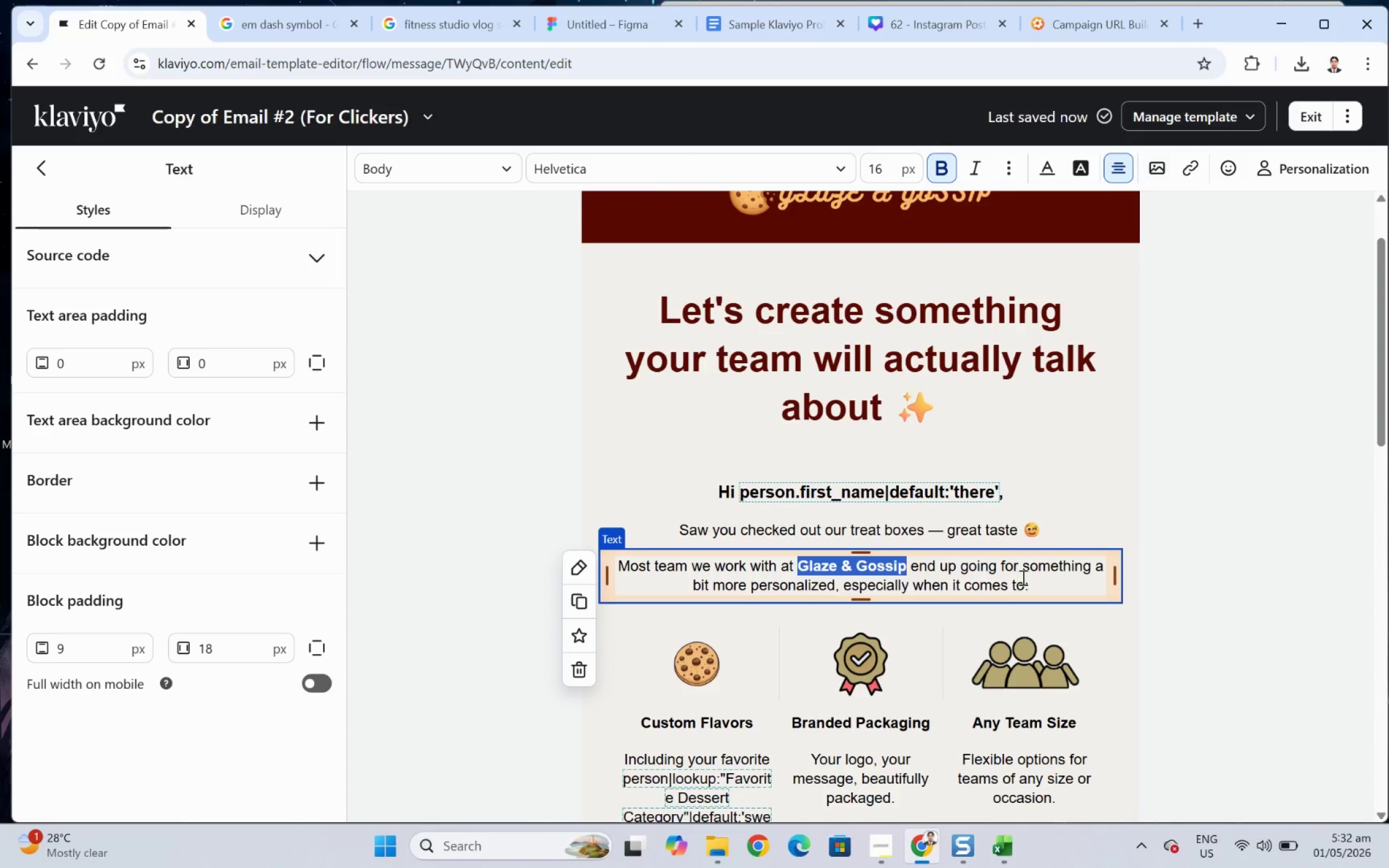 
left_click([1044, 579])
 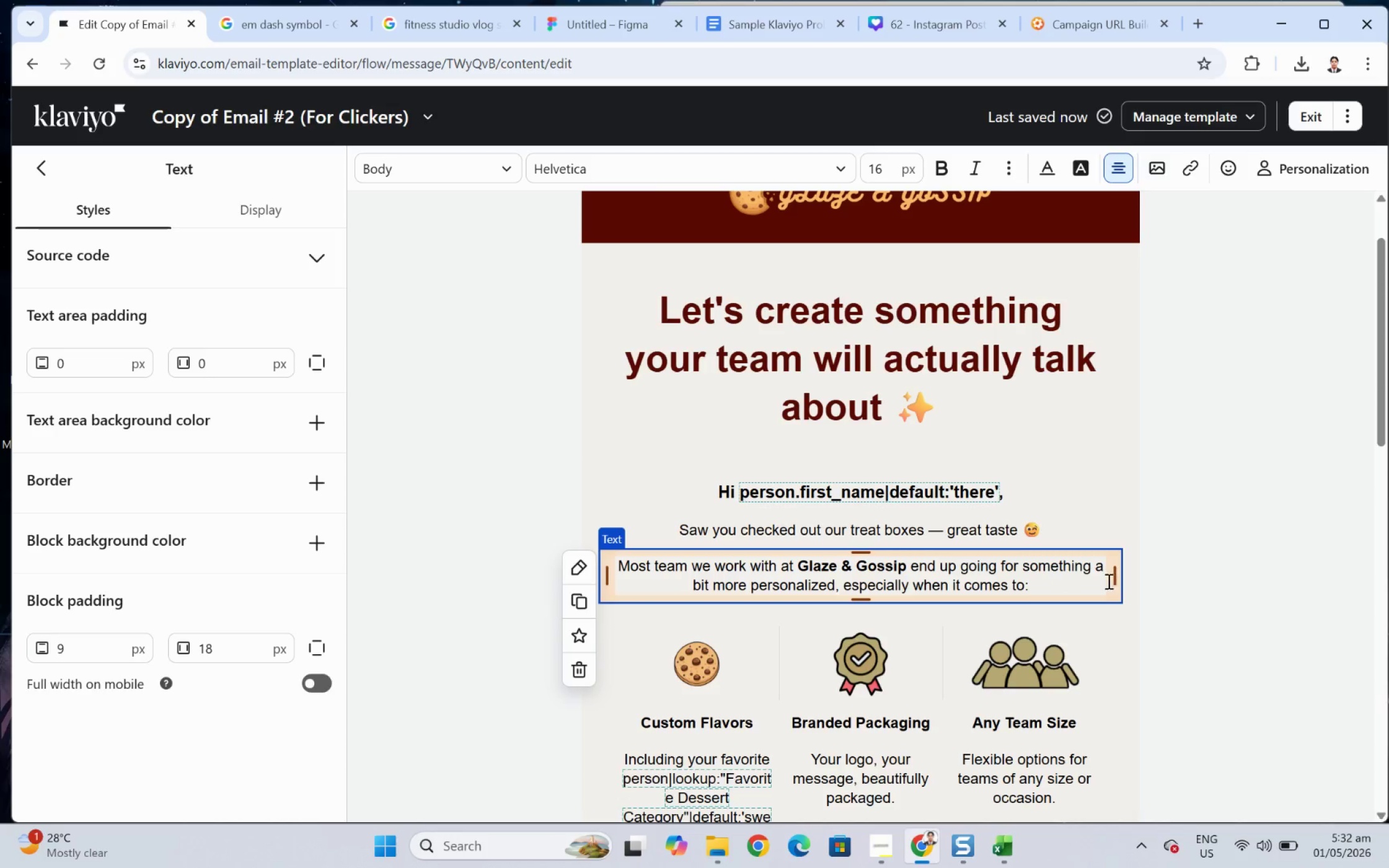 
left_click([1284, 721])
 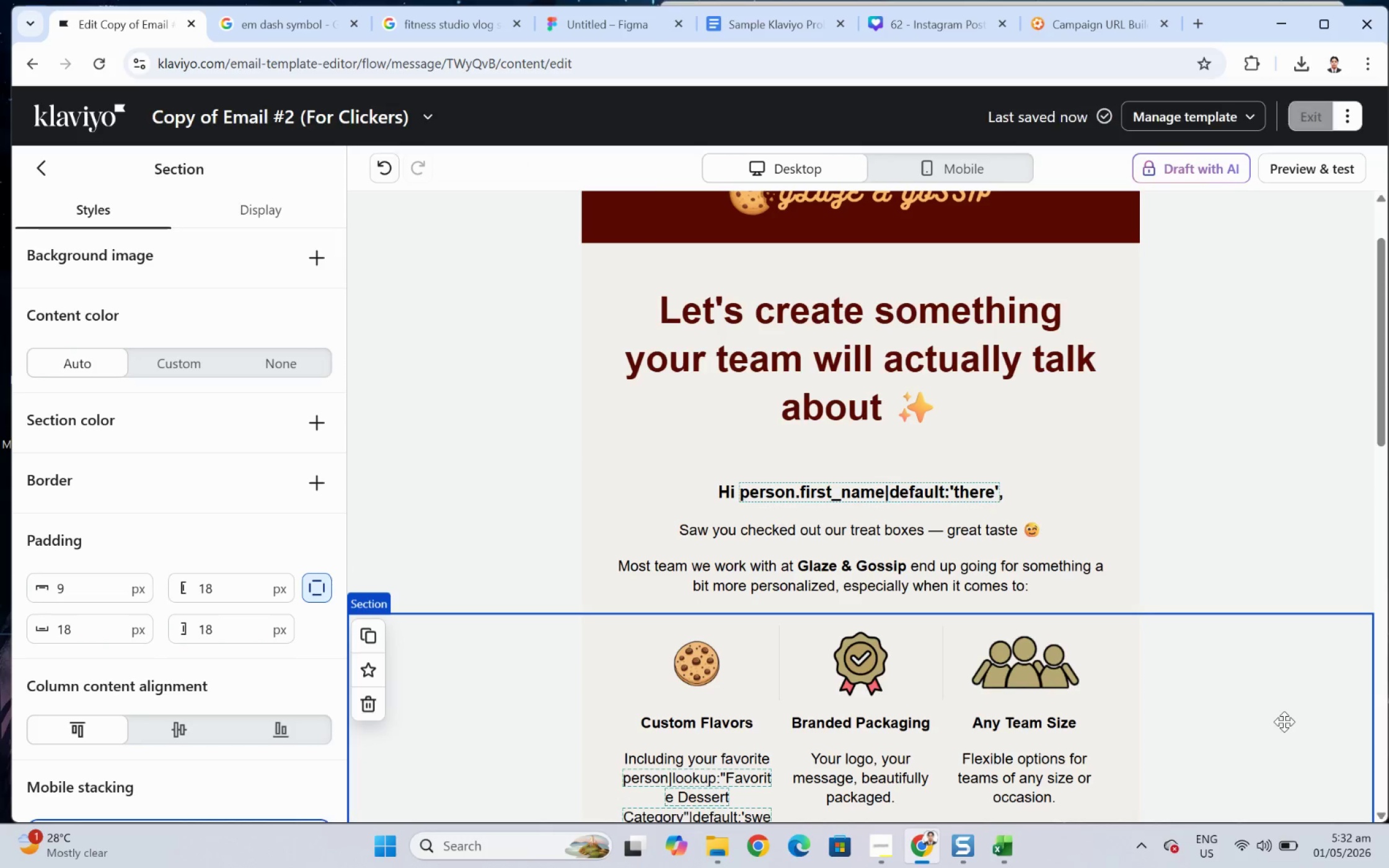 
scroll: coordinate [1305, 715], scroll_direction: down, amount: 2.0
 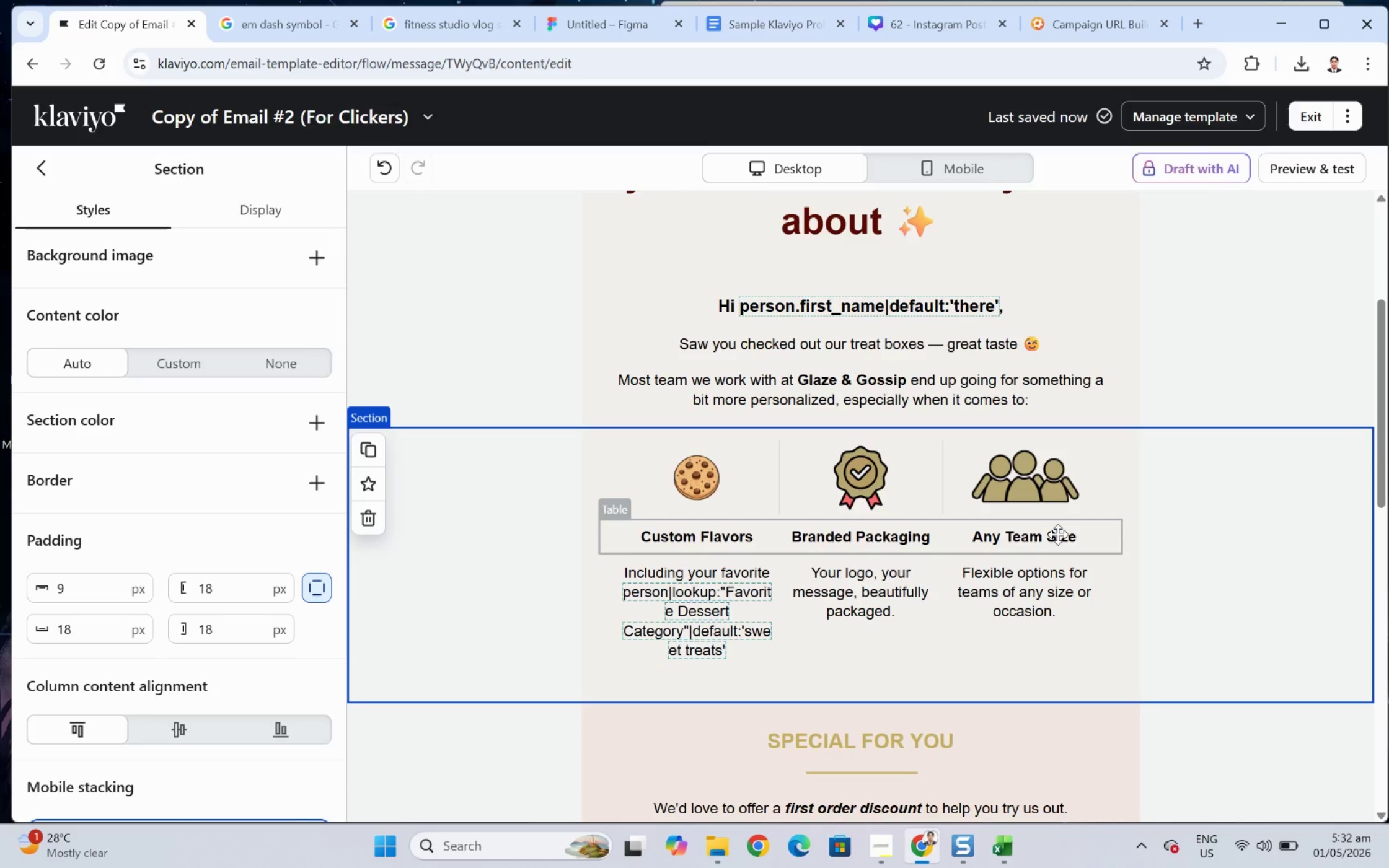 
wait(45.97)
 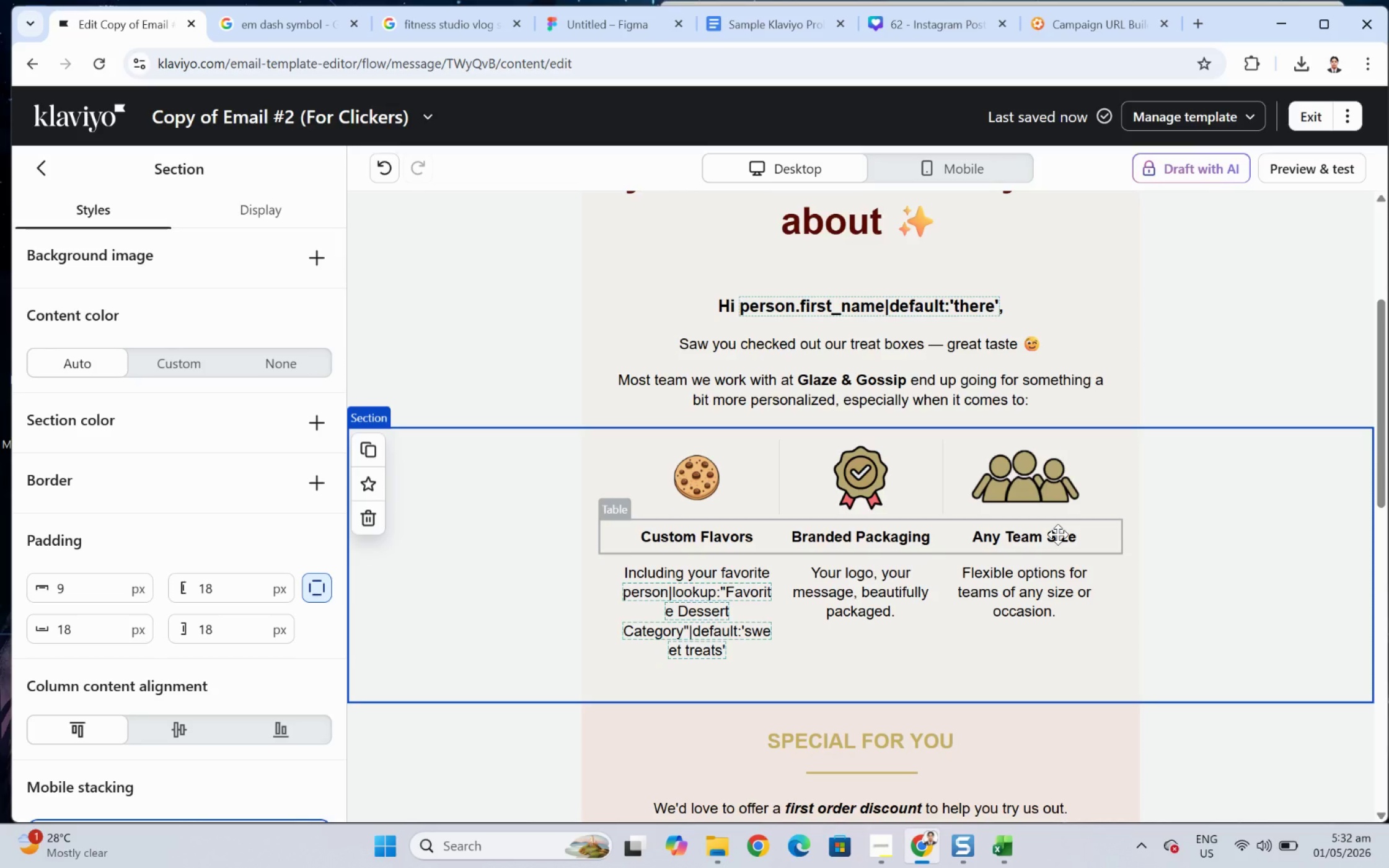 
left_click([1219, 681])
 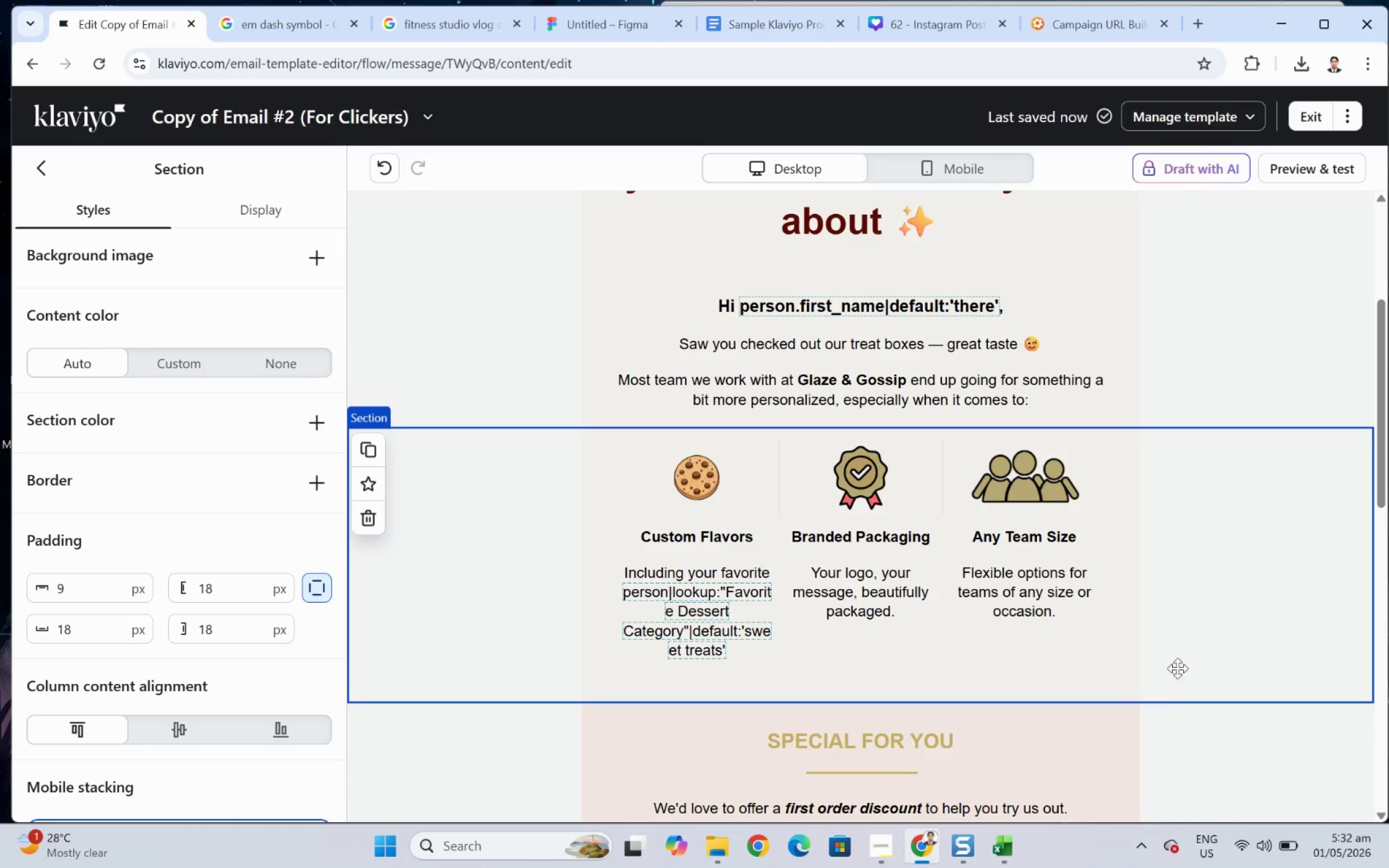 
hold_key(key=ControlLeft, duration=0.5)
 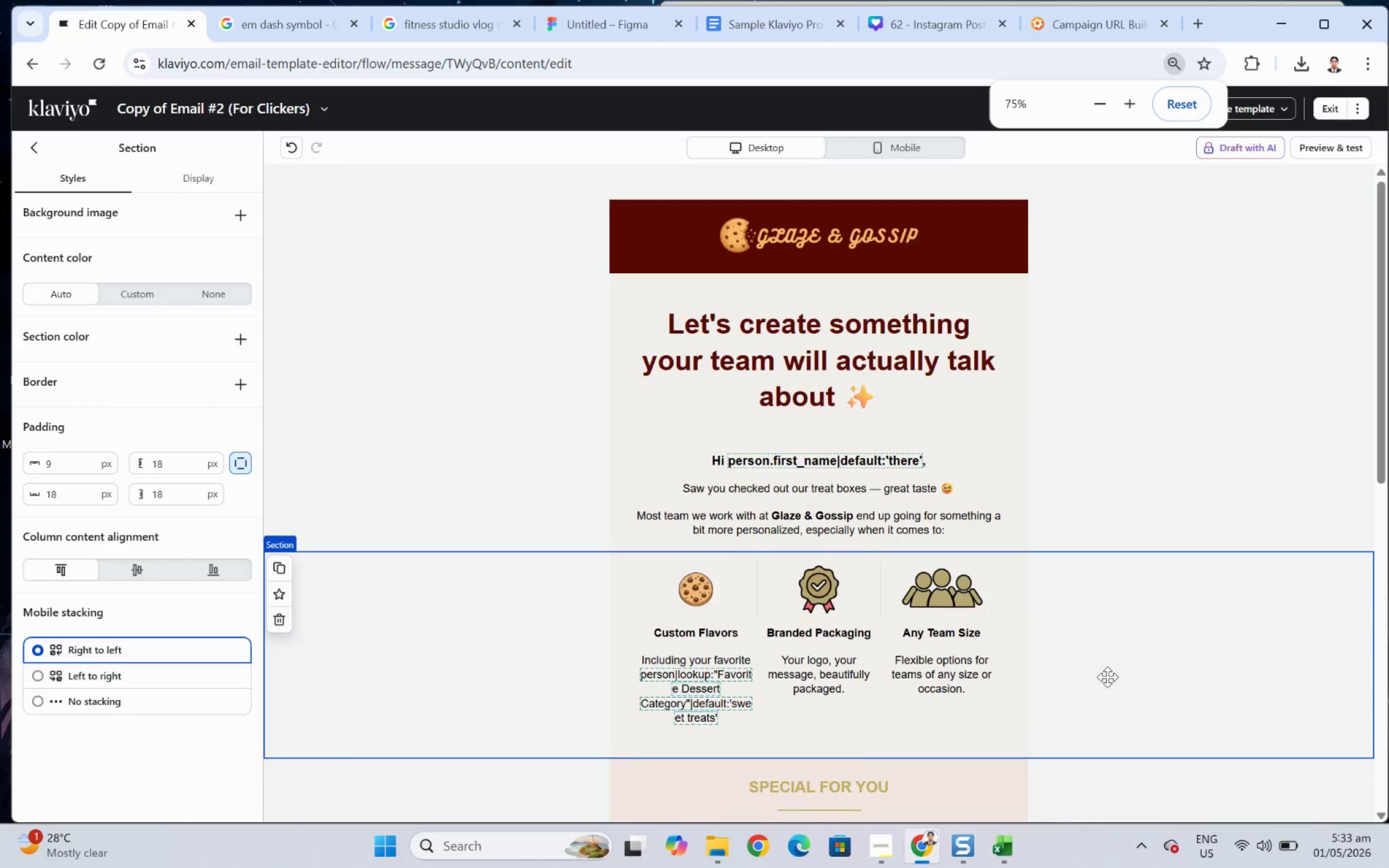 
scroll: coordinate [1152, 656], scroll_direction: up, amount: 3.0
 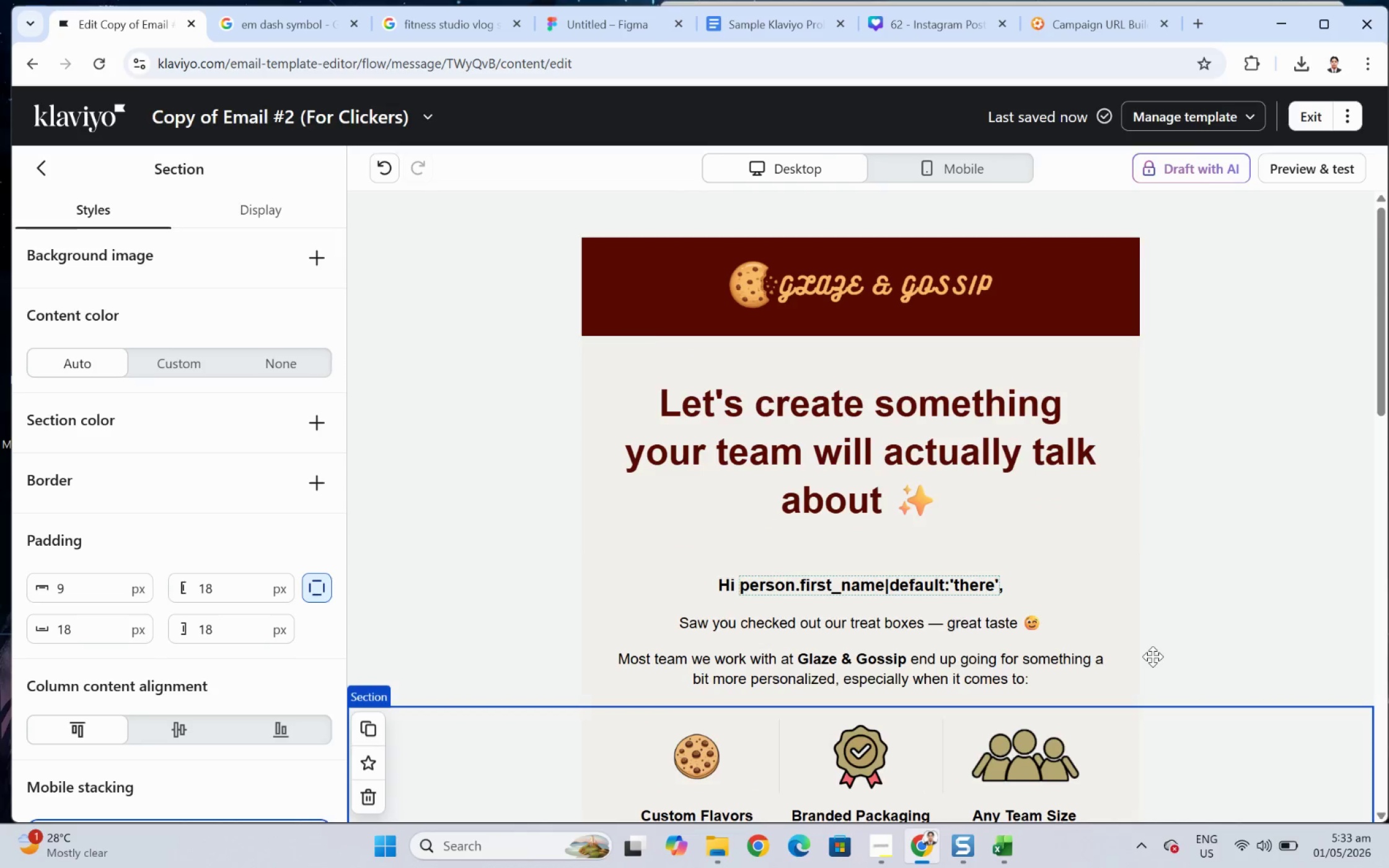 
scroll: coordinate [1153, 656], scroll_direction: down, amount: 3.0
 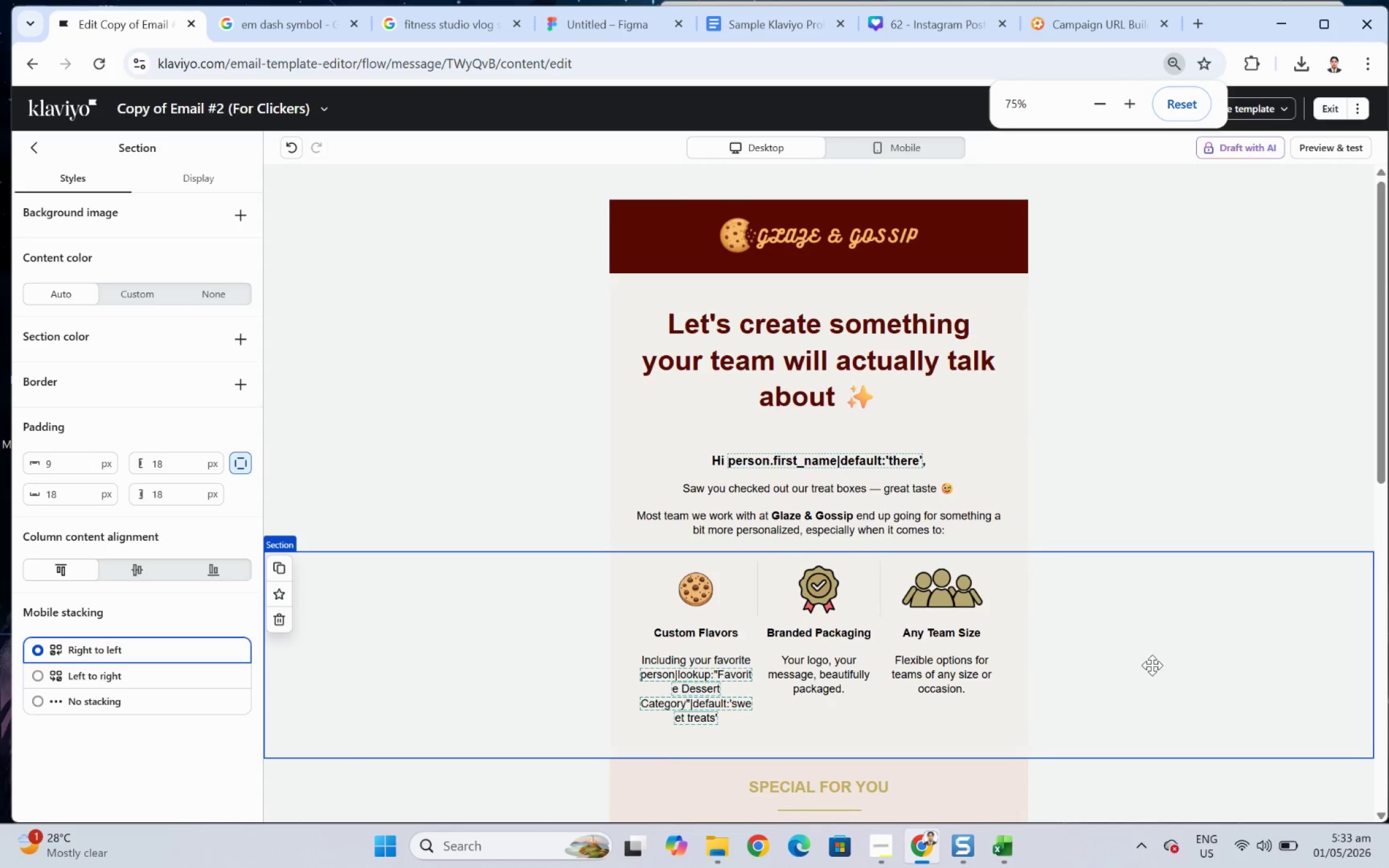 
hold_key(key=ControlLeft, duration=0.39)
scroll: coordinate [1106, 677], scroll_direction: up, amount: 2.0
 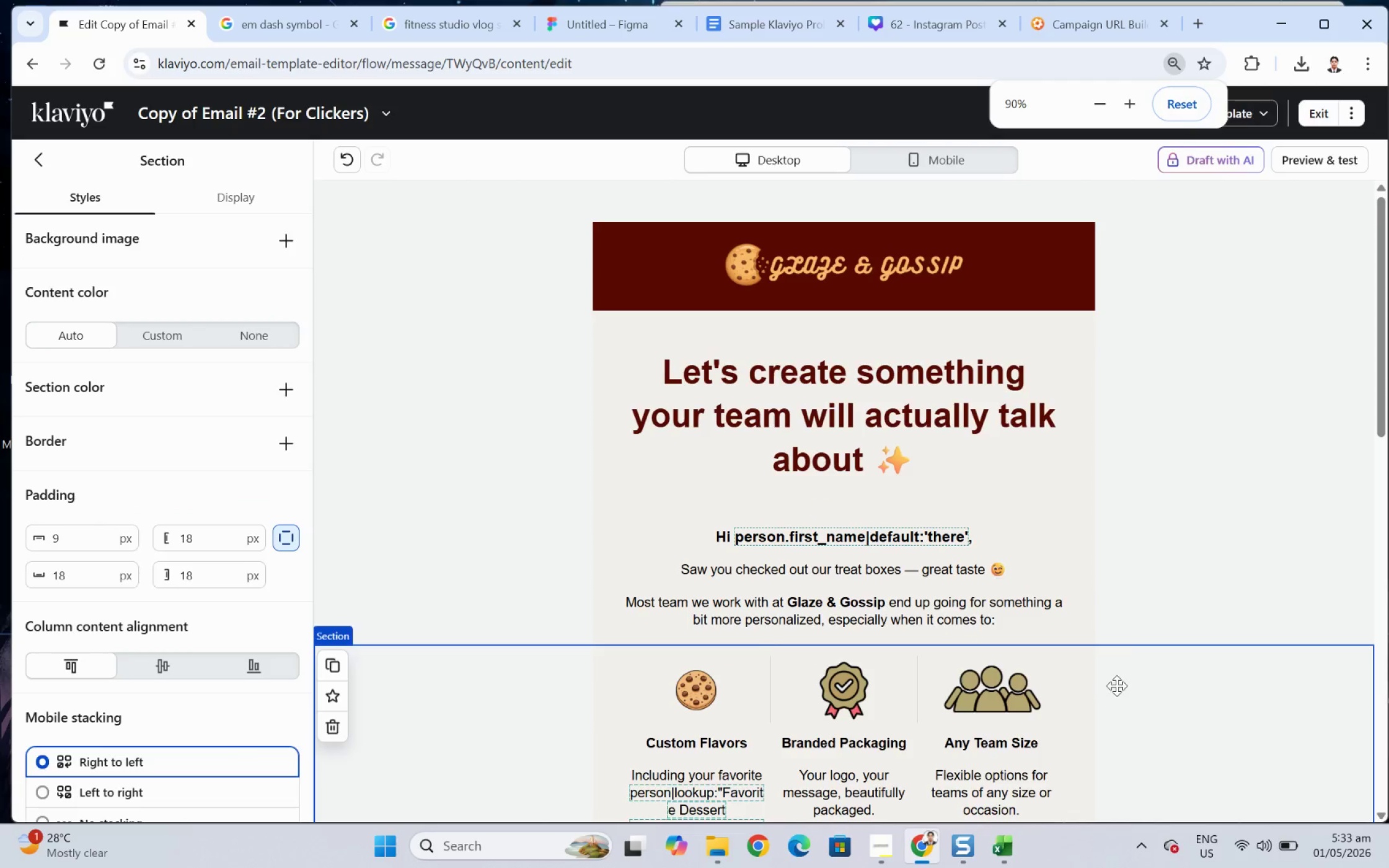 
scroll: coordinate [1119, 686], scroll_direction: down, amount: 4.0
 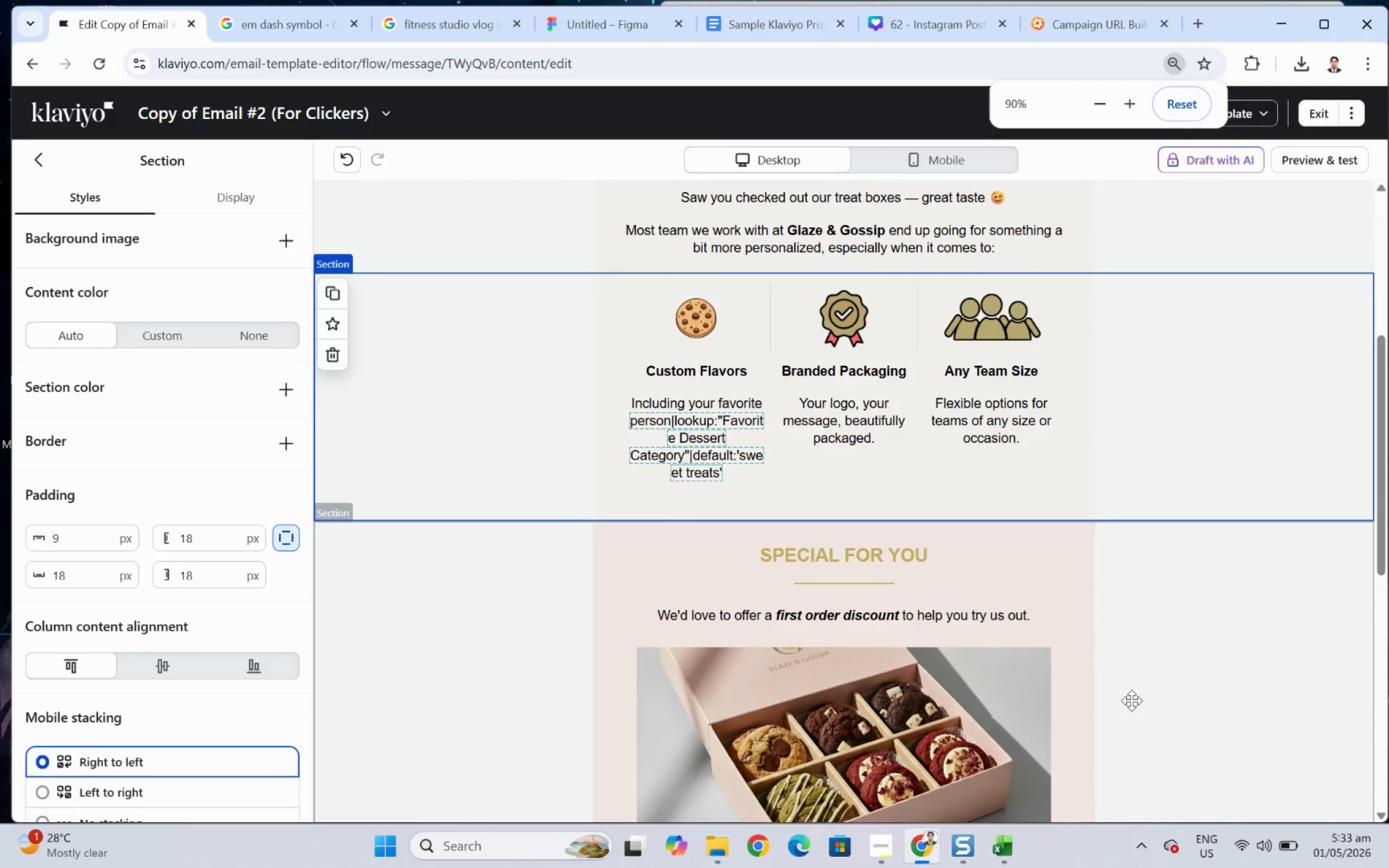 
left_click([1131, 700])
 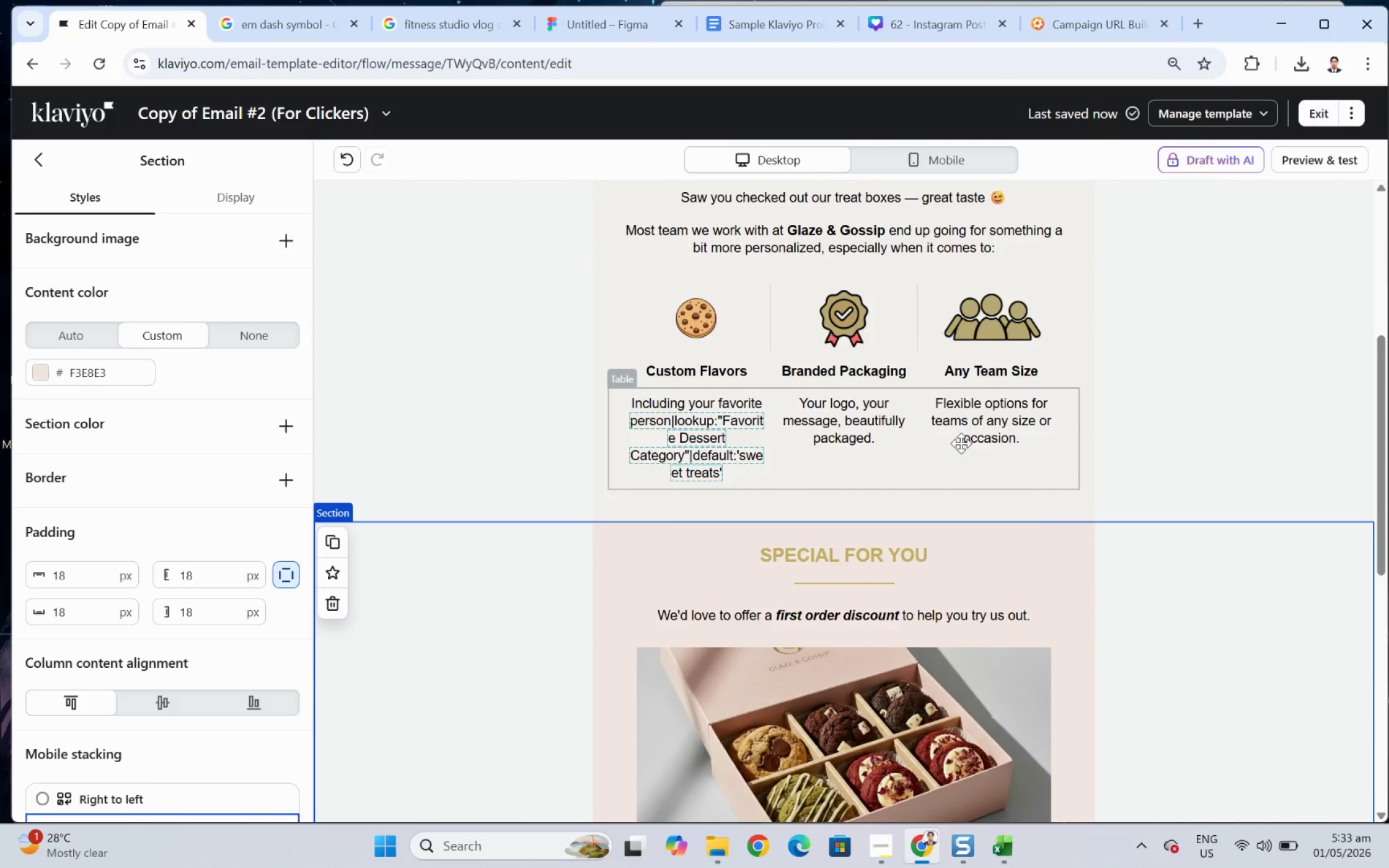 
scroll: coordinate [1153, 582], scroll_direction: up, amount: 2.0
 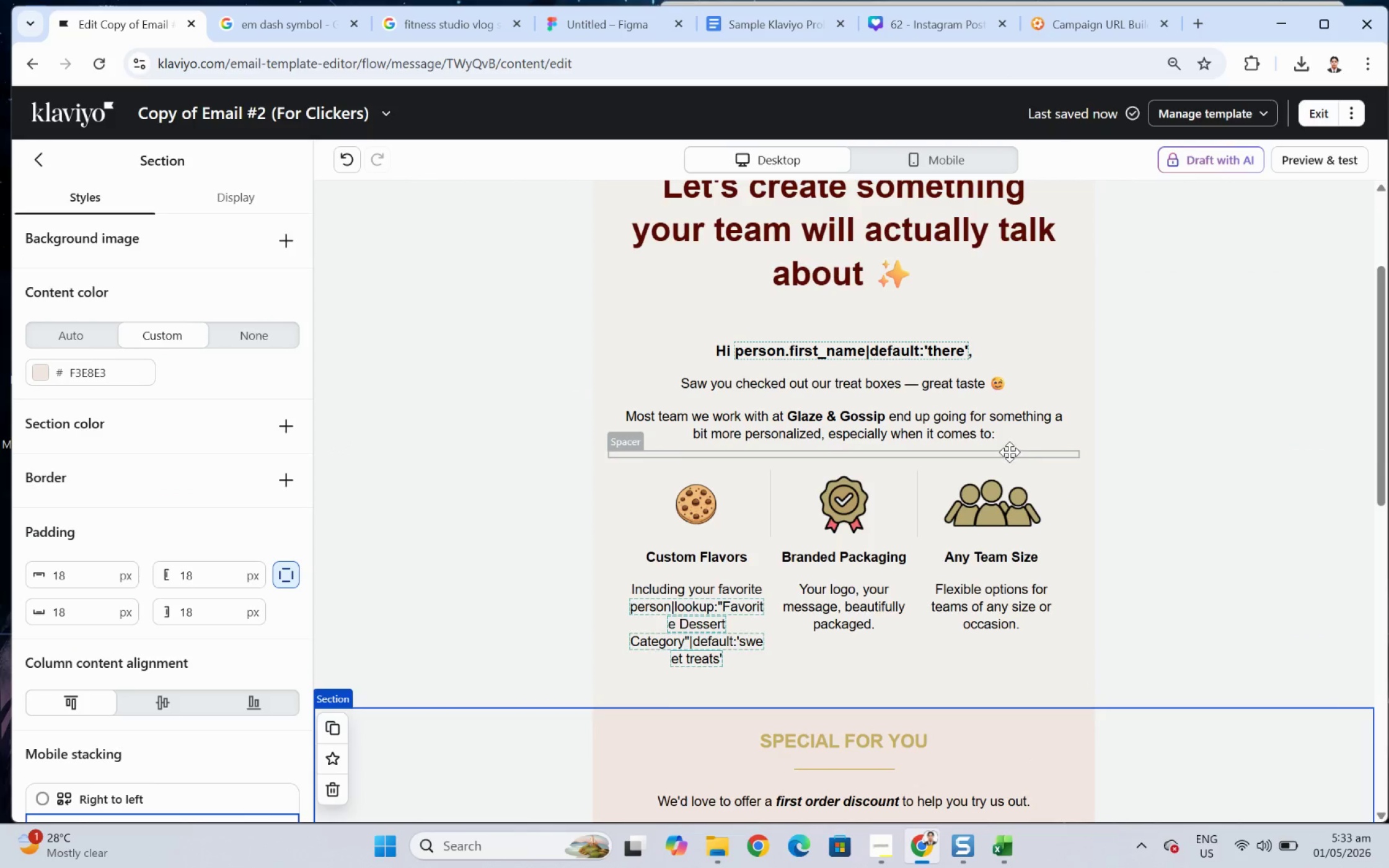 
left_click([1010, 435])
 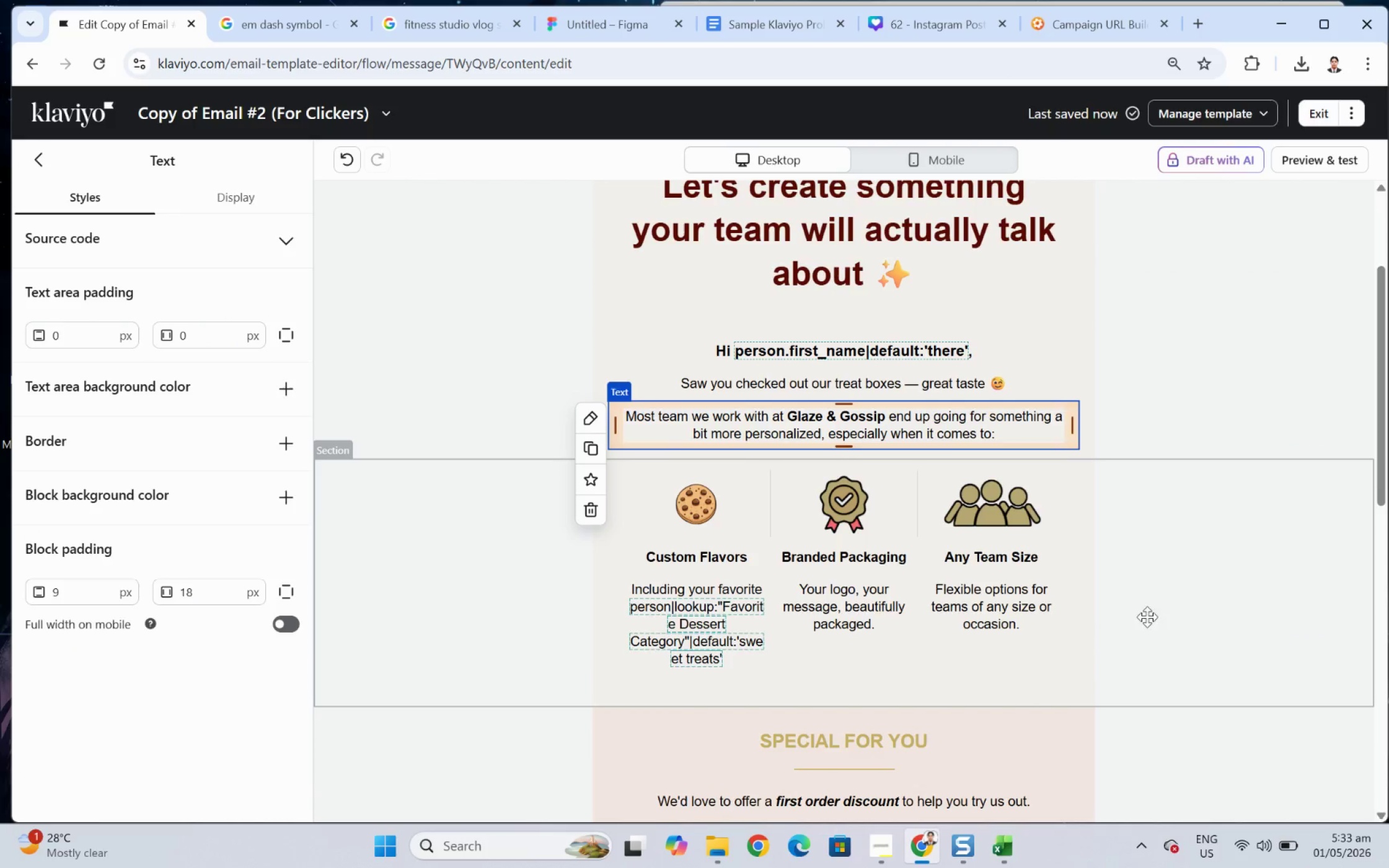 
scroll: coordinate [1152, 623], scroll_direction: down, amount: 1.0
 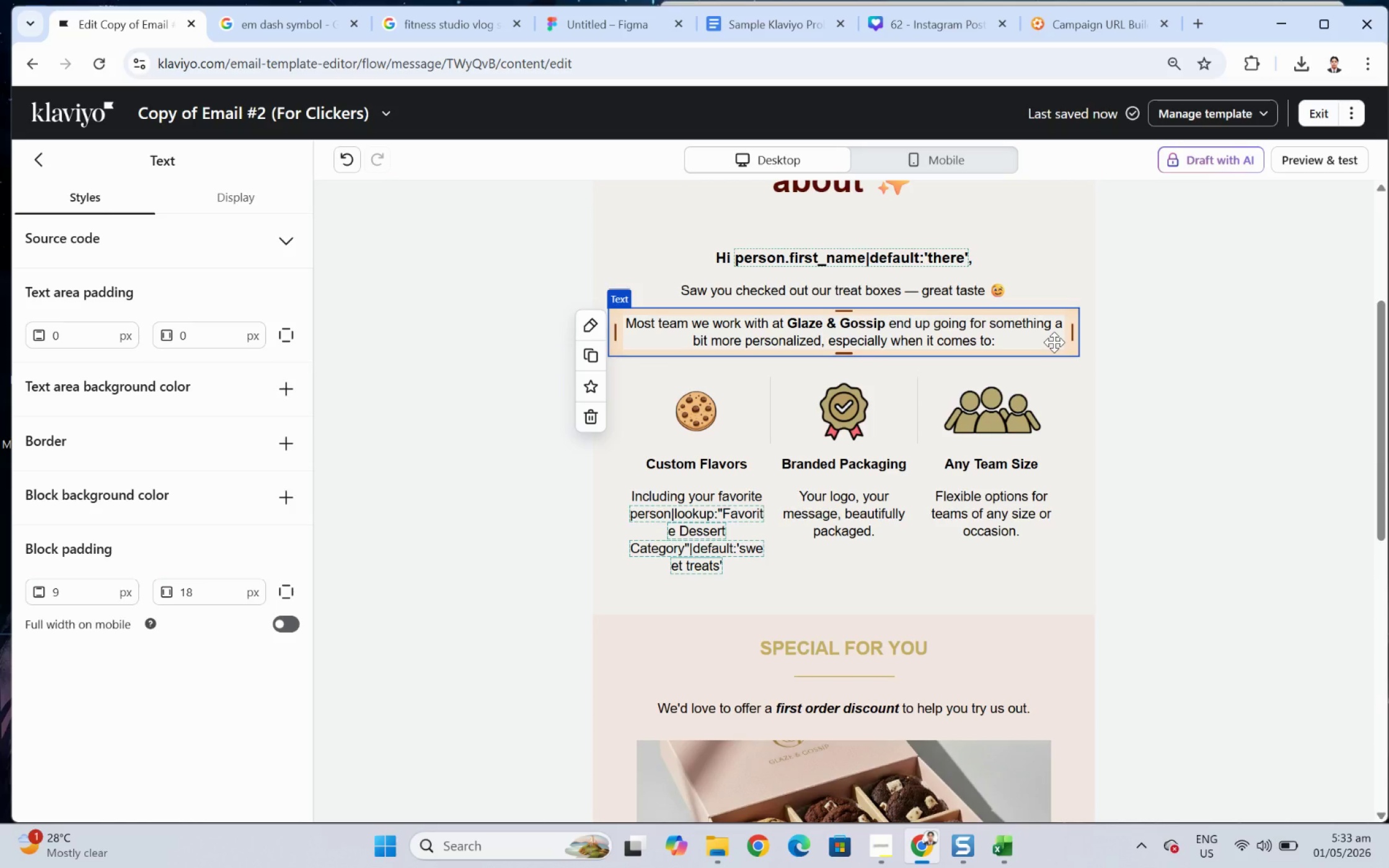 
scroll: coordinate [1160, 362], scroll_direction: up, amount: 2.0
 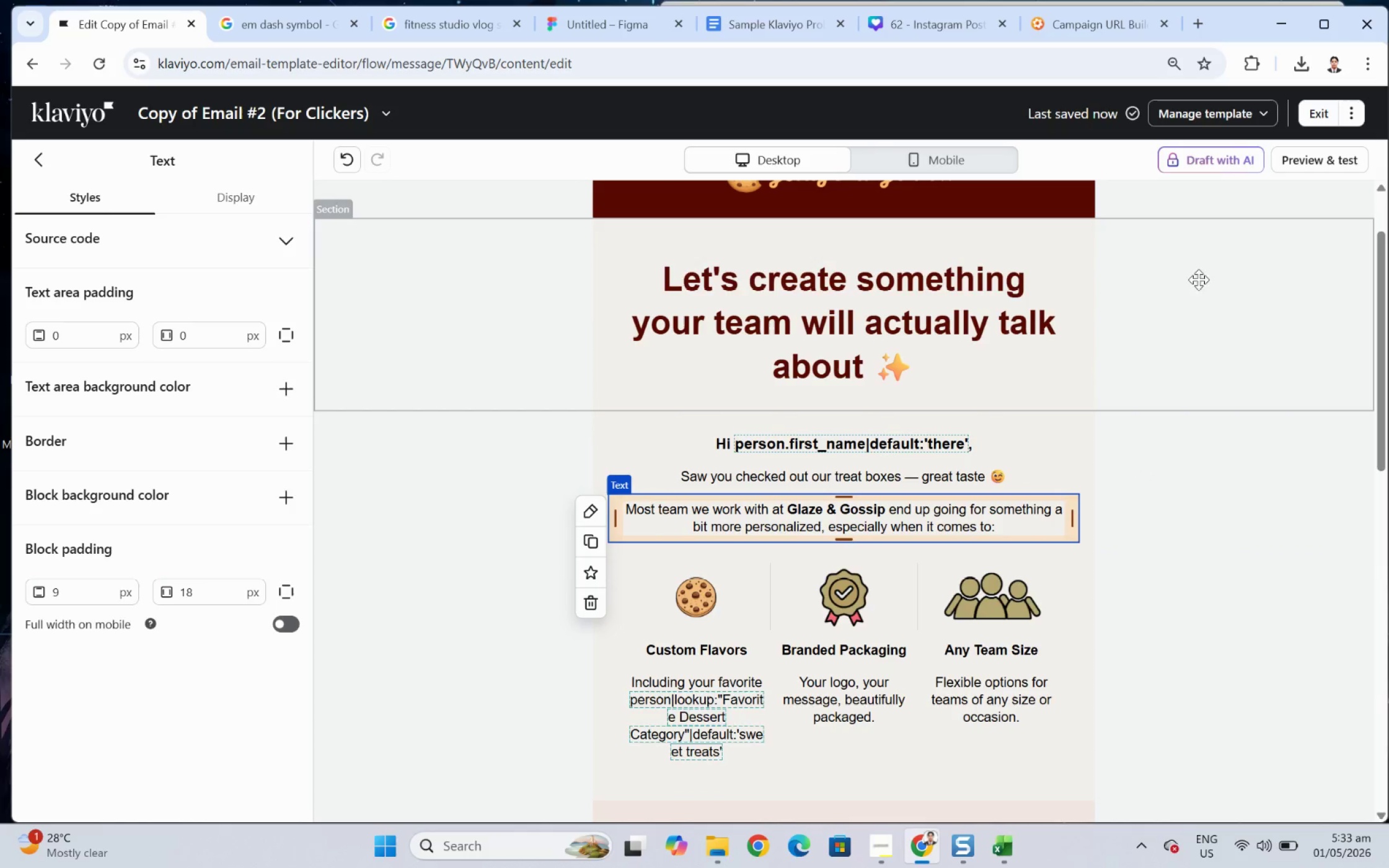 
scroll: coordinate [1307, 512], scroll_direction: down, amount: 2.0
 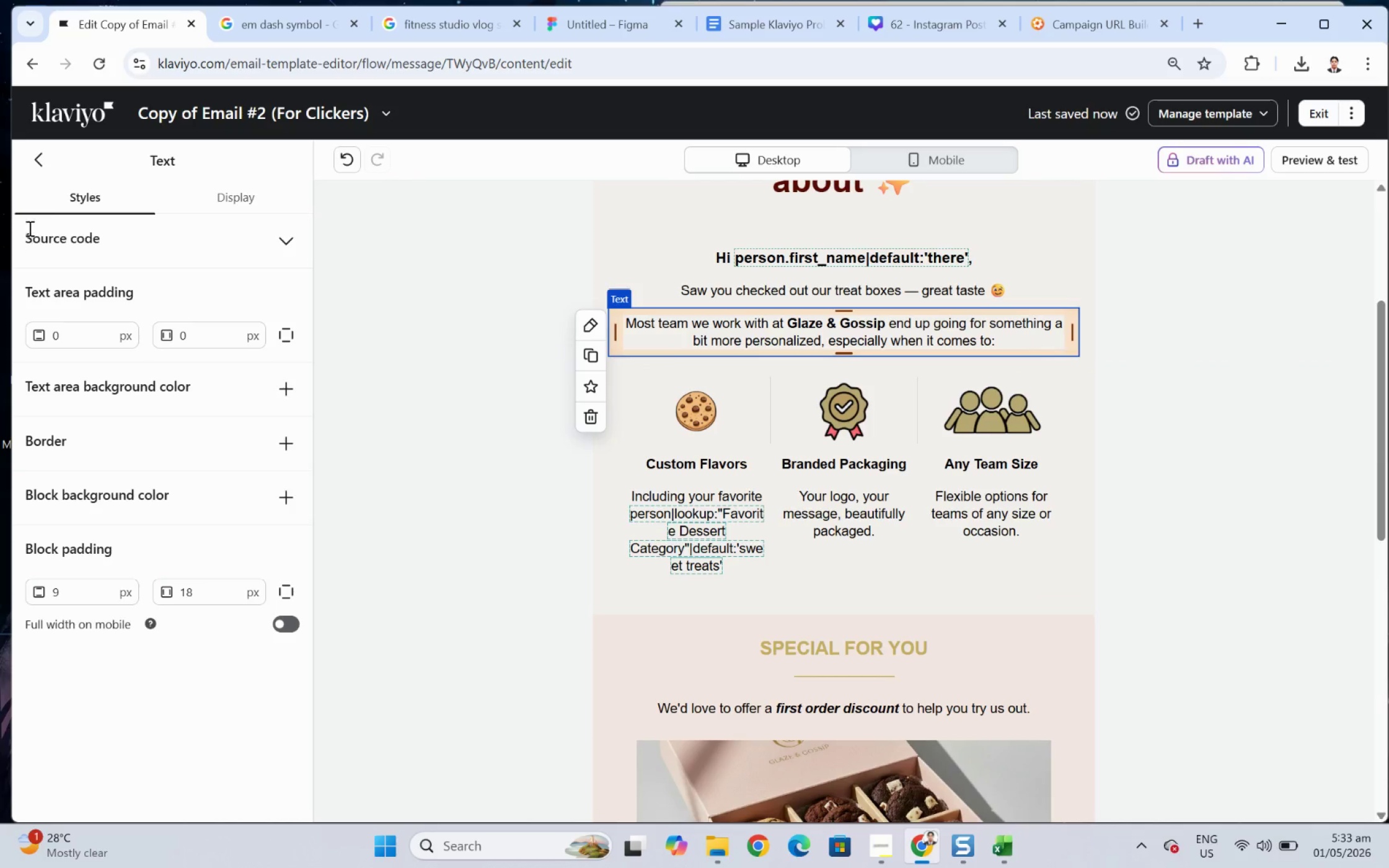 
left_click([42, 163])
 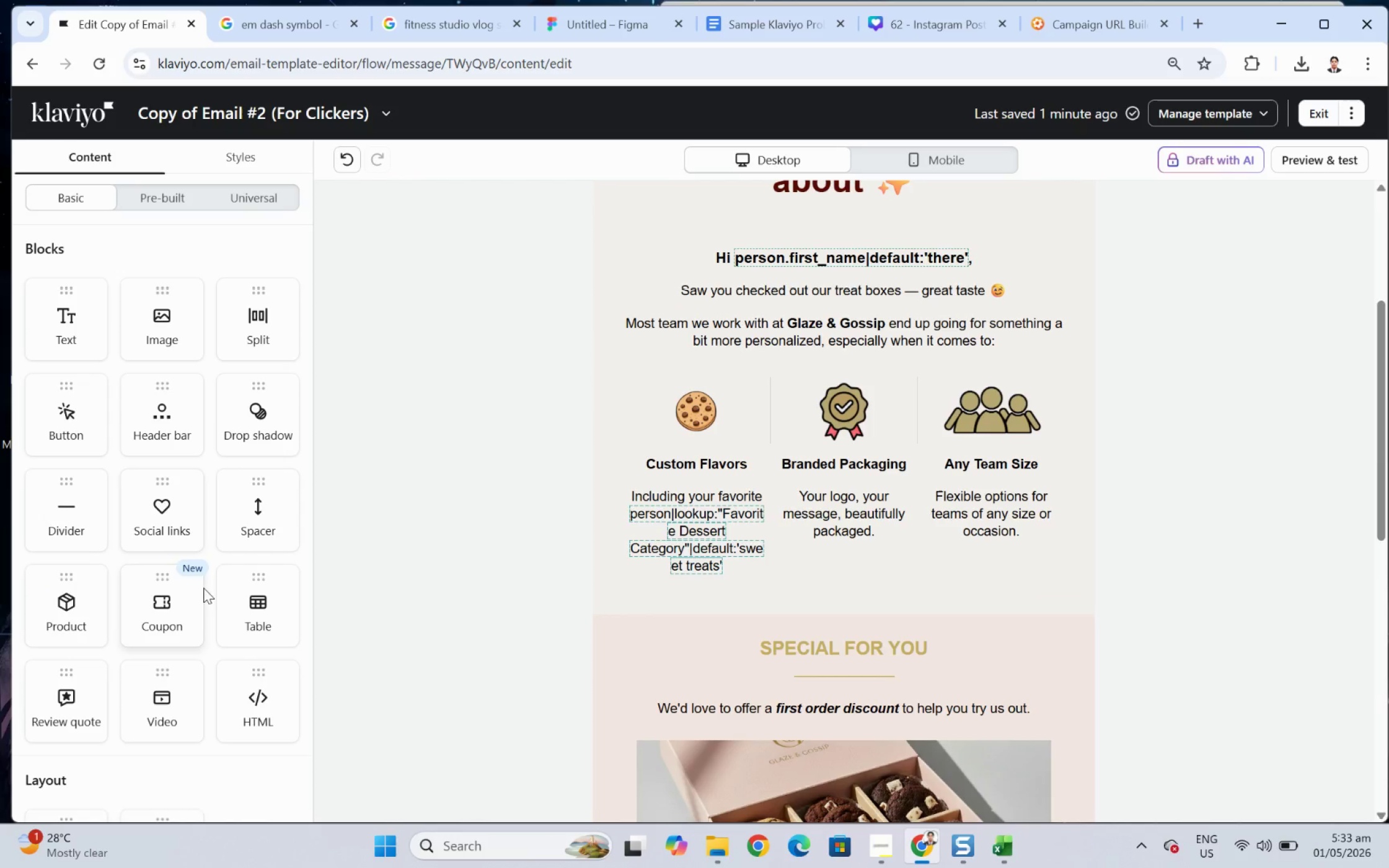 
scroll: coordinate [94, 735], scroll_direction: down, amount: 2.0
 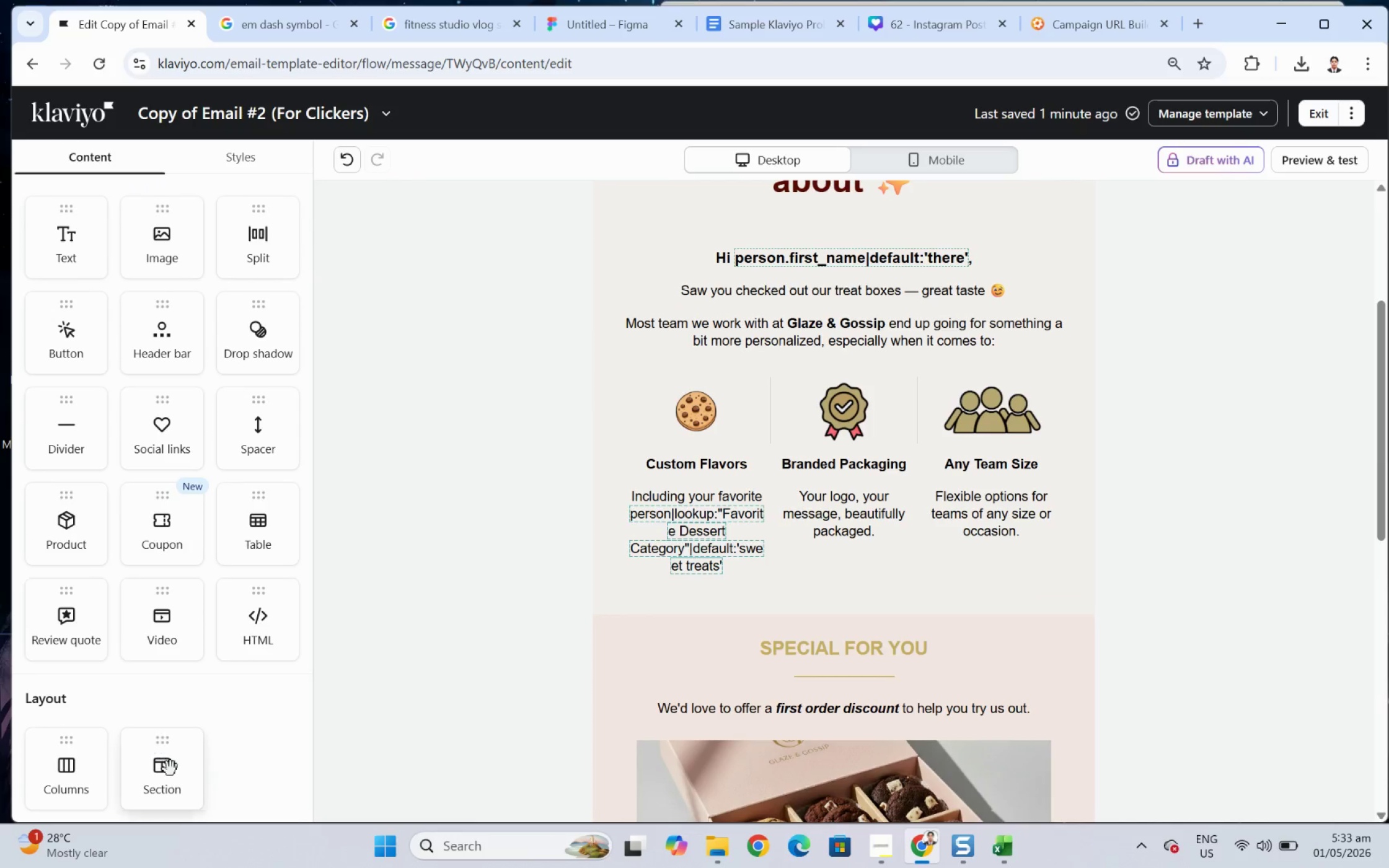 
left_click_drag(start_coordinate=[170, 773], to_coordinate=[483, 400])
 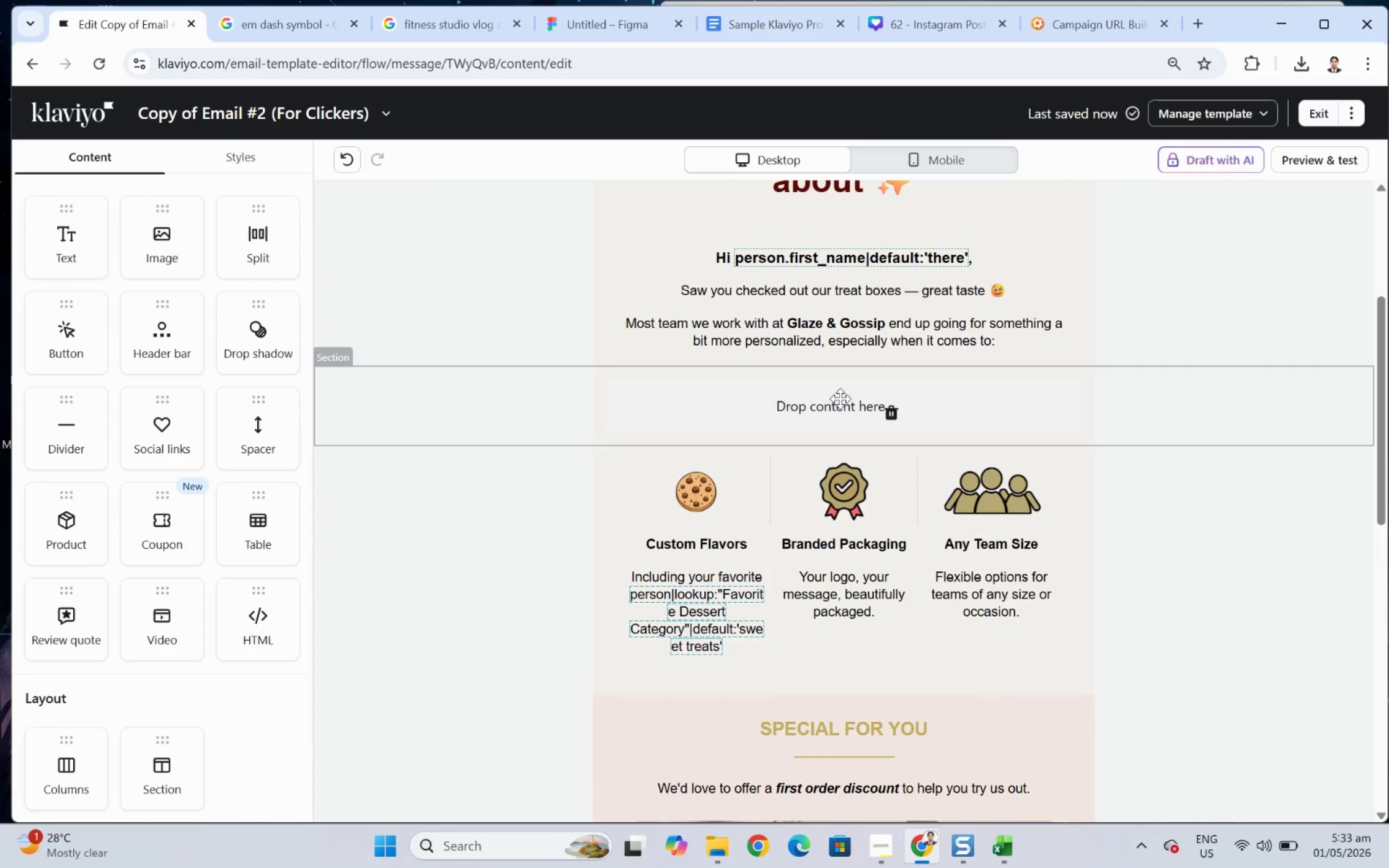 
left_click([840, 398])
 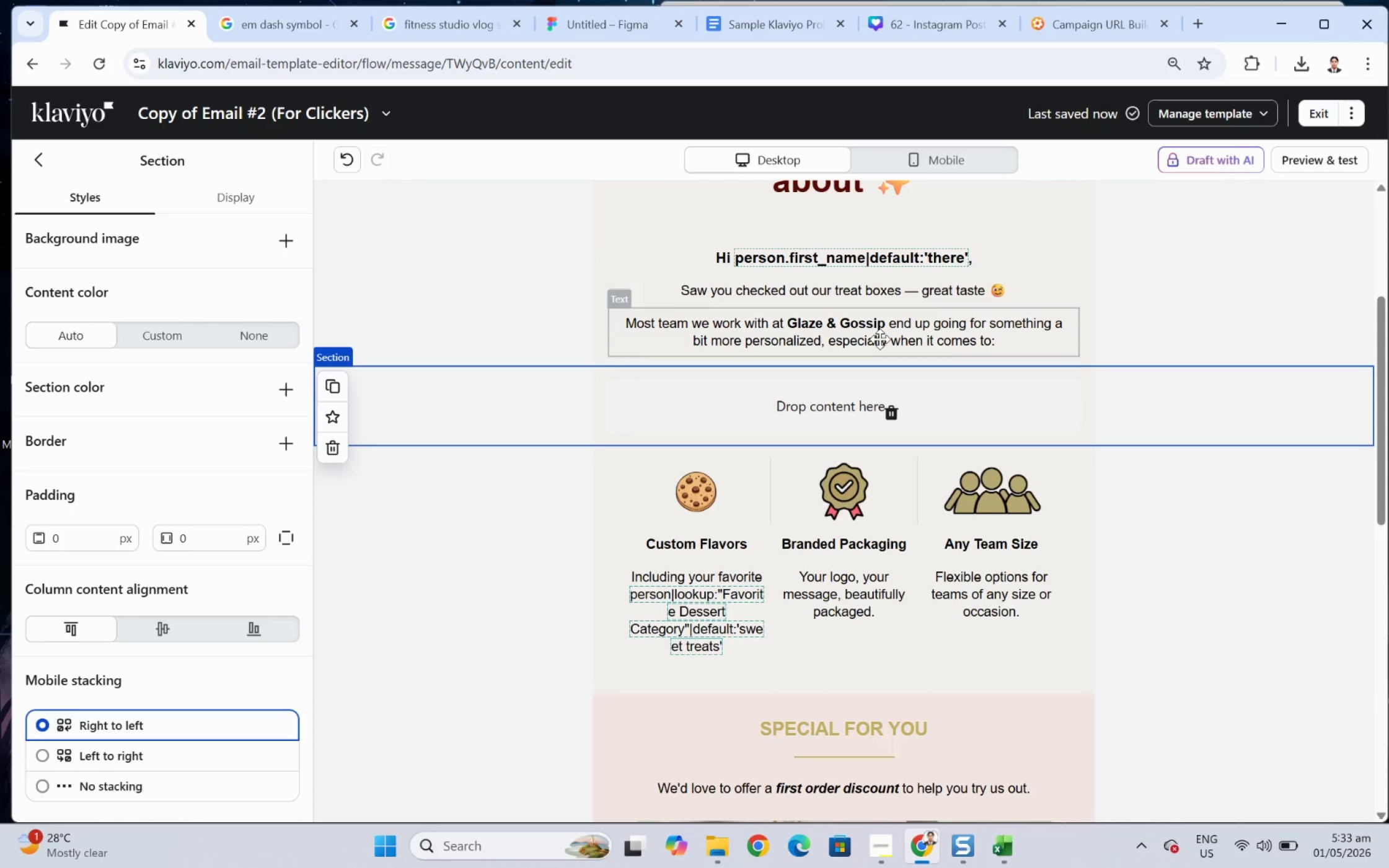 
left_click([1212, 413])
 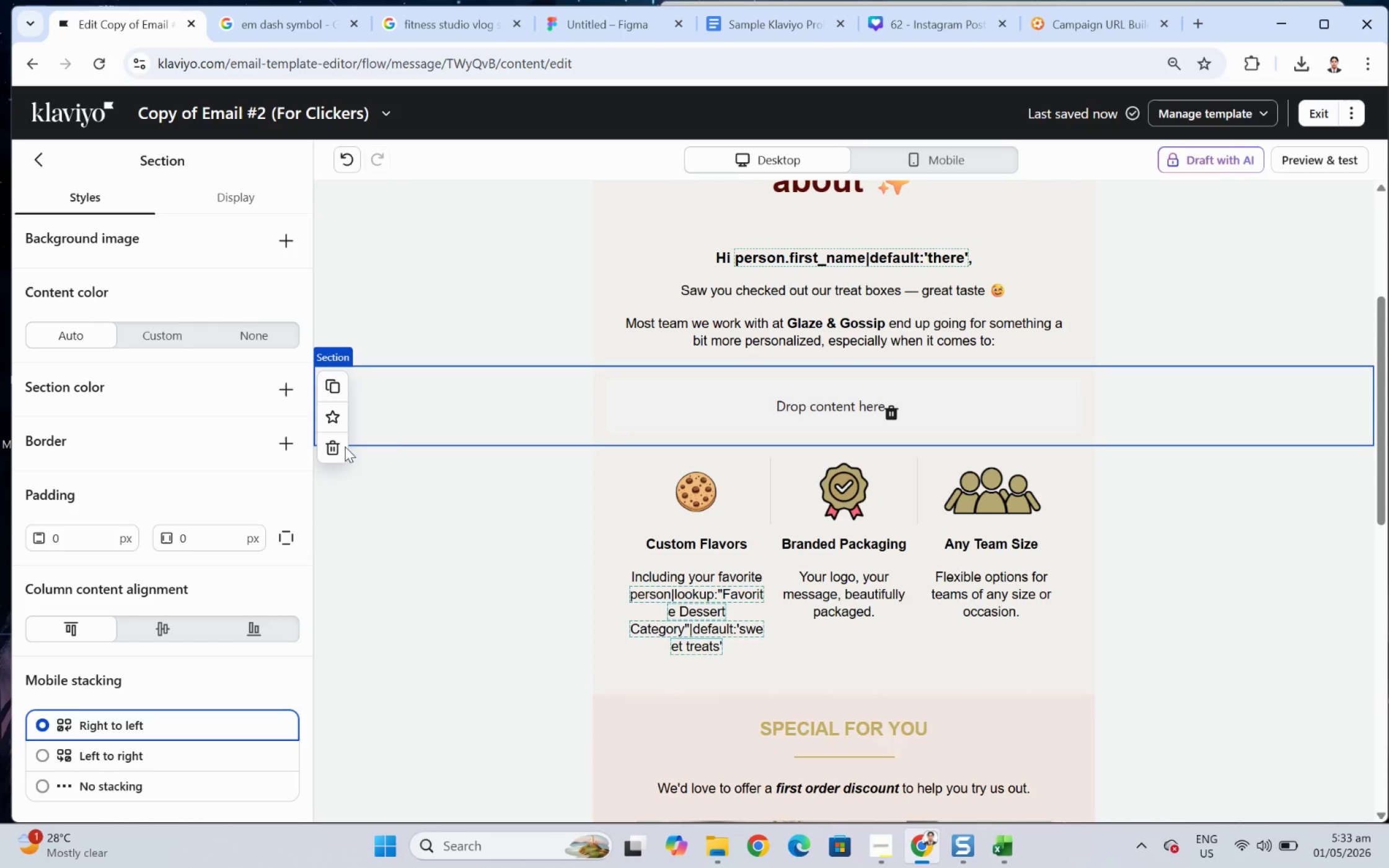 
left_click([338, 450])
 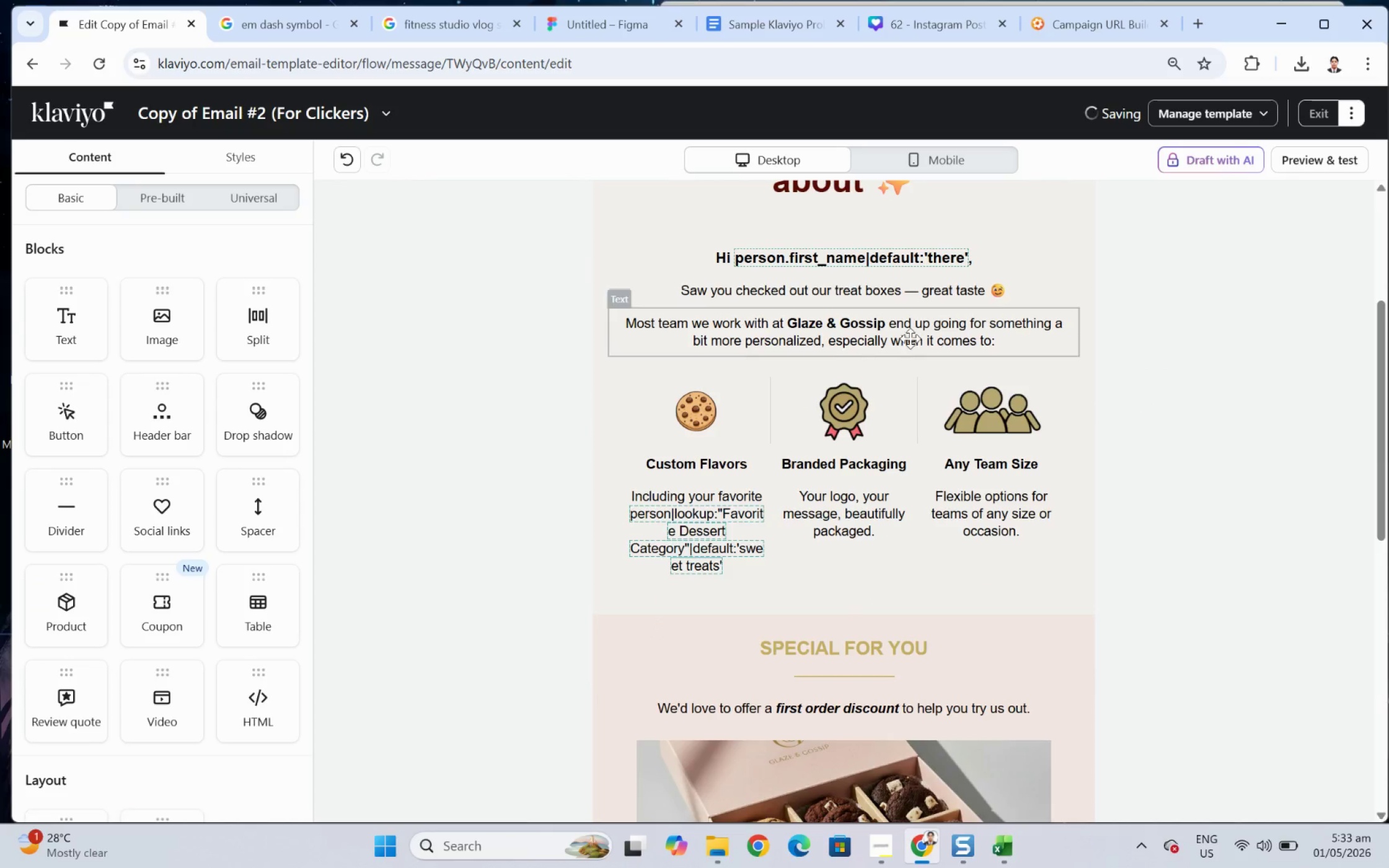 
scroll: coordinate [860, 335], scroll_direction: up, amount: 2.0
 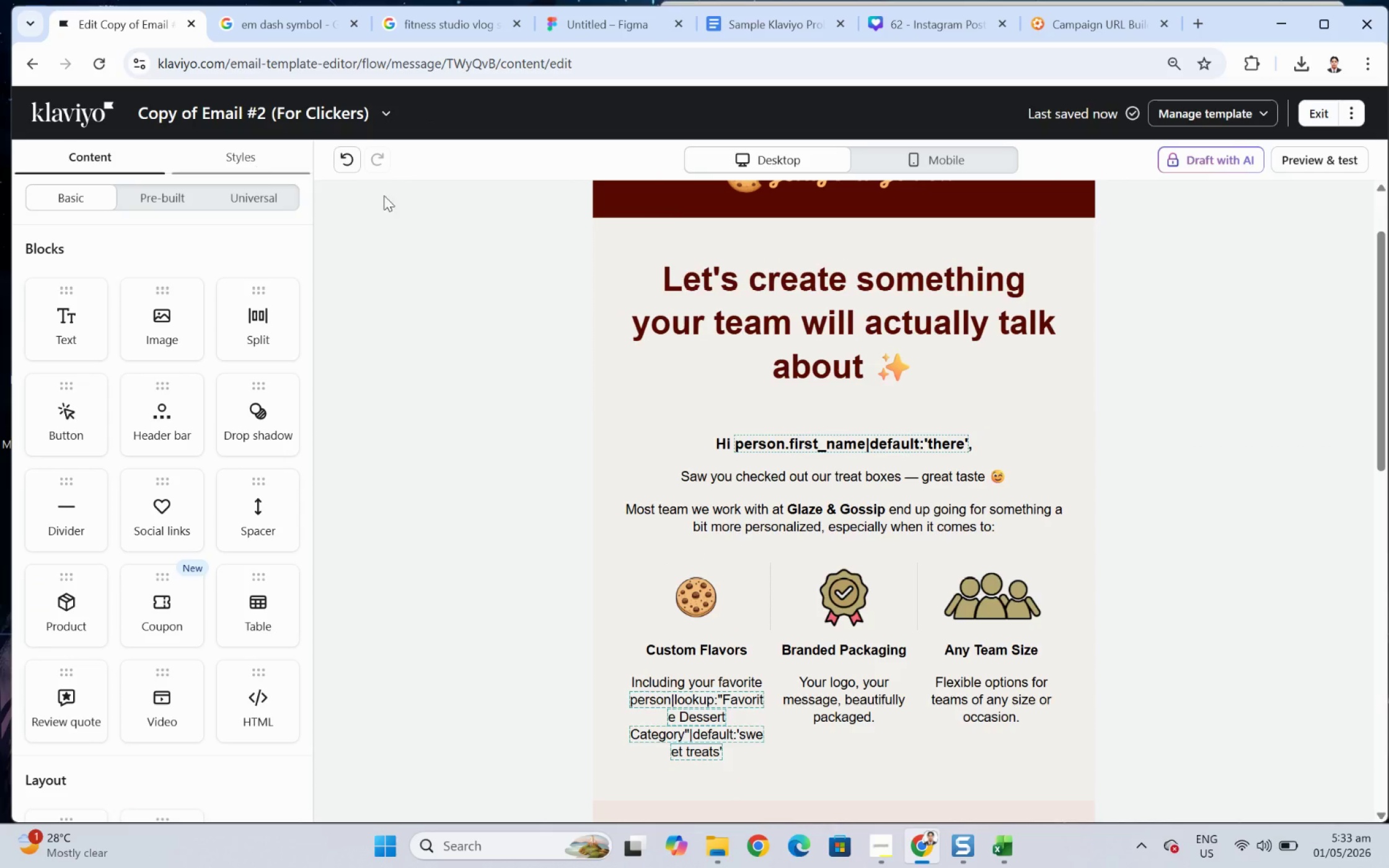 
left_click([733, 375])
 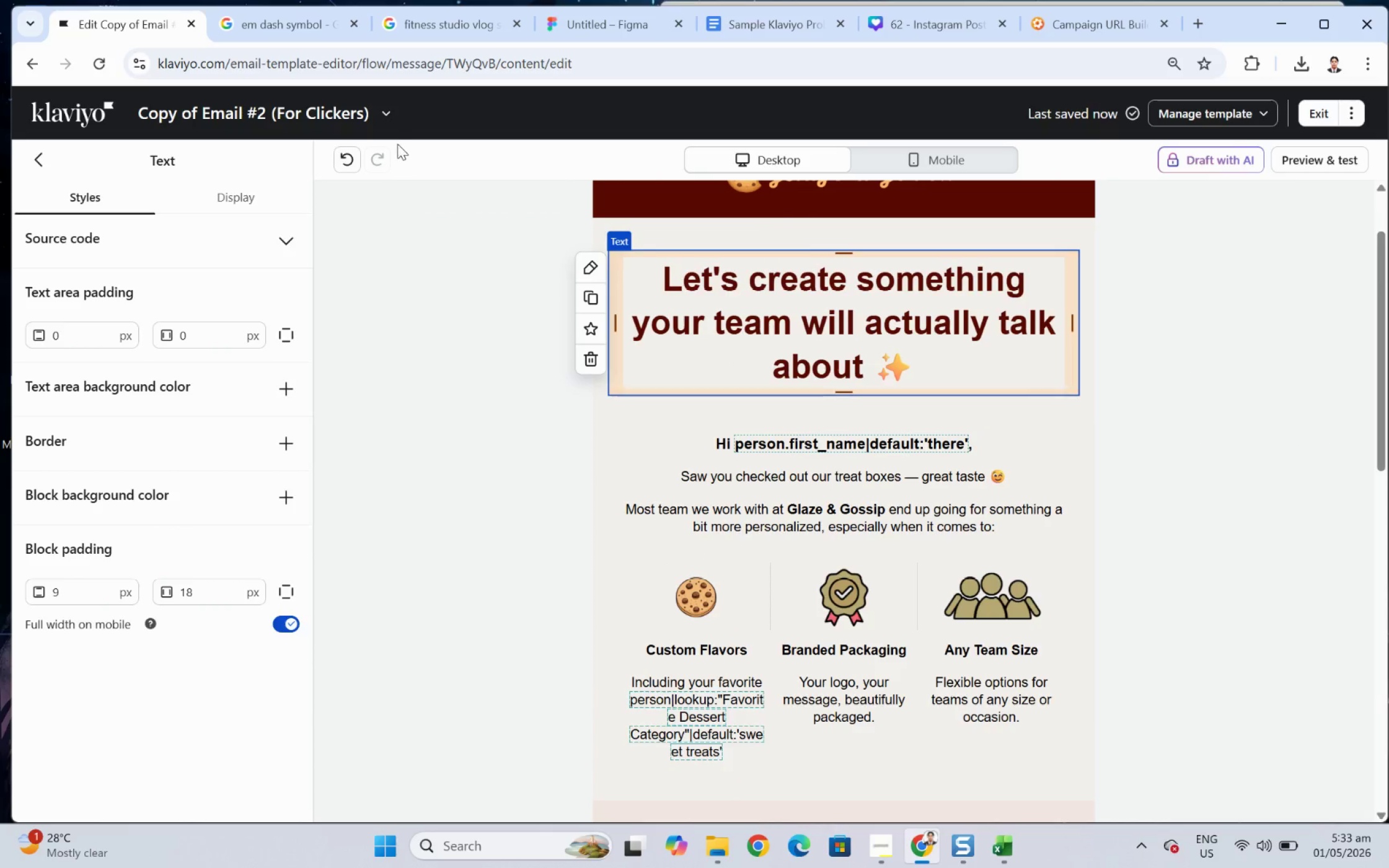 
left_click([386, 112])
 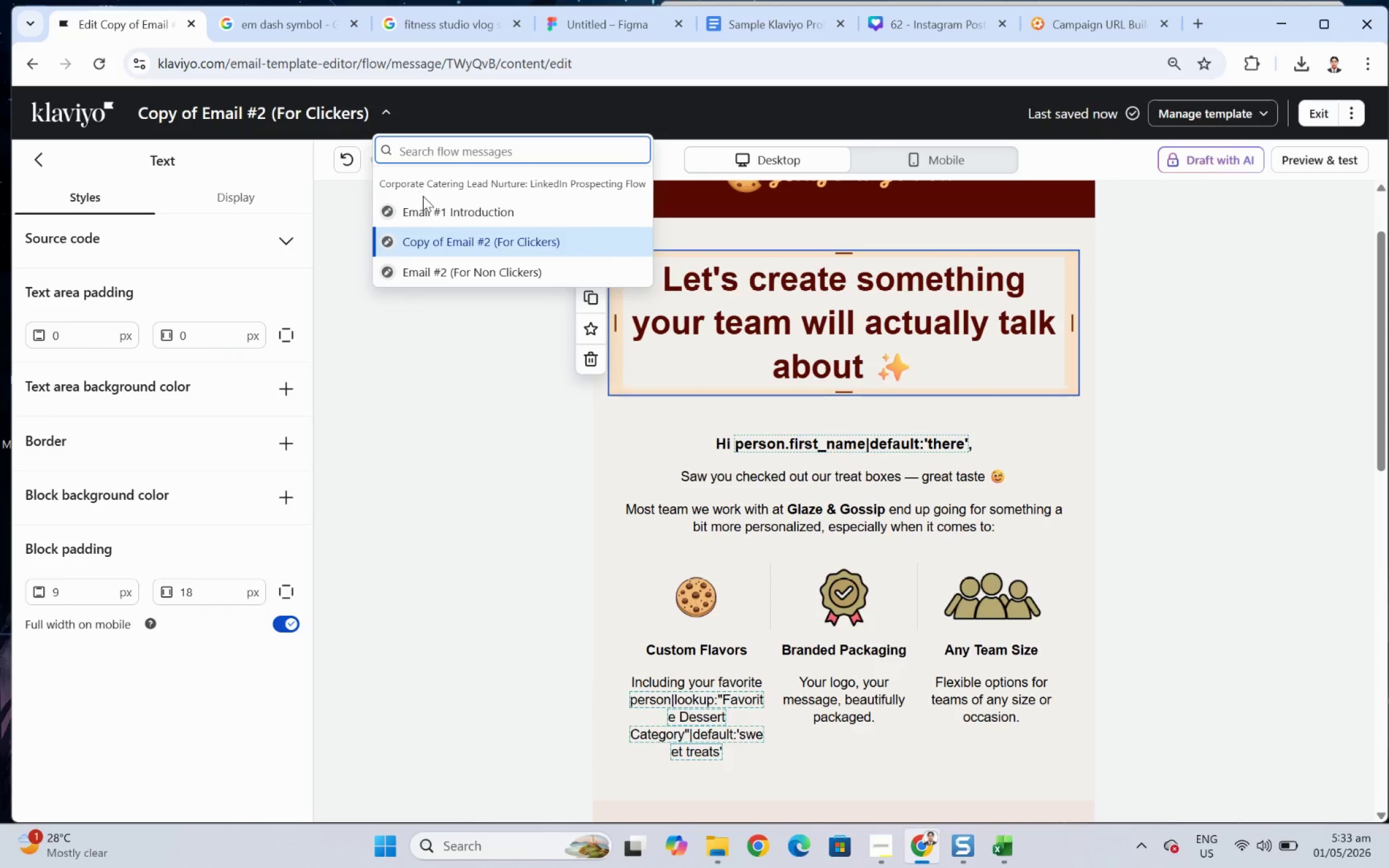 
left_click([438, 219])
 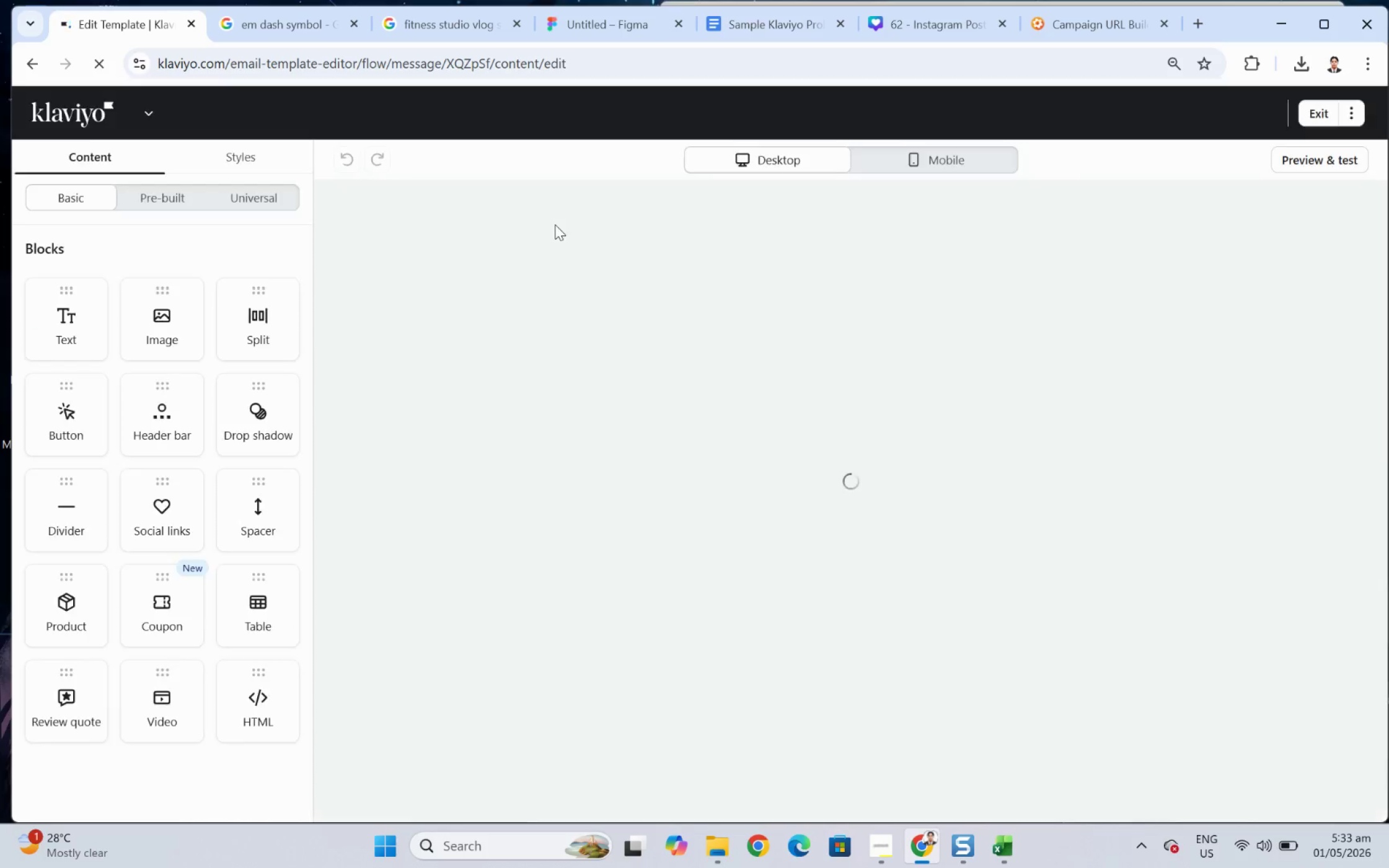 
wait(7.37)
 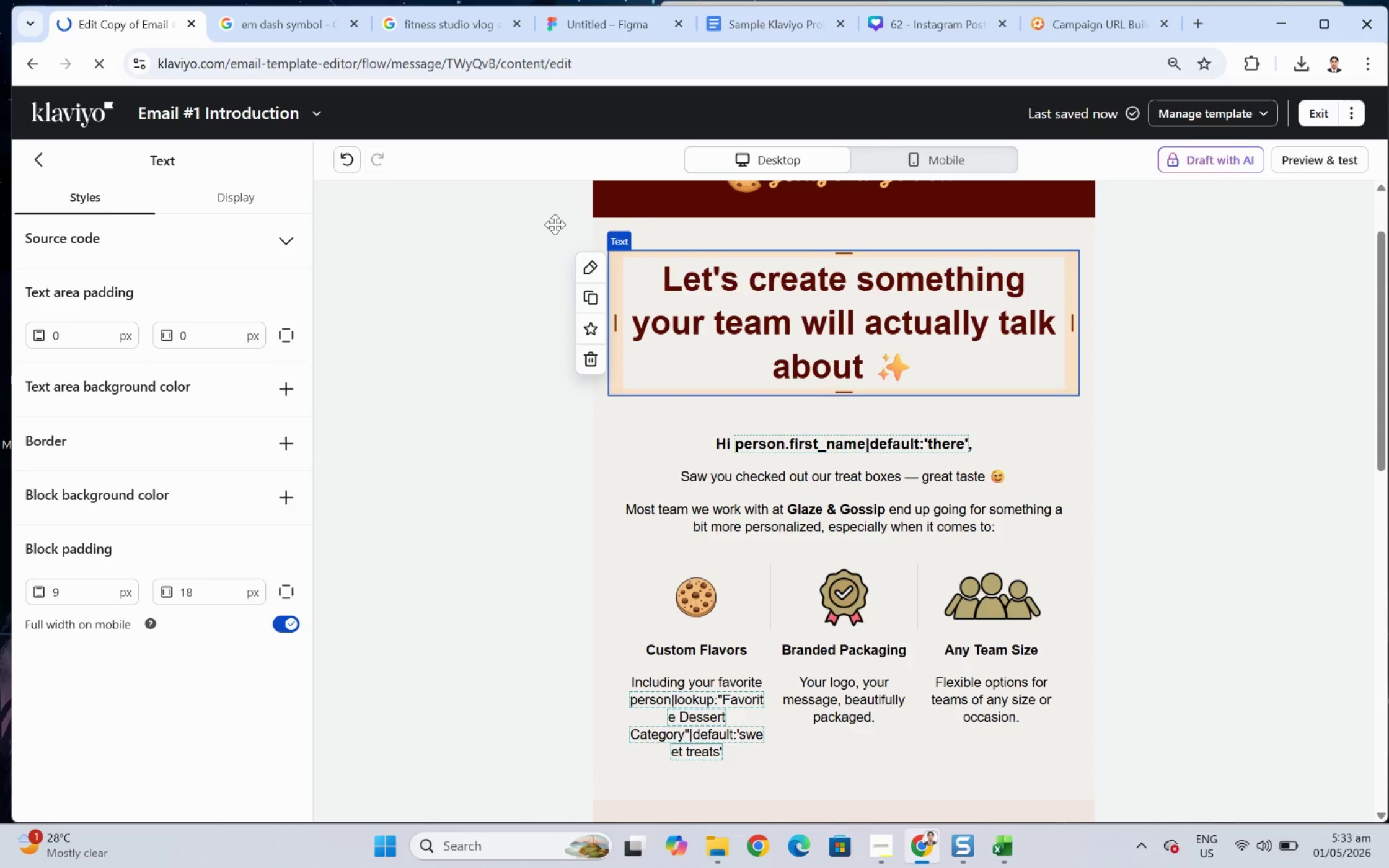 
scroll: coordinate [602, 570], scroll_direction: down, amount: 2.0
 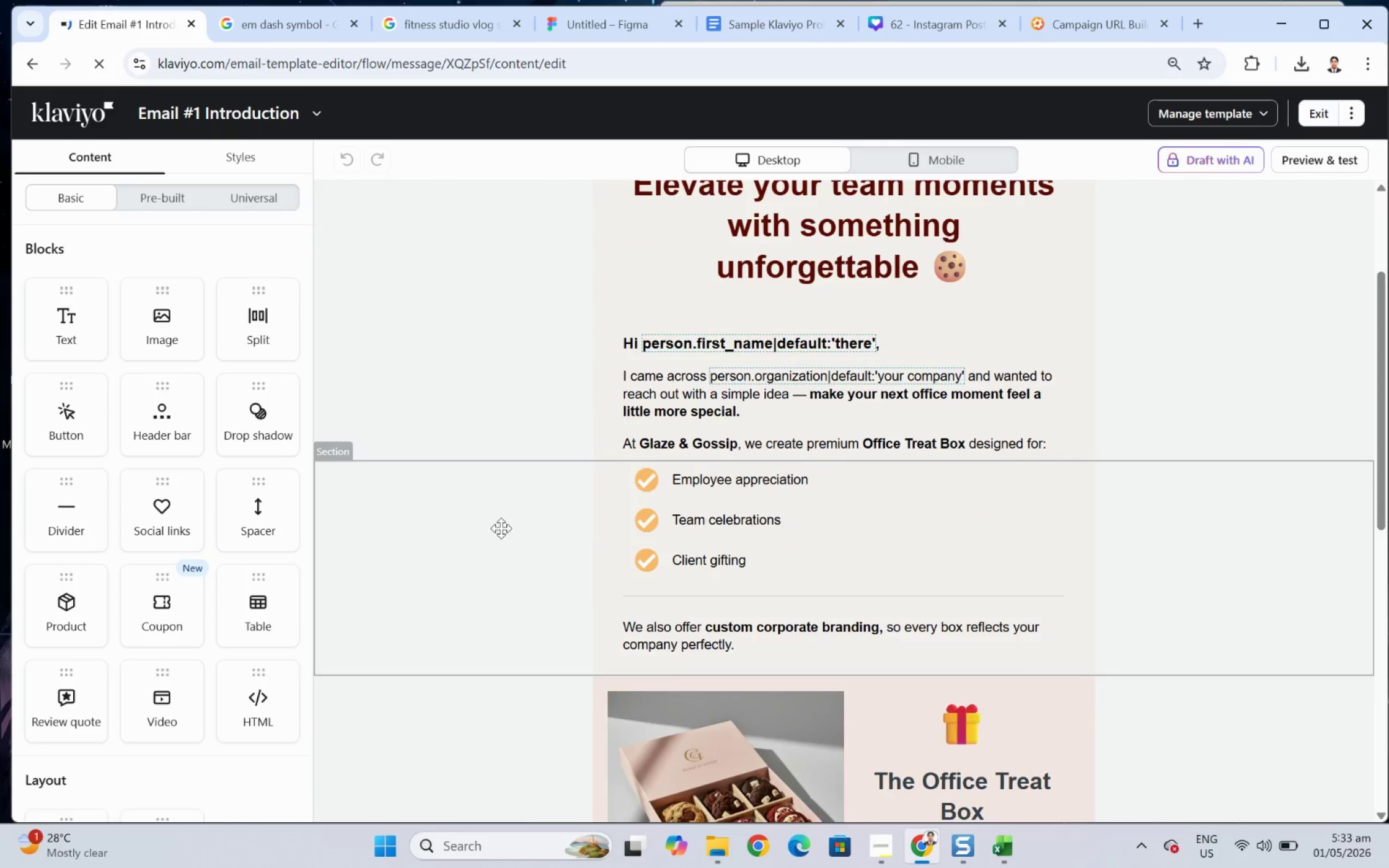 
left_click([499, 527])
 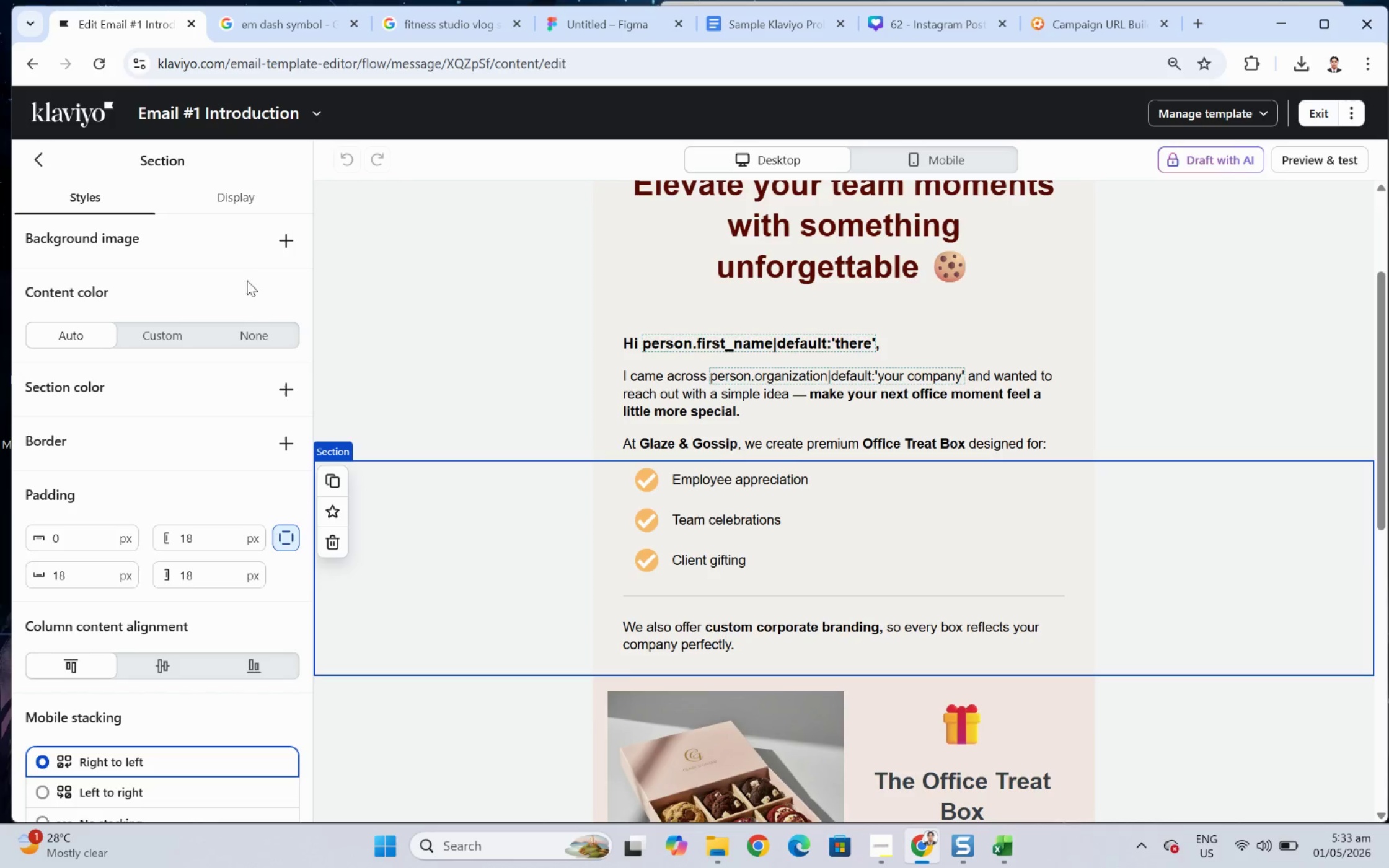 
left_click([331, 509])
 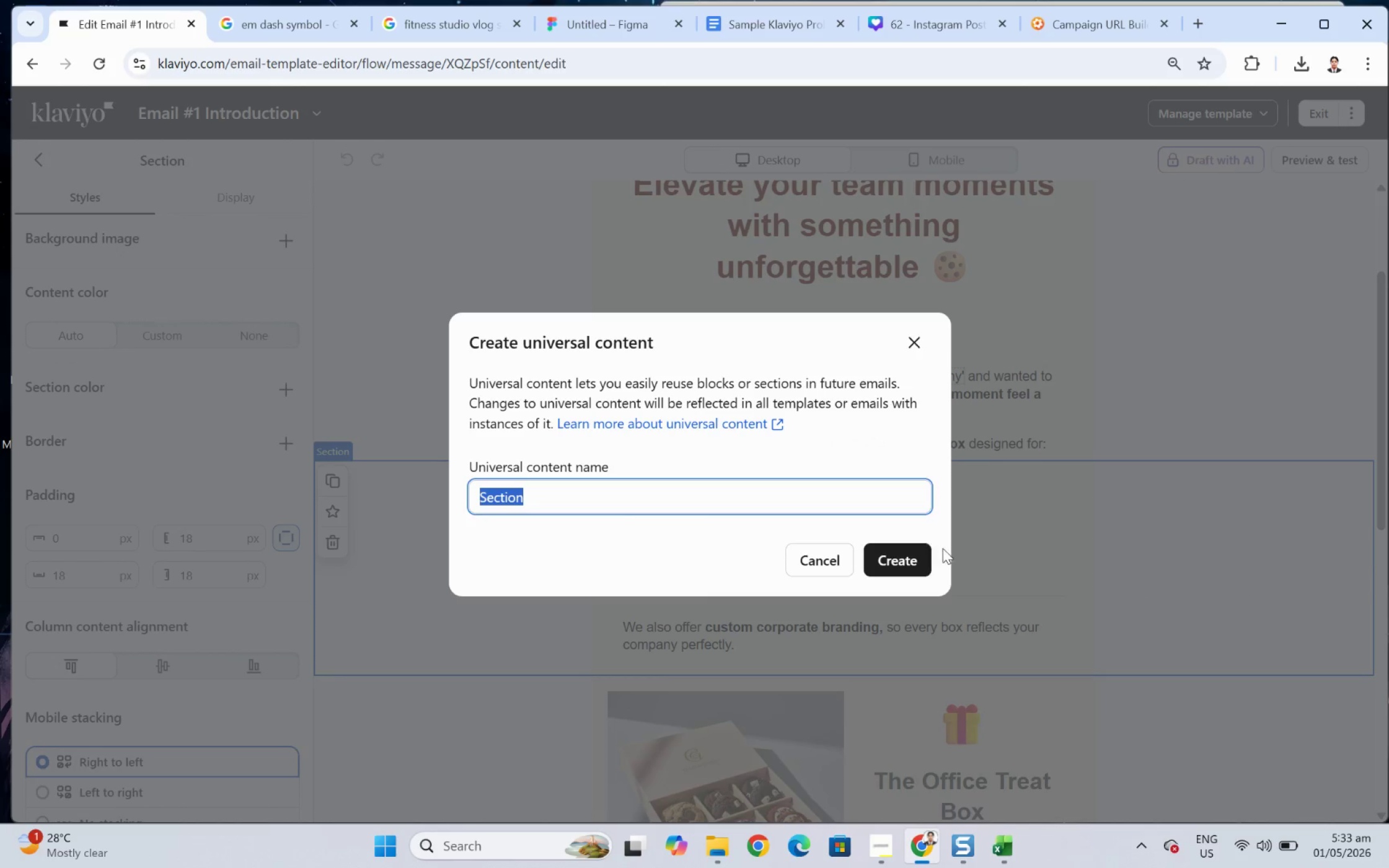 
left_click([909, 560])
 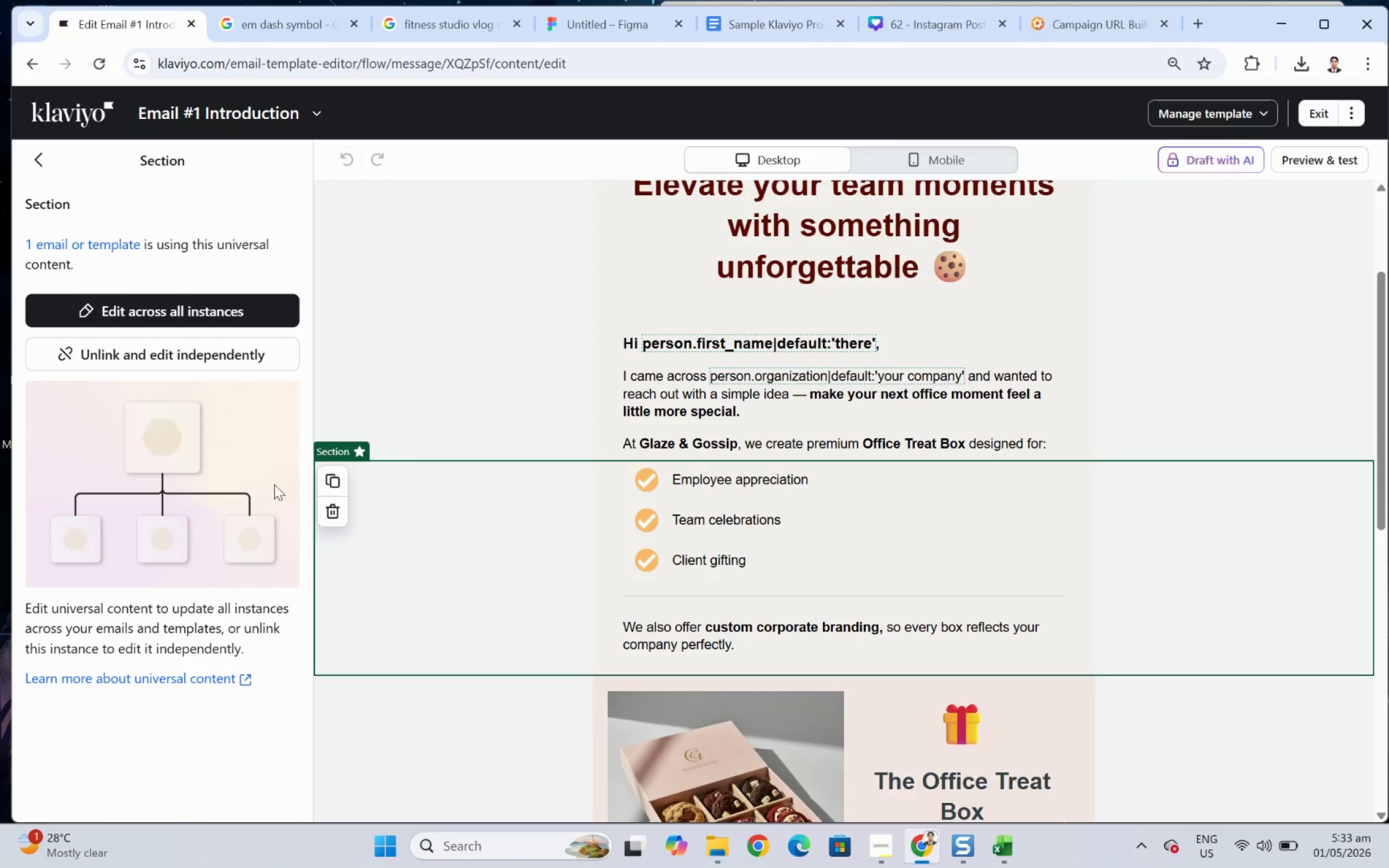 
left_click([205, 356])
 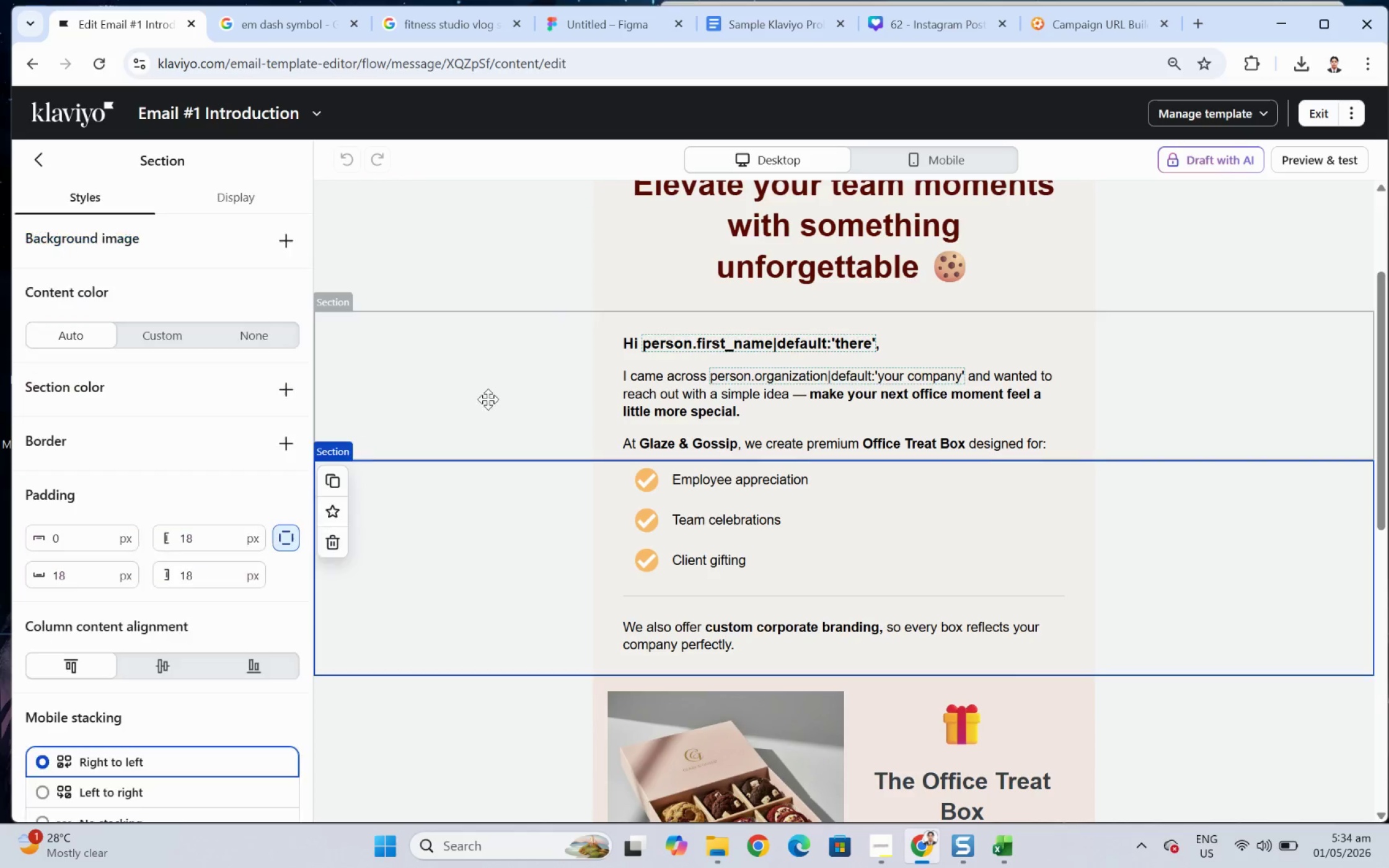 
left_click([494, 394])
 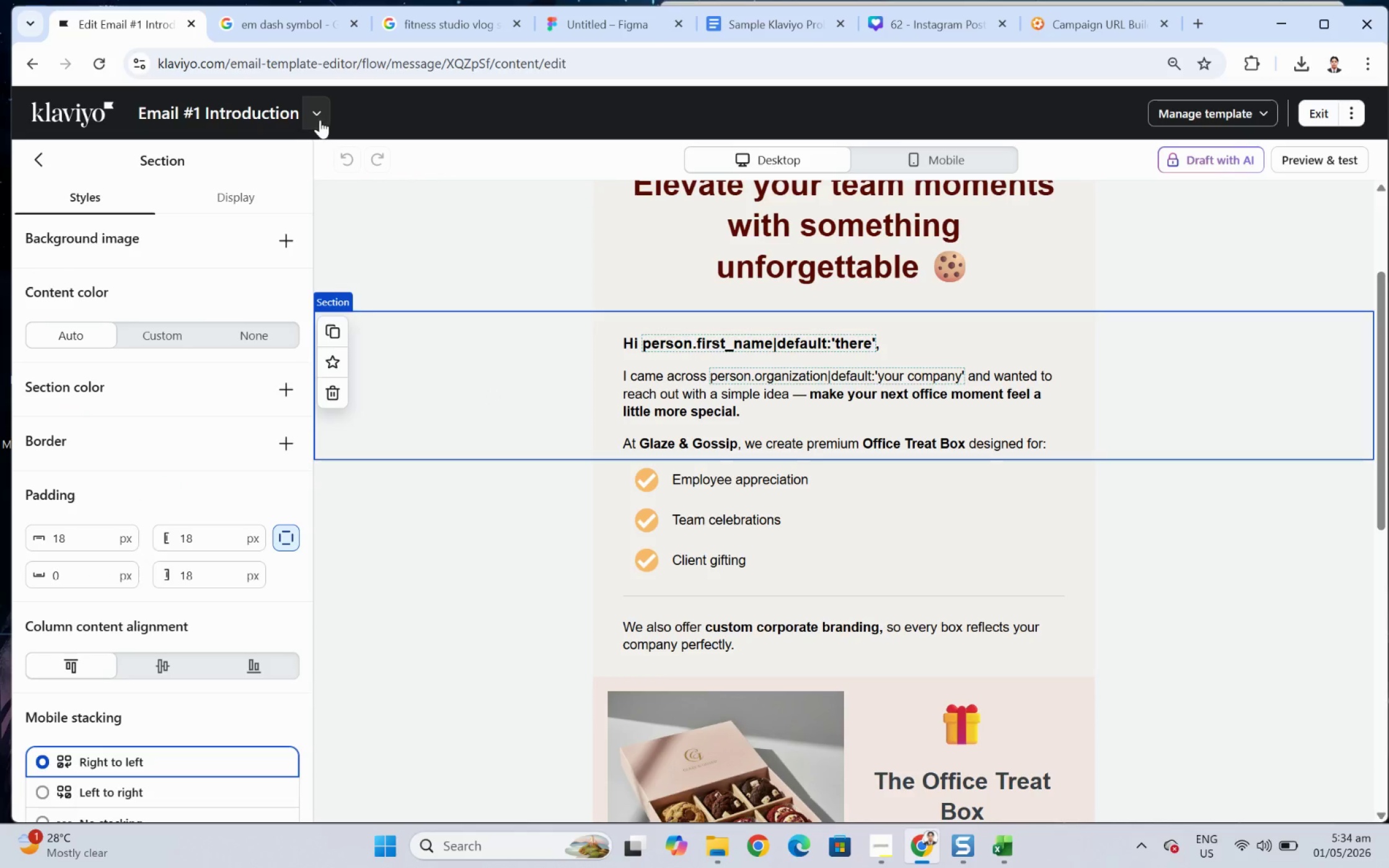 
left_click([319, 120])
 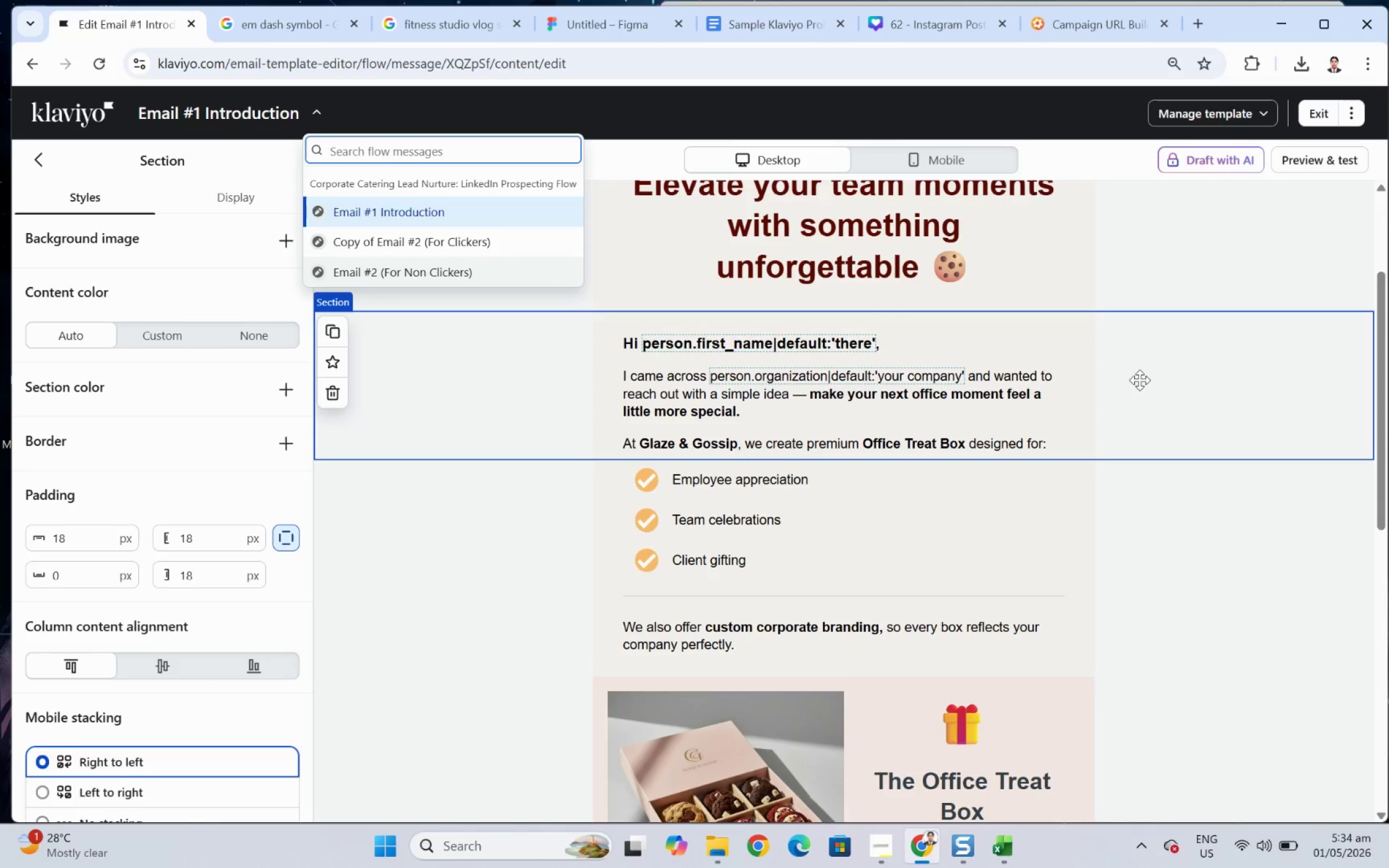 
double_click([1078, 361])
 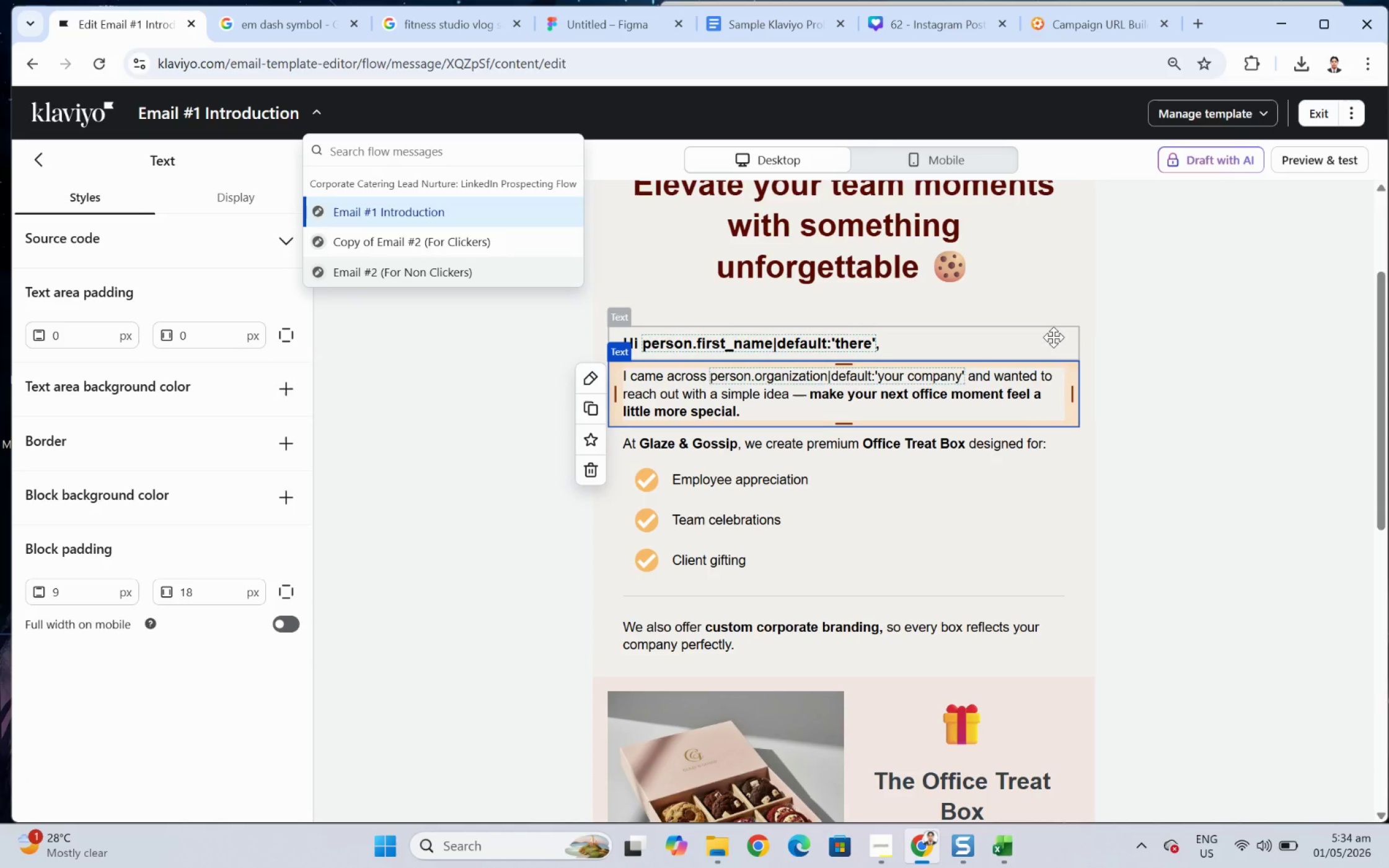 
double_click([1053, 337])
 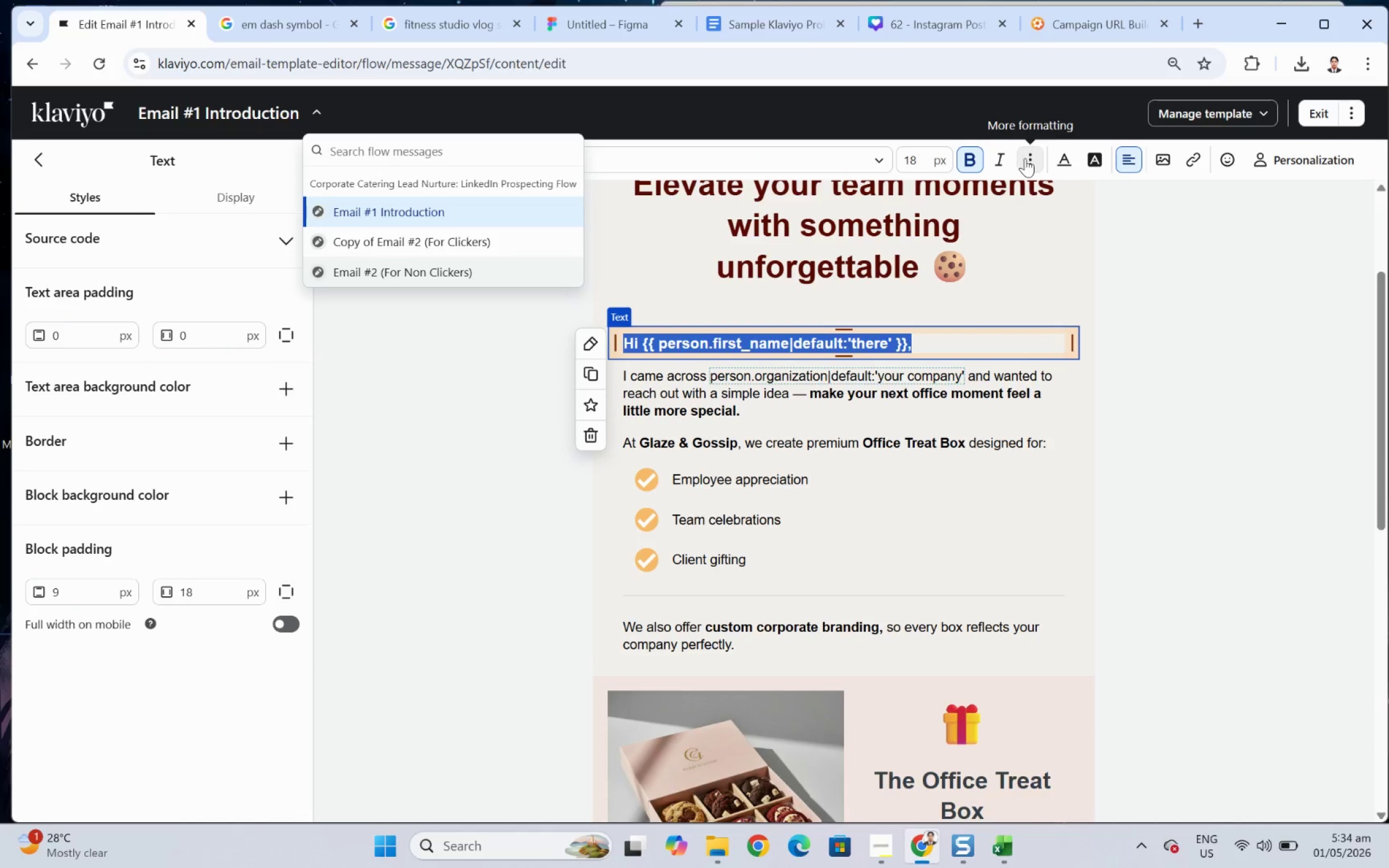 
left_click([1131, 158])
 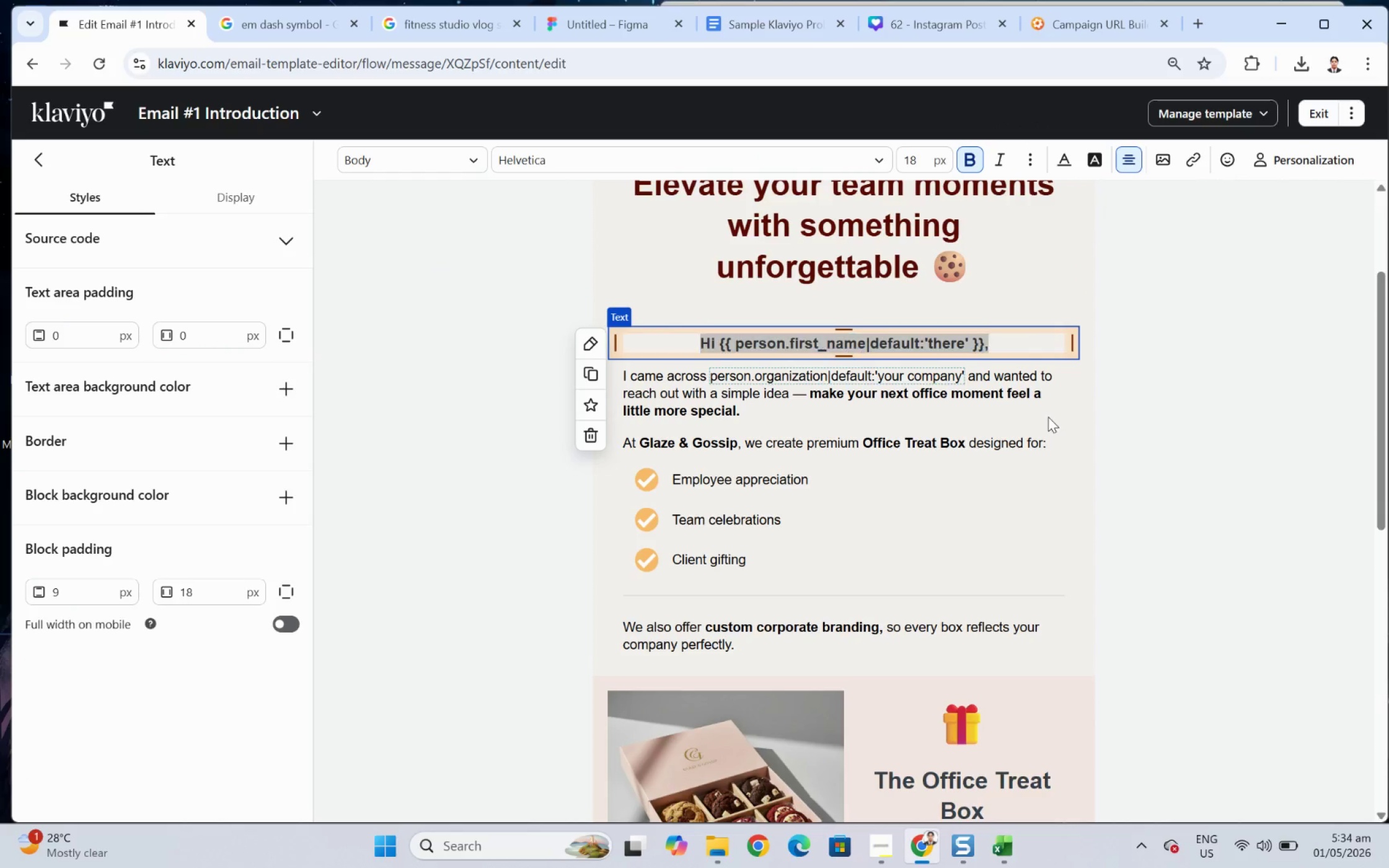 
double_click([1015, 405])
 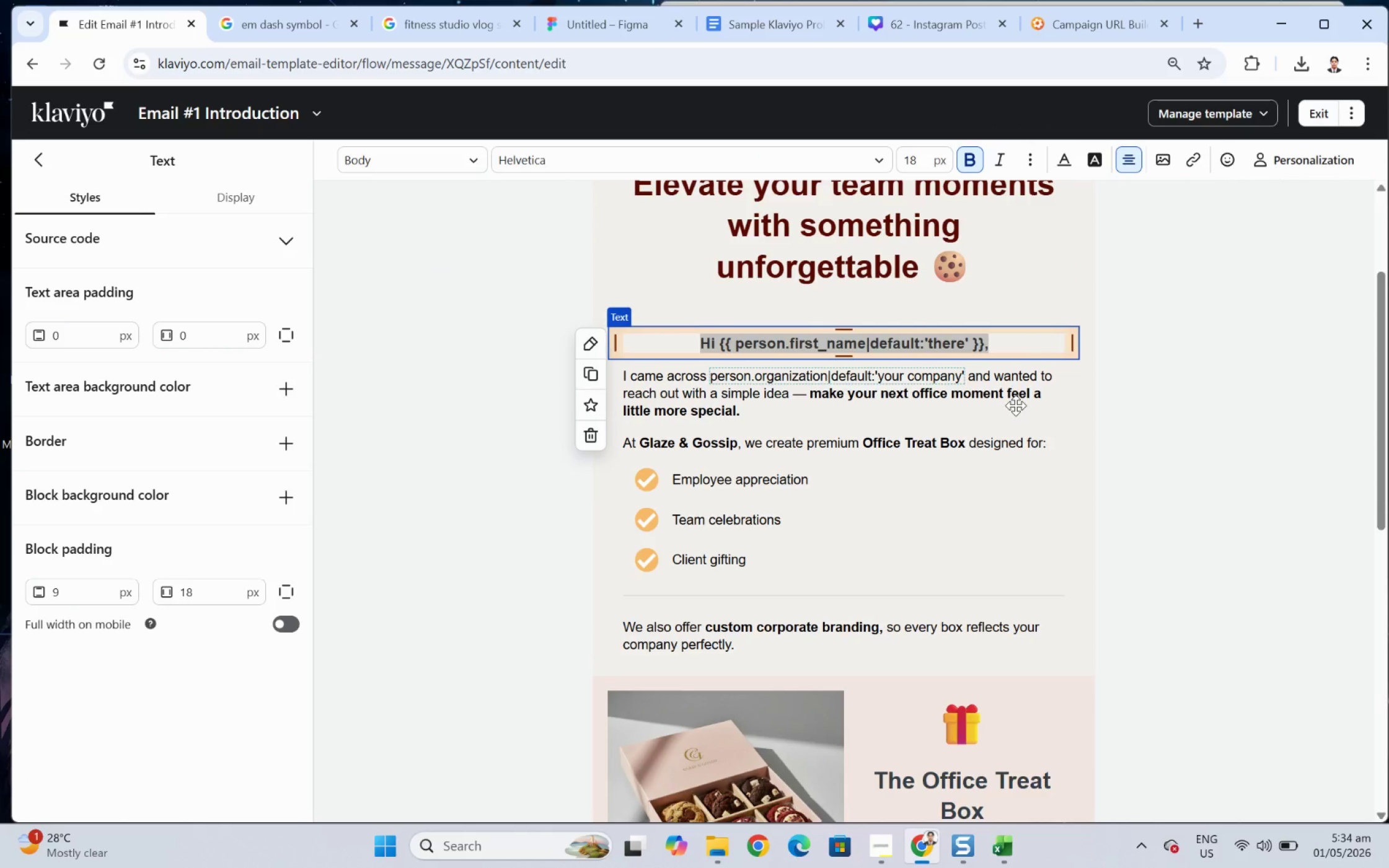 
triple_click([1015, 405])
 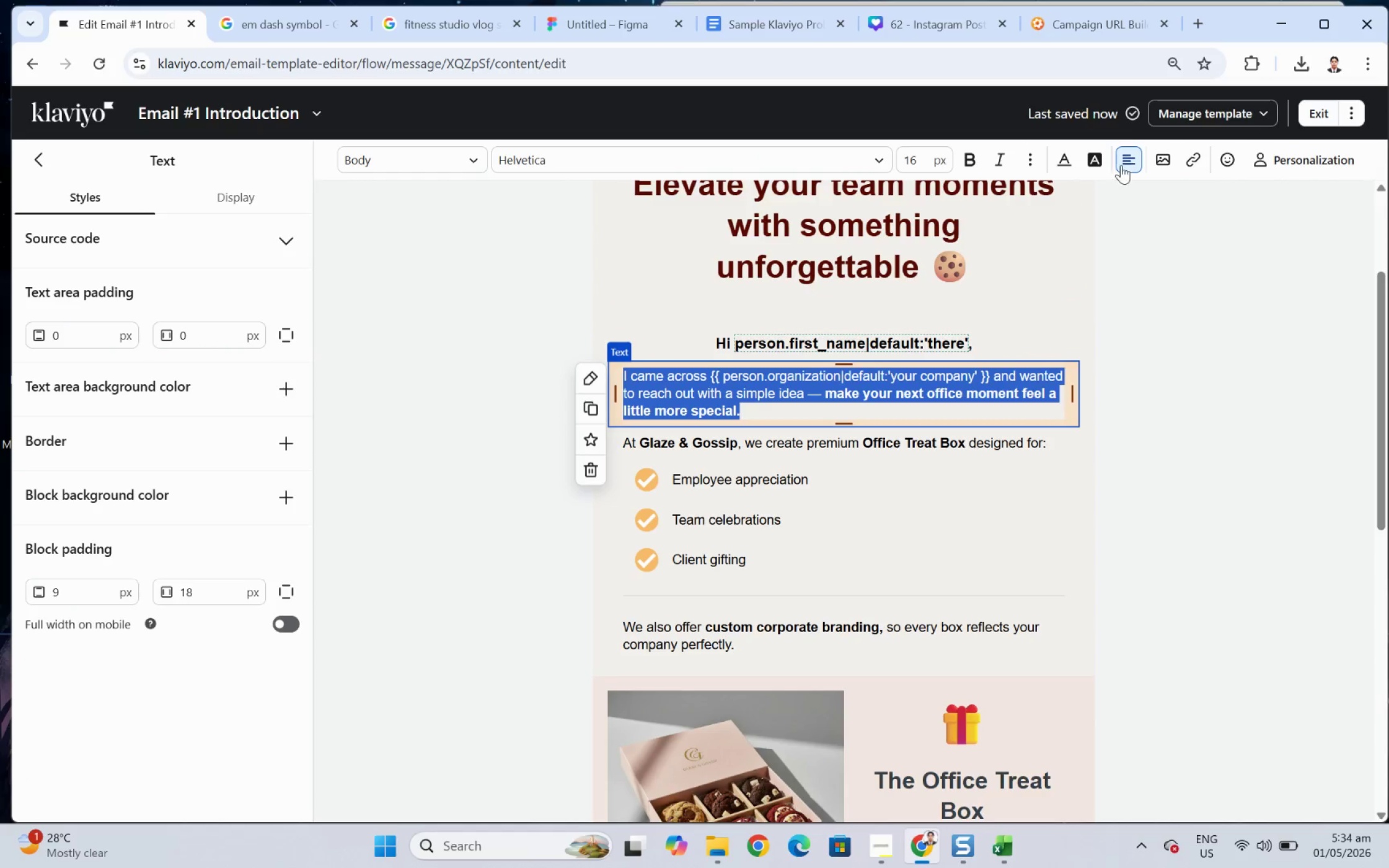 
left_click([1131, 163])
 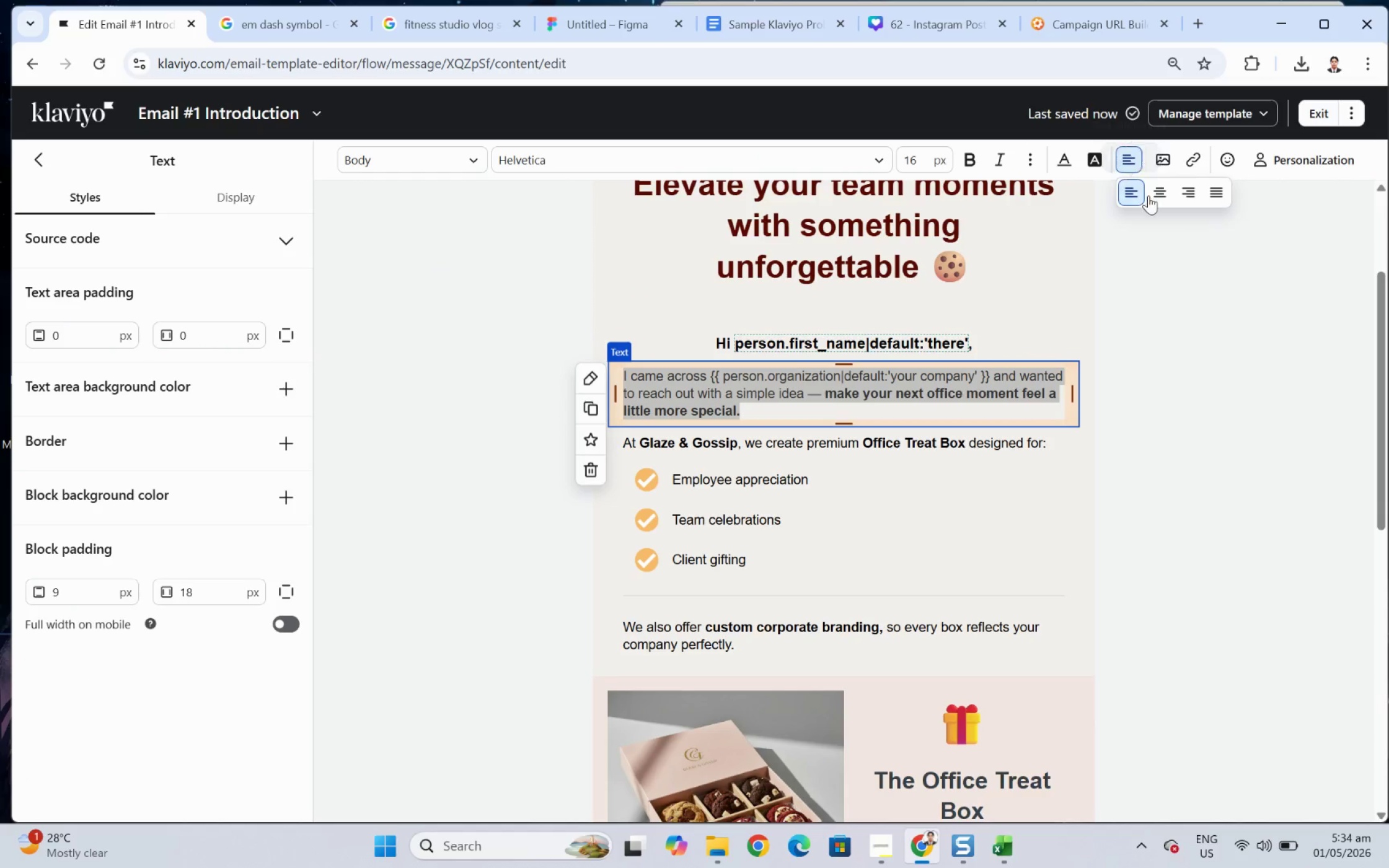 
left_click([1155, 197])
 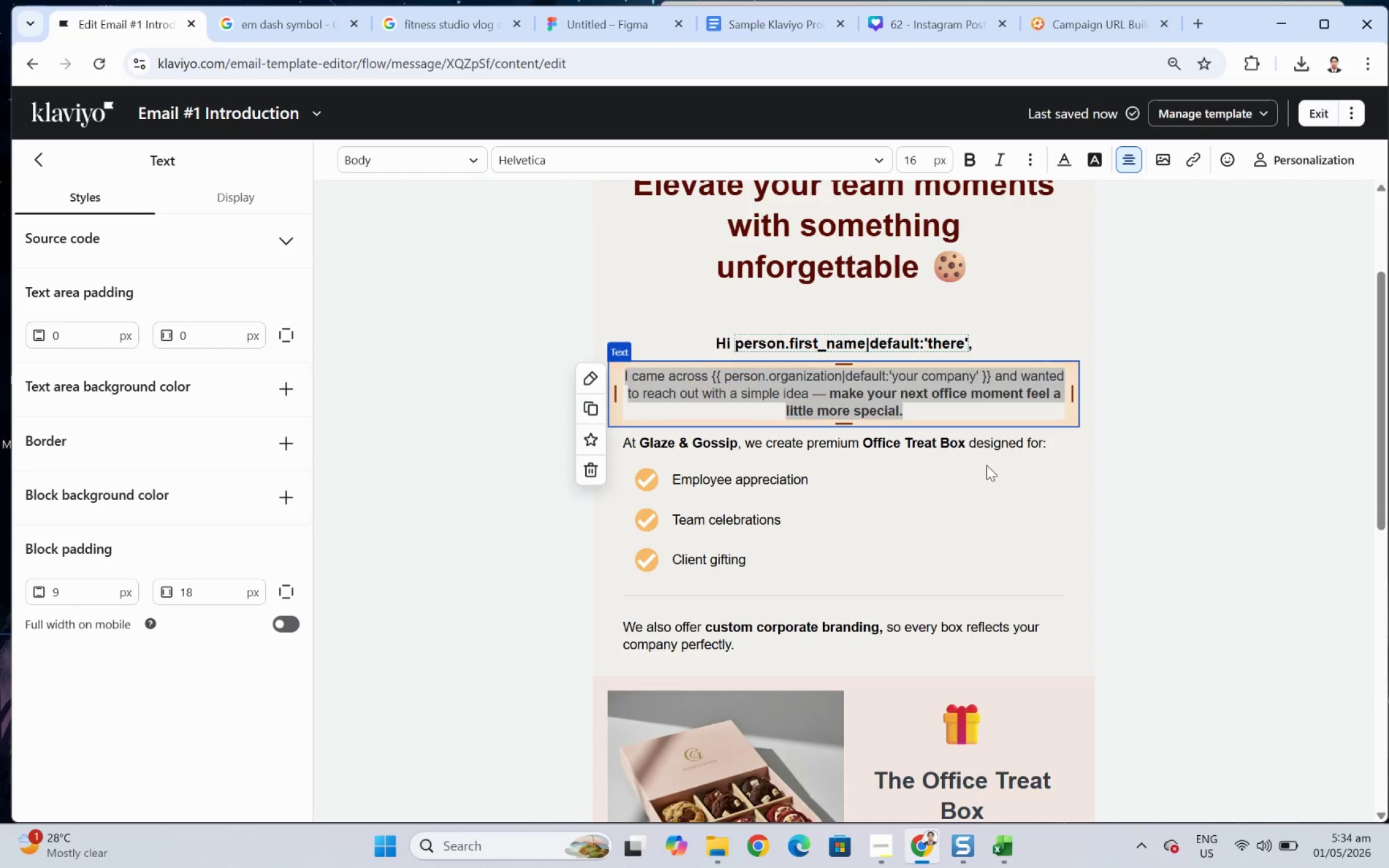 
double_click([986, 465])
 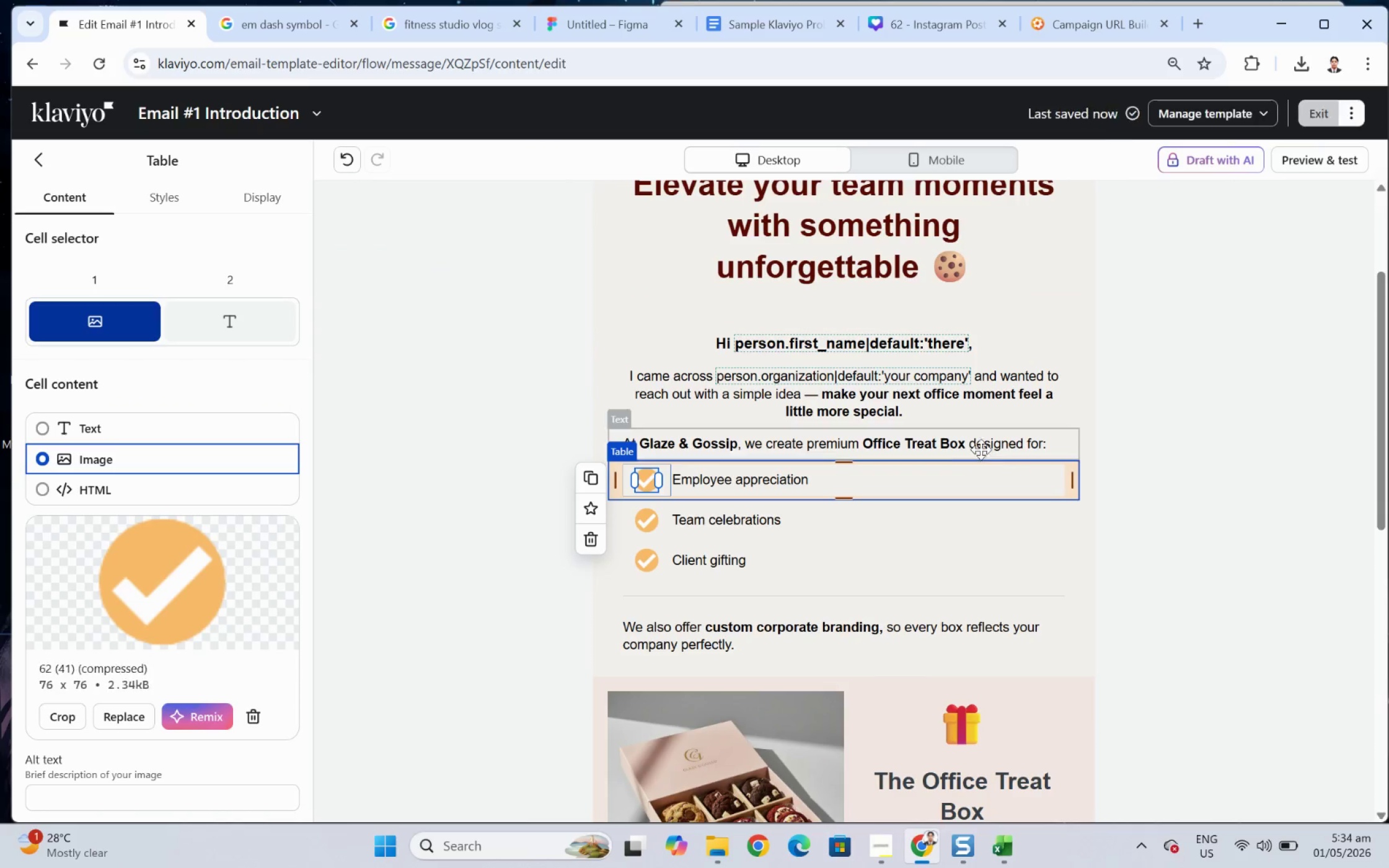 
double_click([981, 445])
 